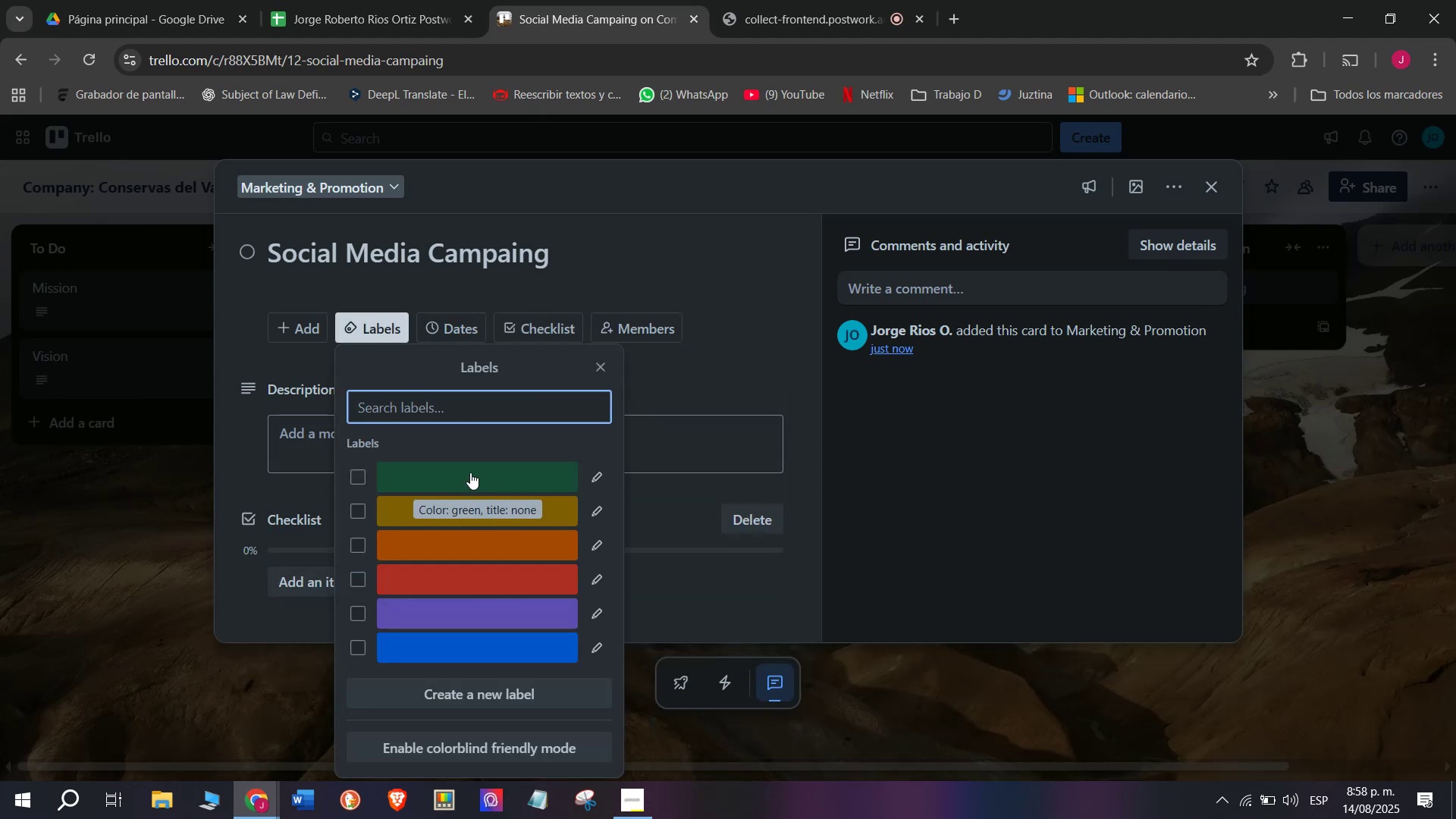 
left_click([470, 472])
 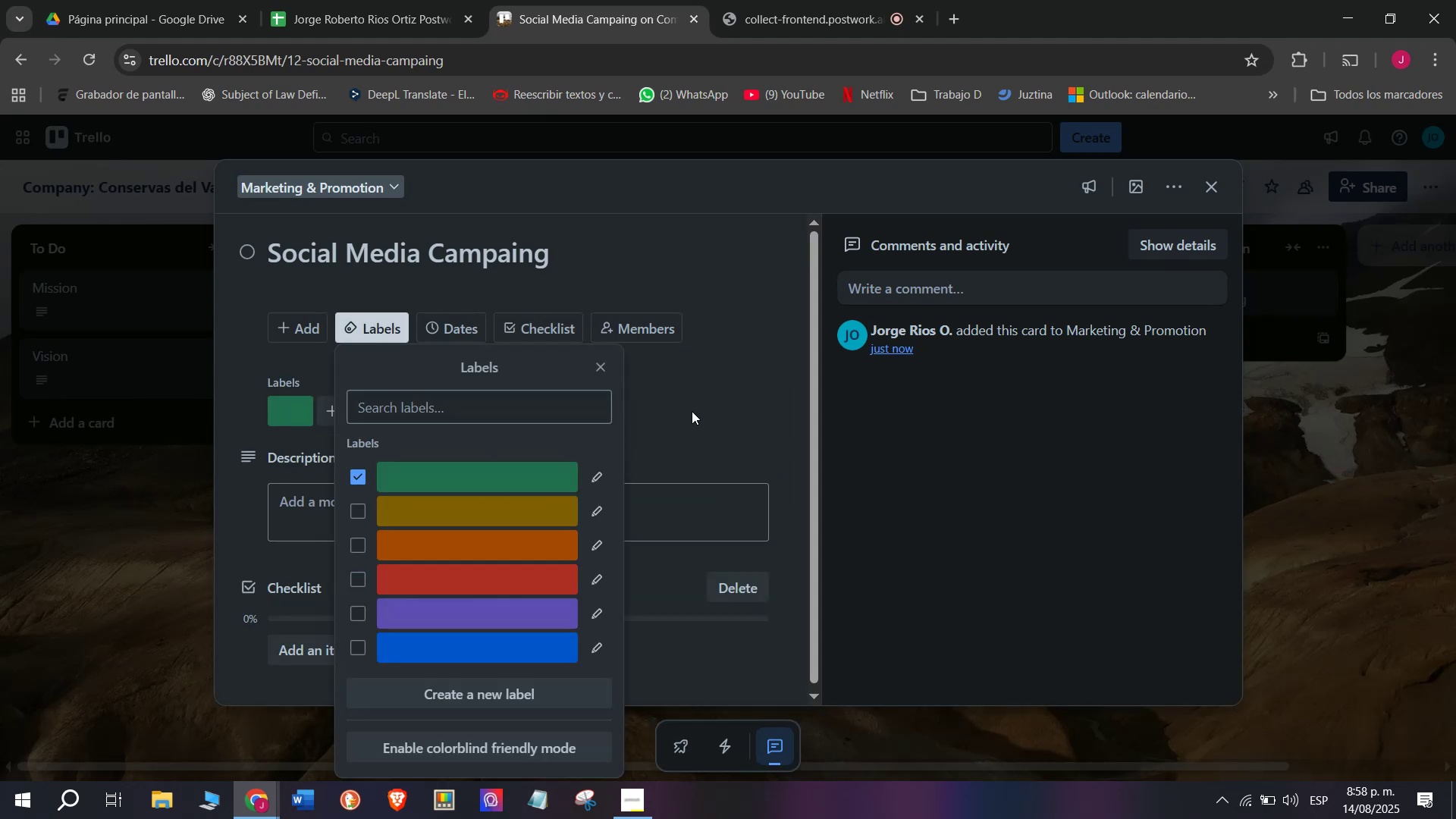 
scroll: coordinate [587, 431], scroll_direction: down, amount: 3.0
 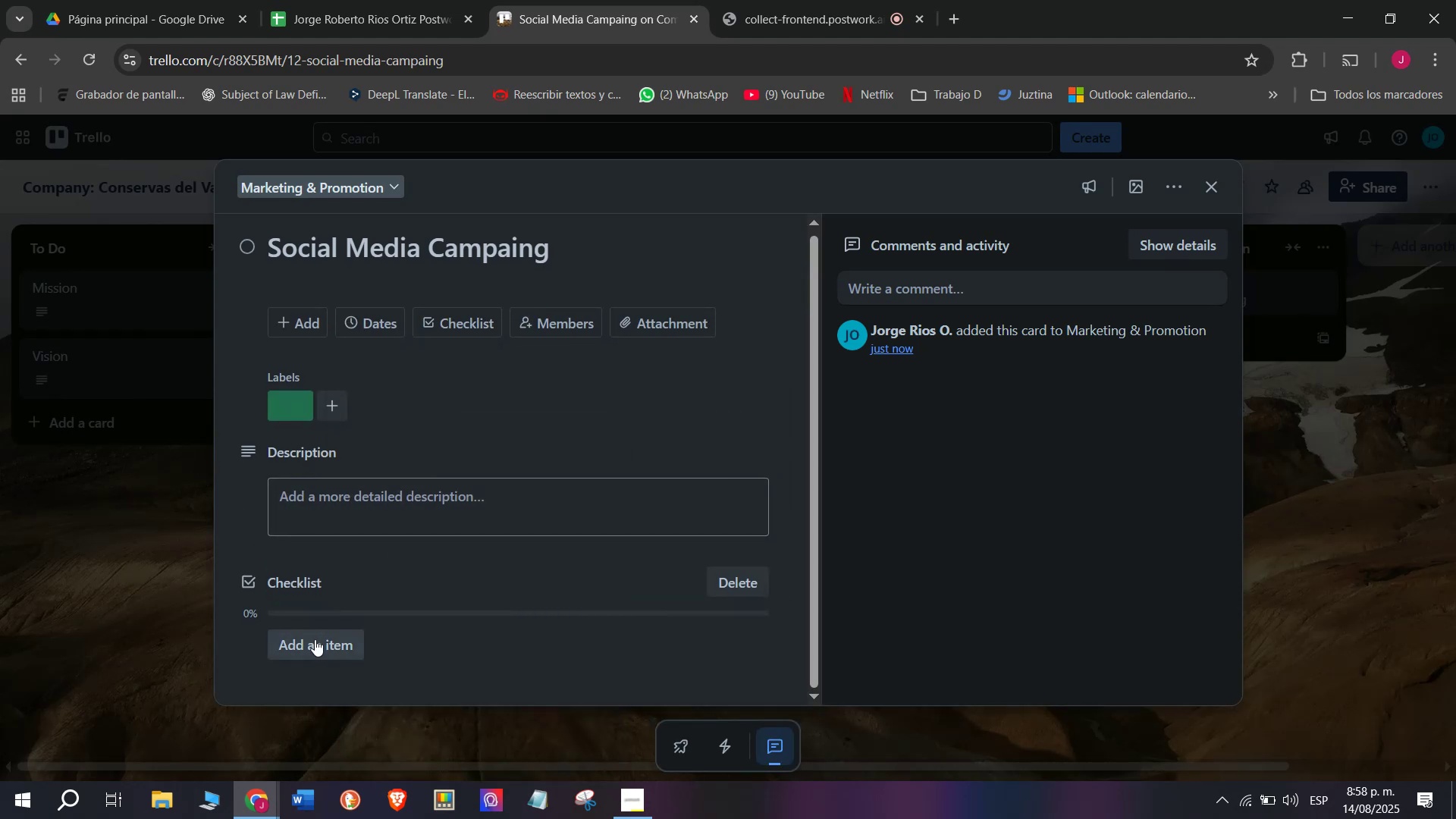 
left_click([315, 642])
 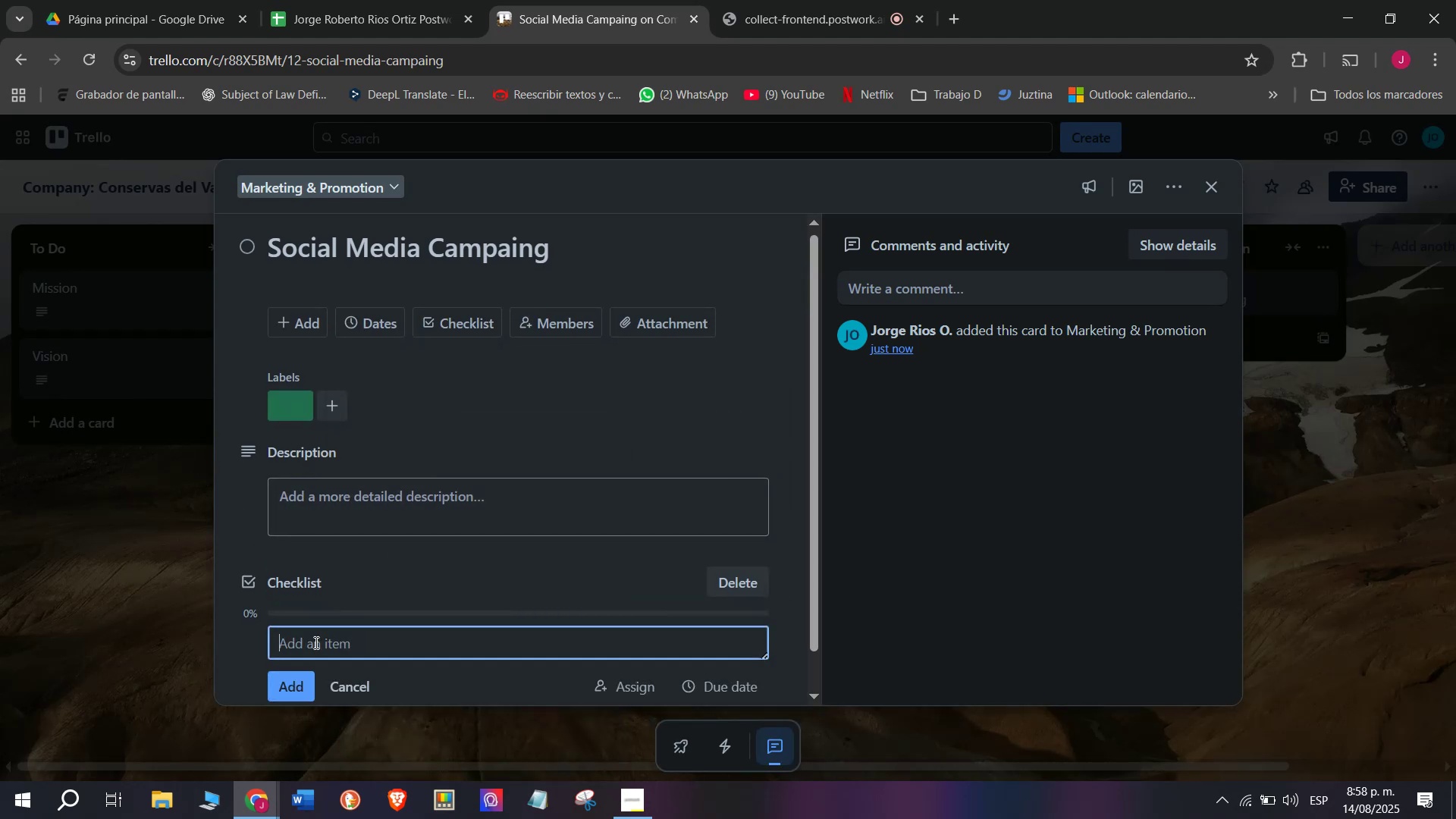 
scroll: coordinate [354, 600], scroll_direction: down, amount: 4.0
 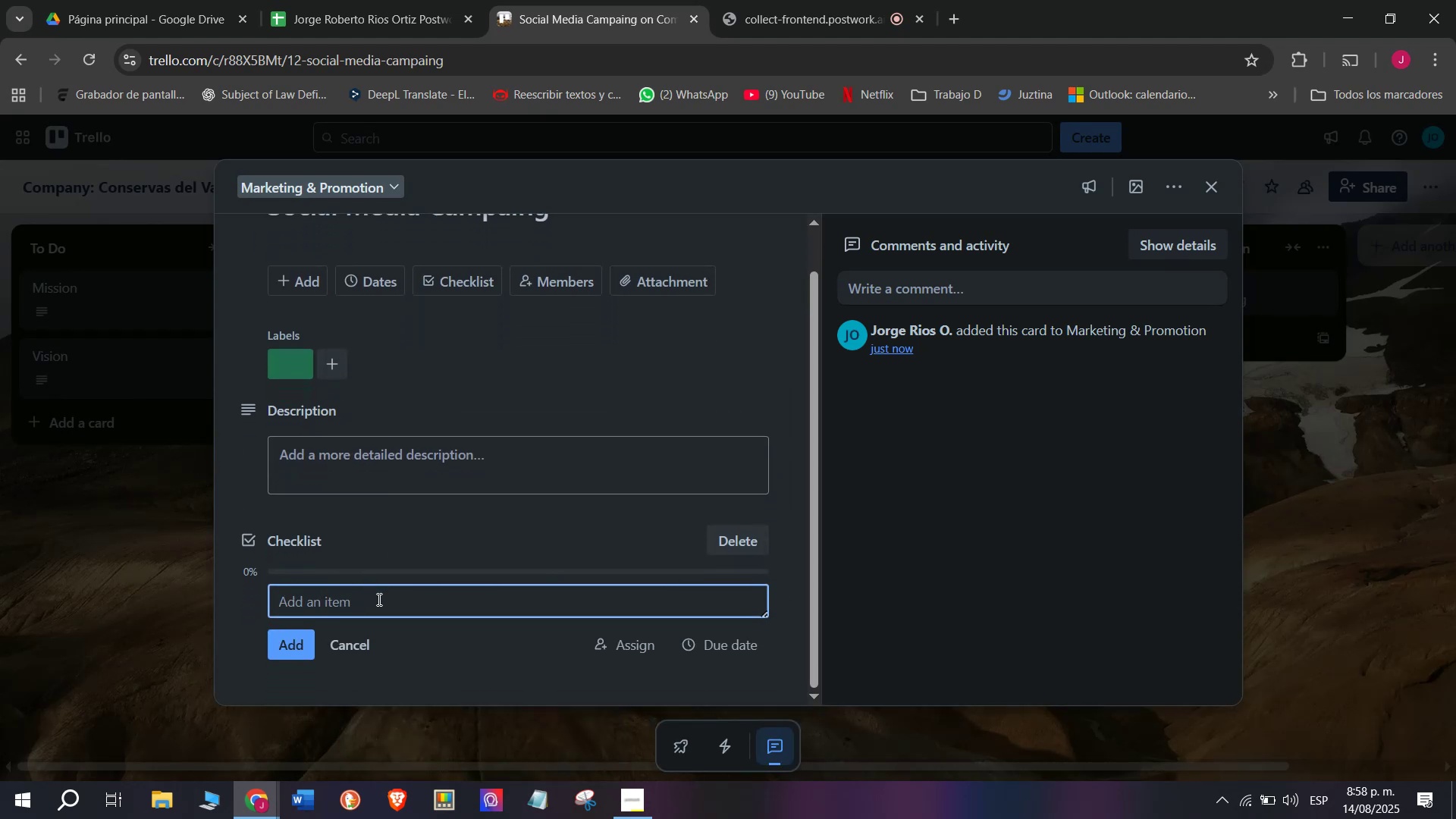 
left_click([378, 598])
 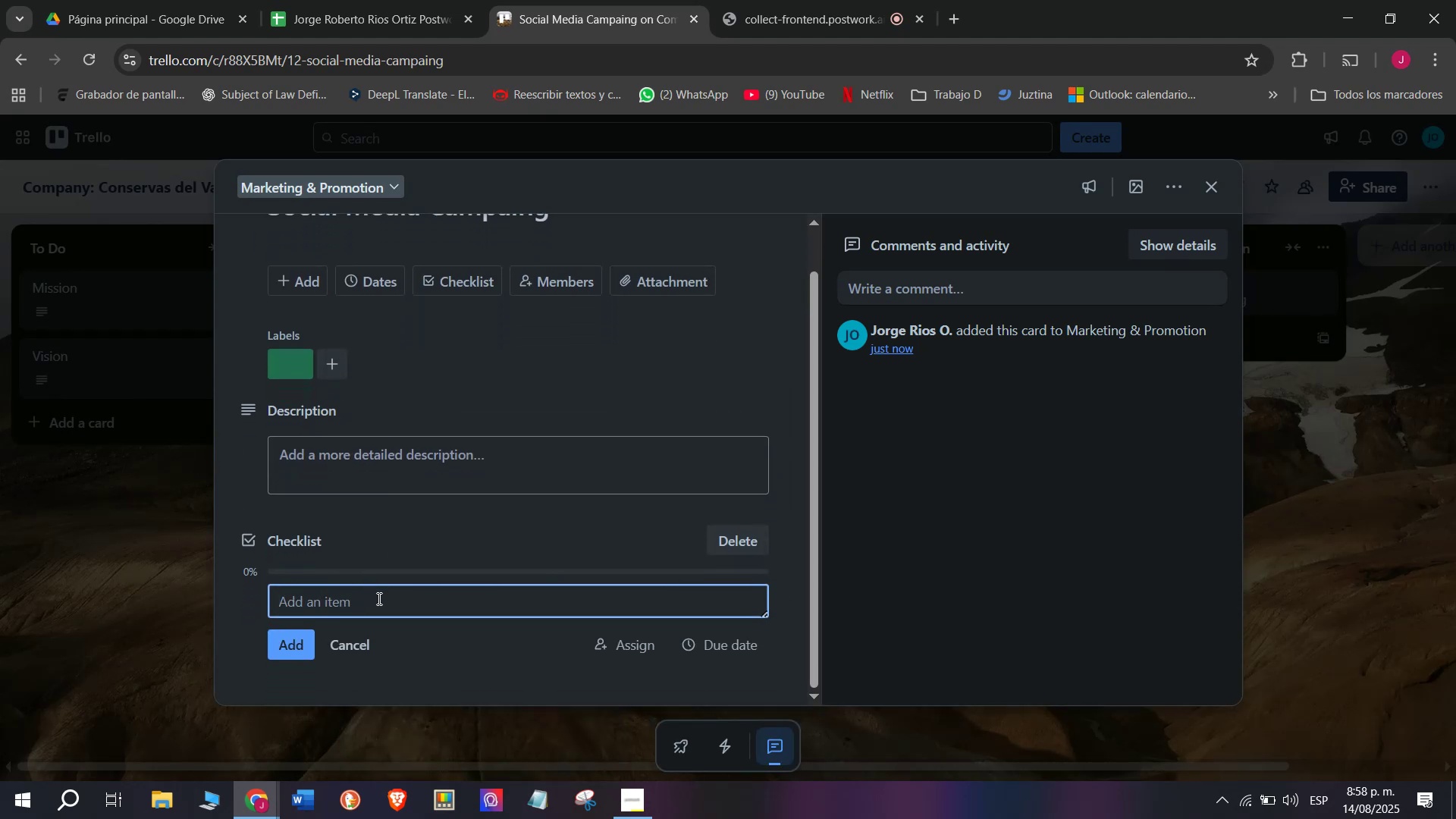 
type(Create posting calen)
 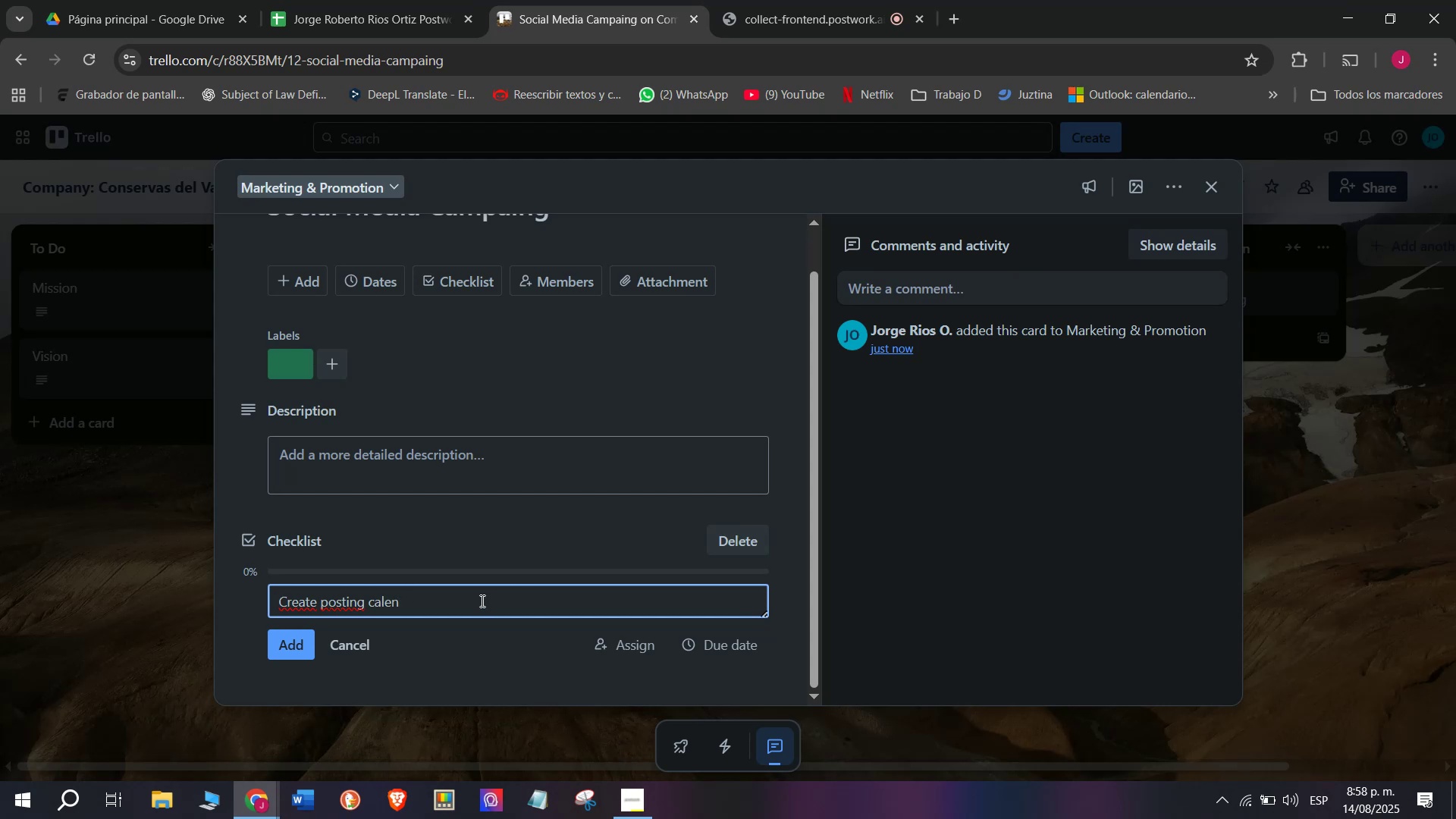 
type(dar )
 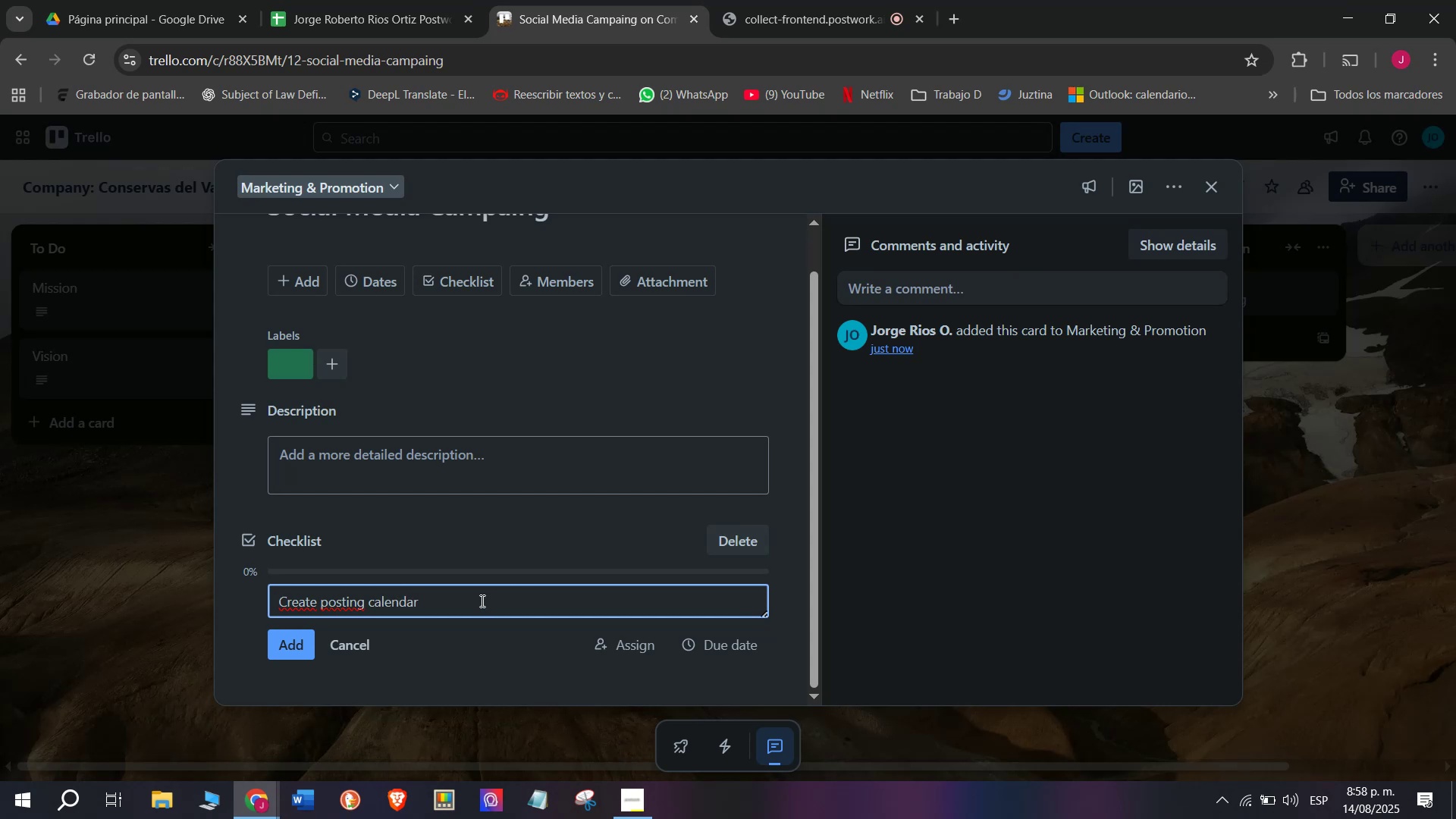 
key(Enter)
 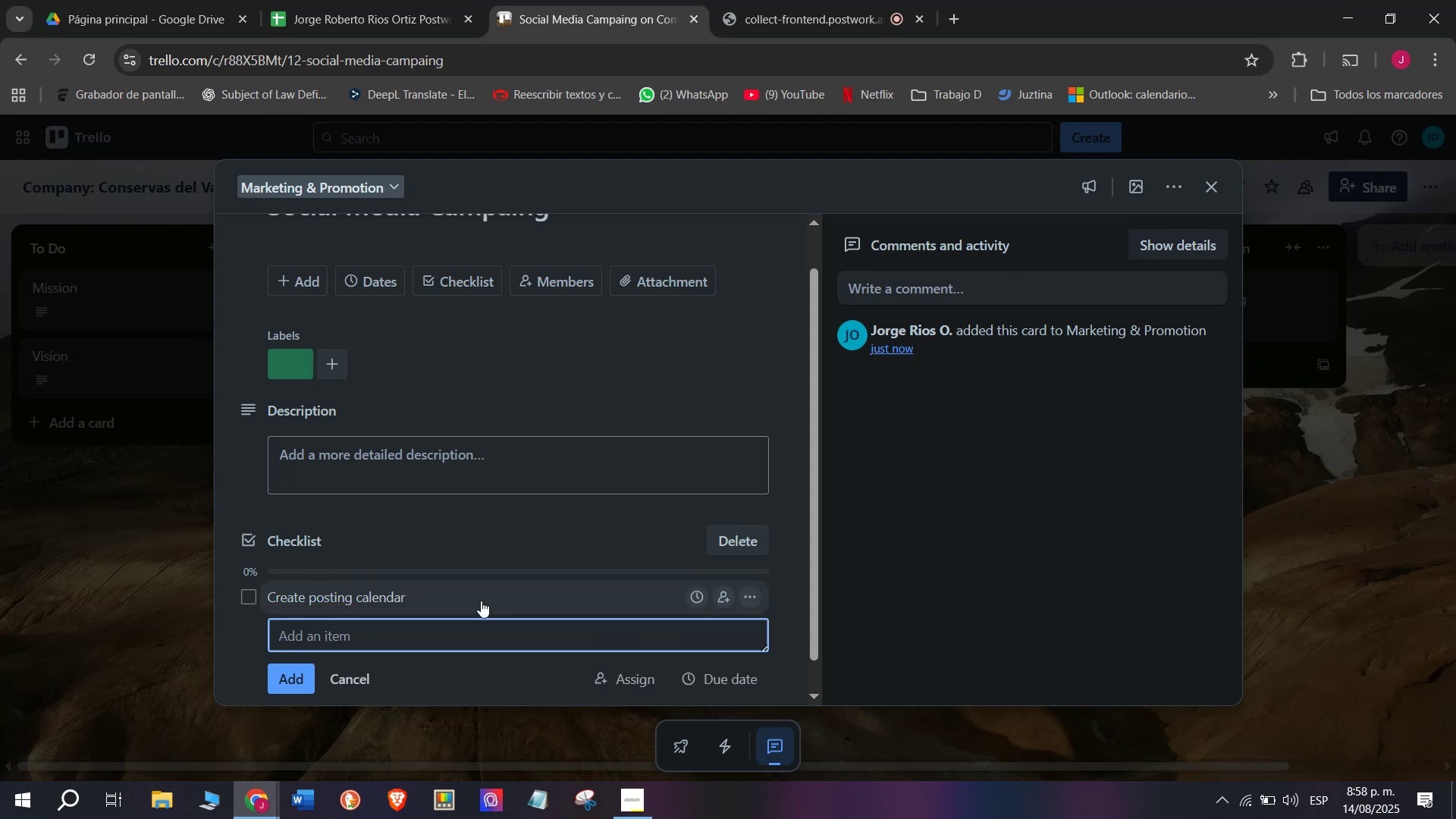 
type(Take produict)
key(Backspace)
key(Backspace)
key(Backspace)
type(ct lifestr)
key(Backspace)
type(yle photos)
 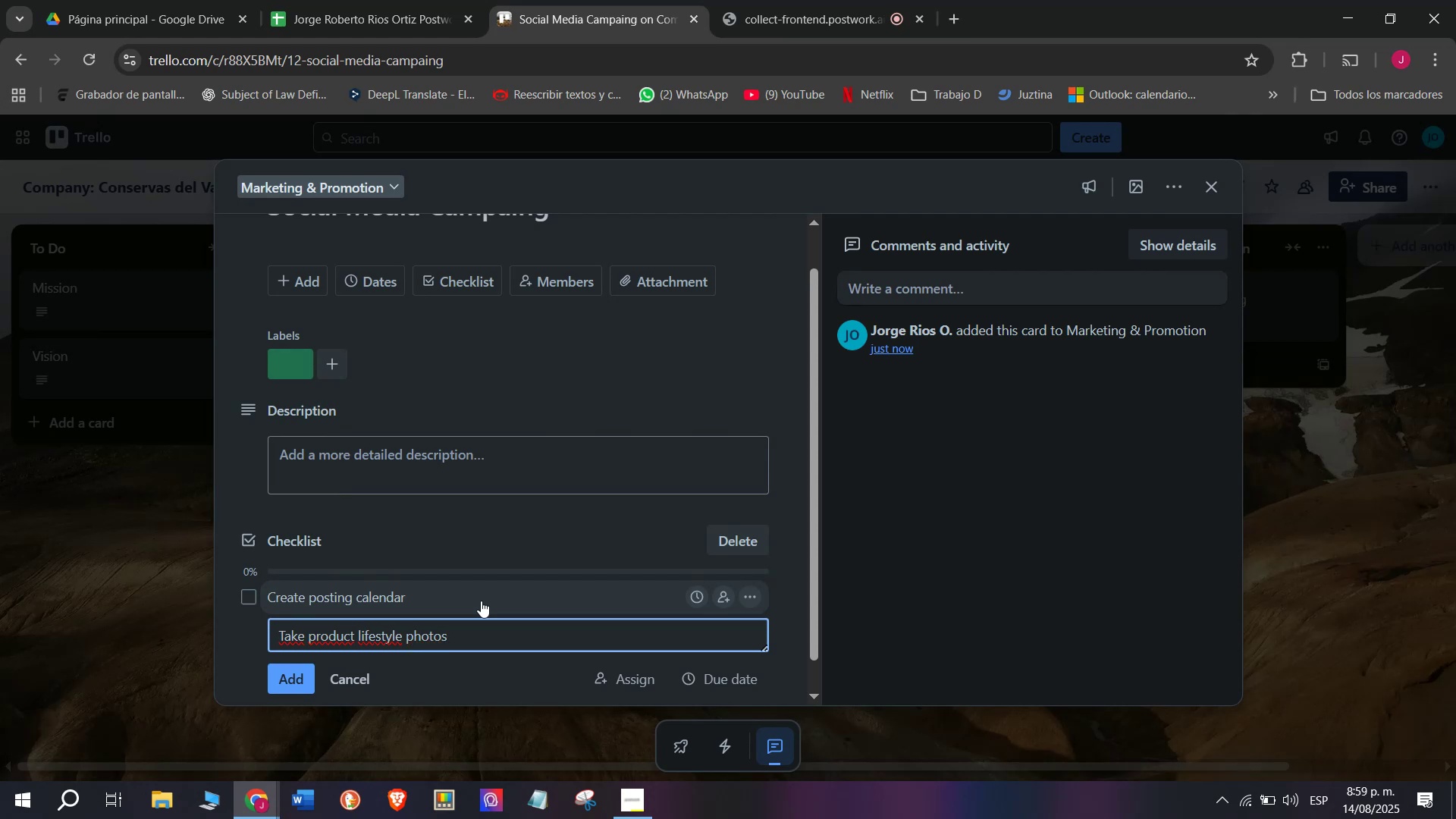 
key(Enter)
 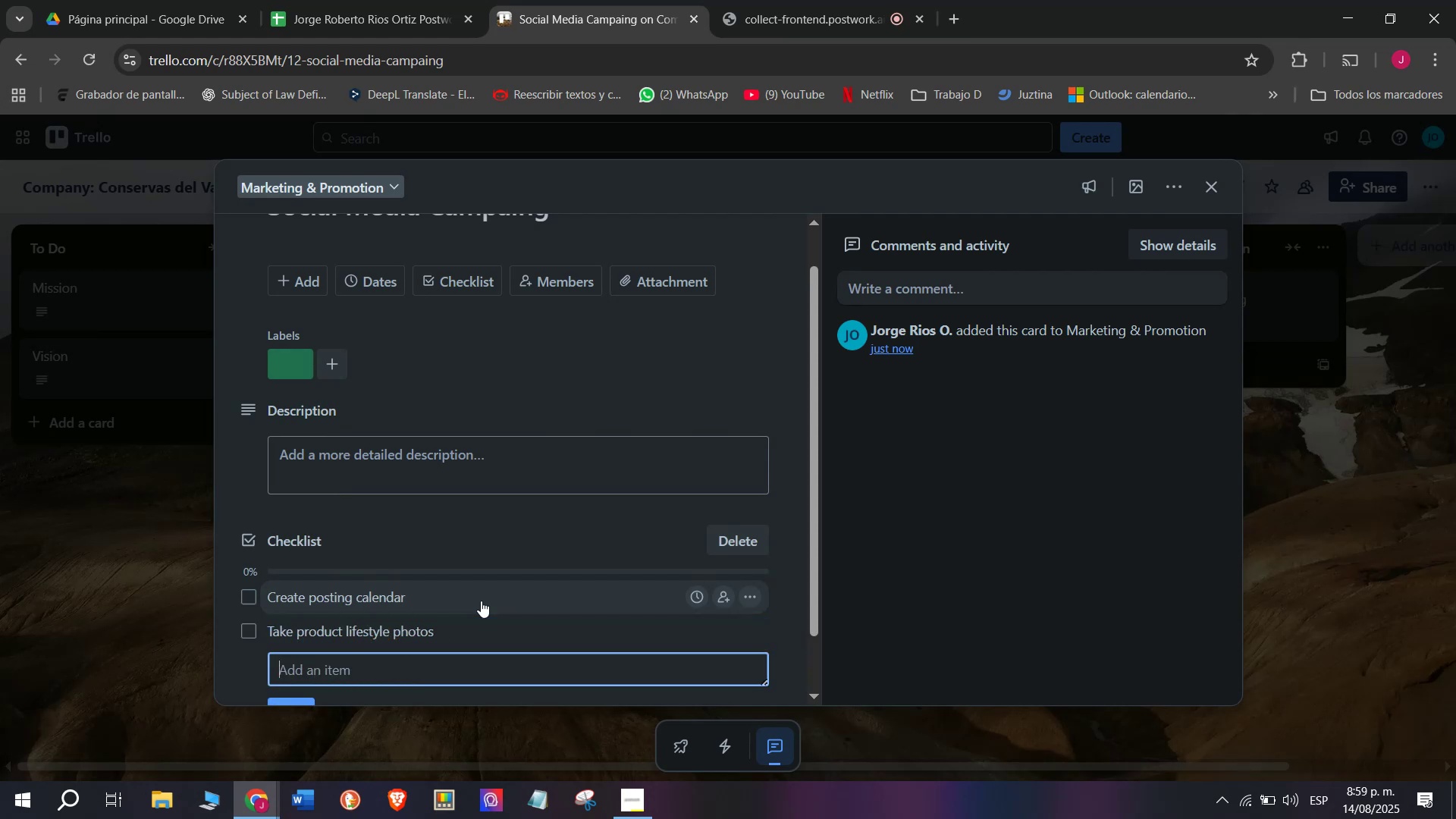 
type(Weri)
key(Backspace)
key(Backspace)
key(Backspace)
type(rite atta)
key(Backspace)
type(ractive)
 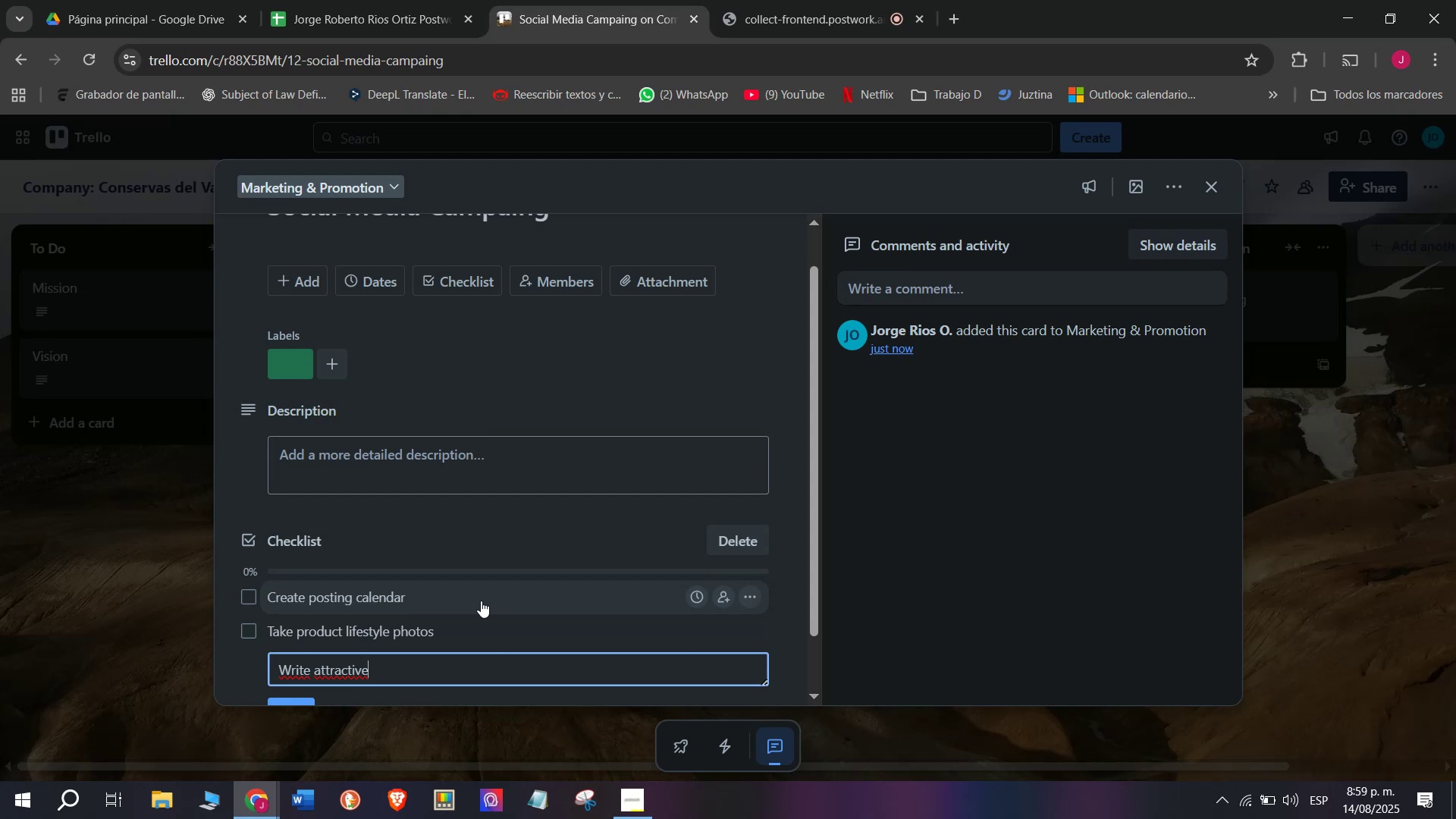 
type( captiond)
key(Backspace)
type(s)
 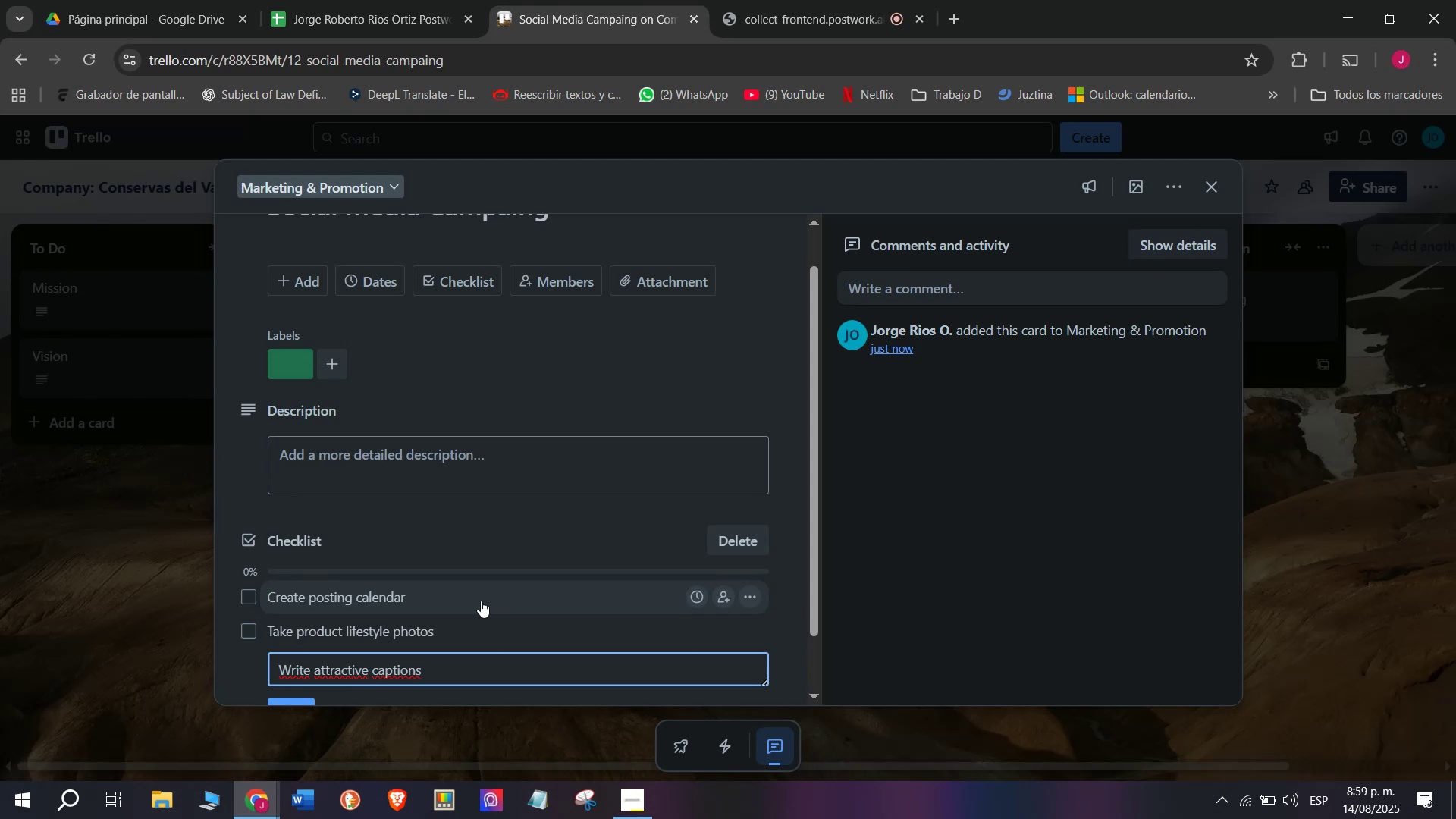 
wait(5.15)
 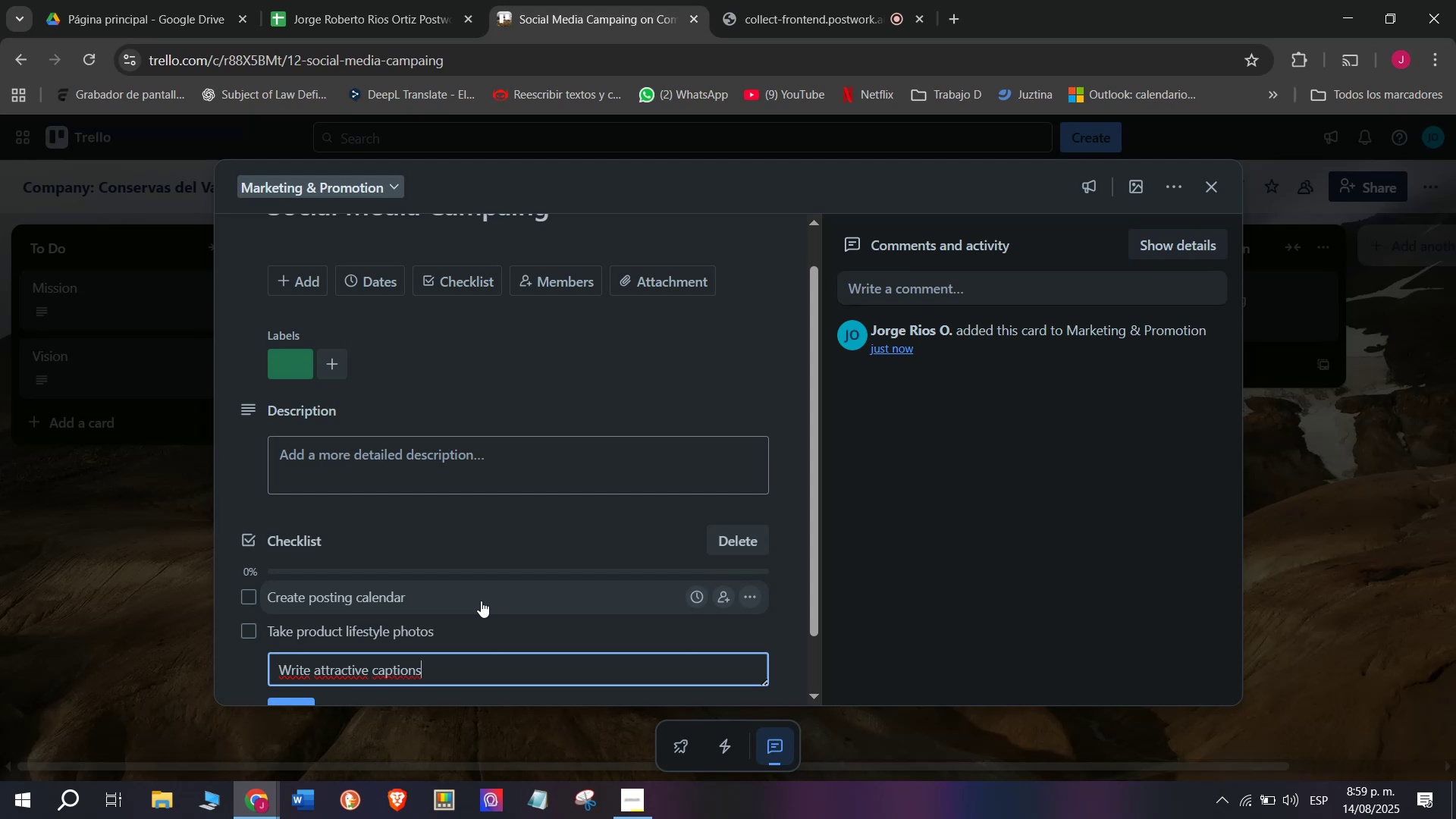 
key(Enter)
 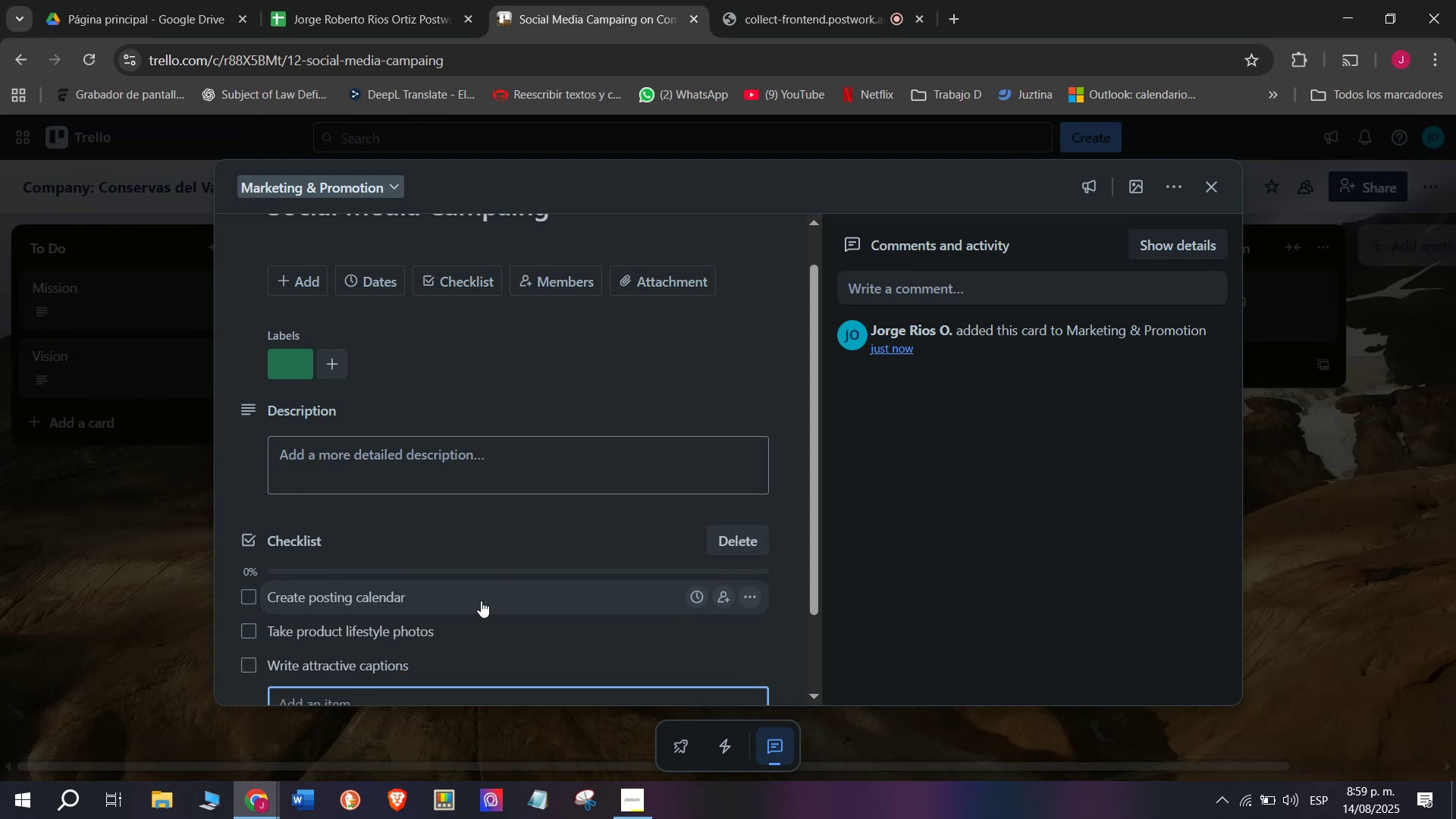 
scroll: coordinate [481, 601], scroll_direction: down, amount: 2.0
 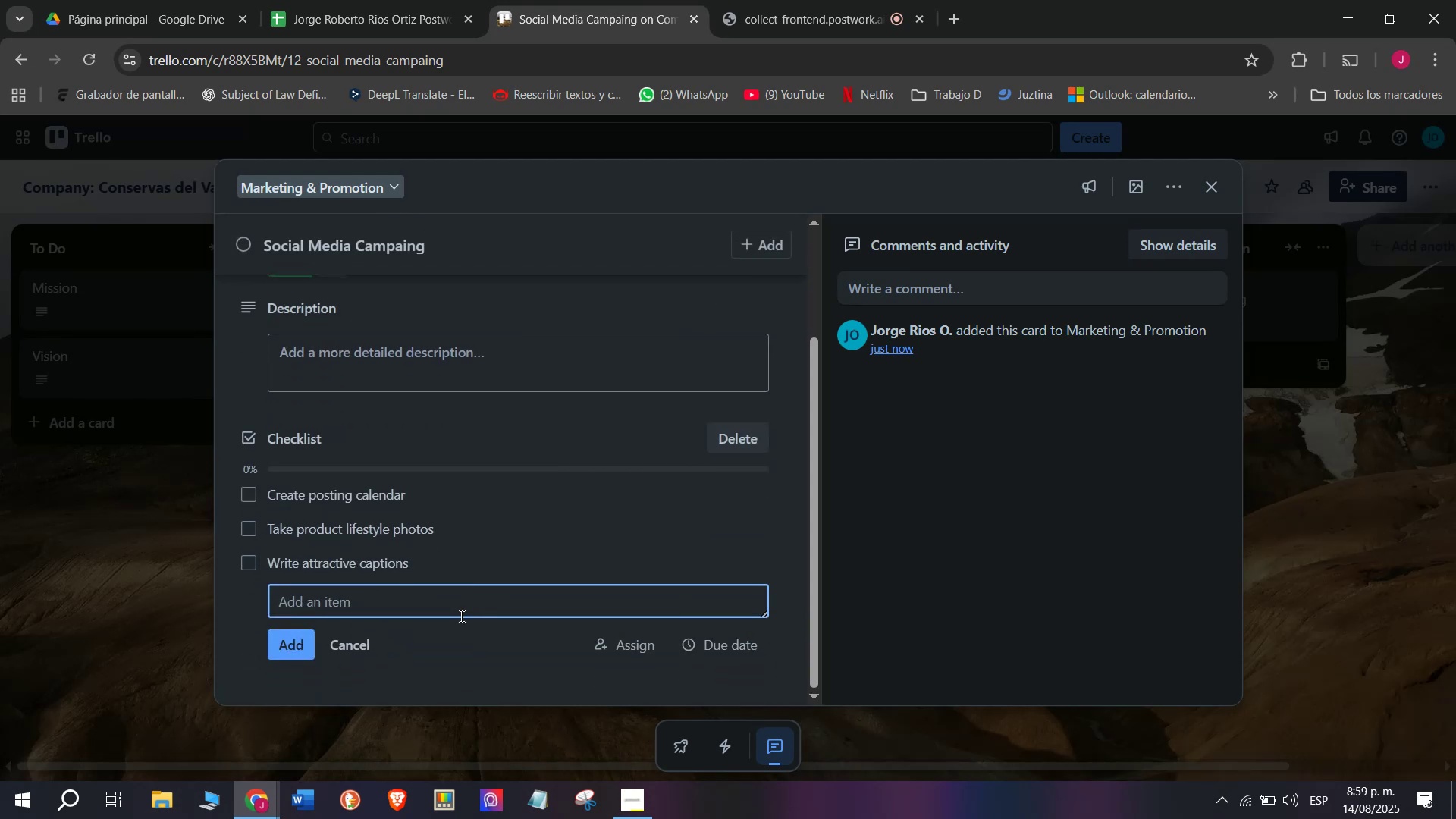 
type(Post on n)
key(Backspace)
key(Backspace)
type( instagram )
 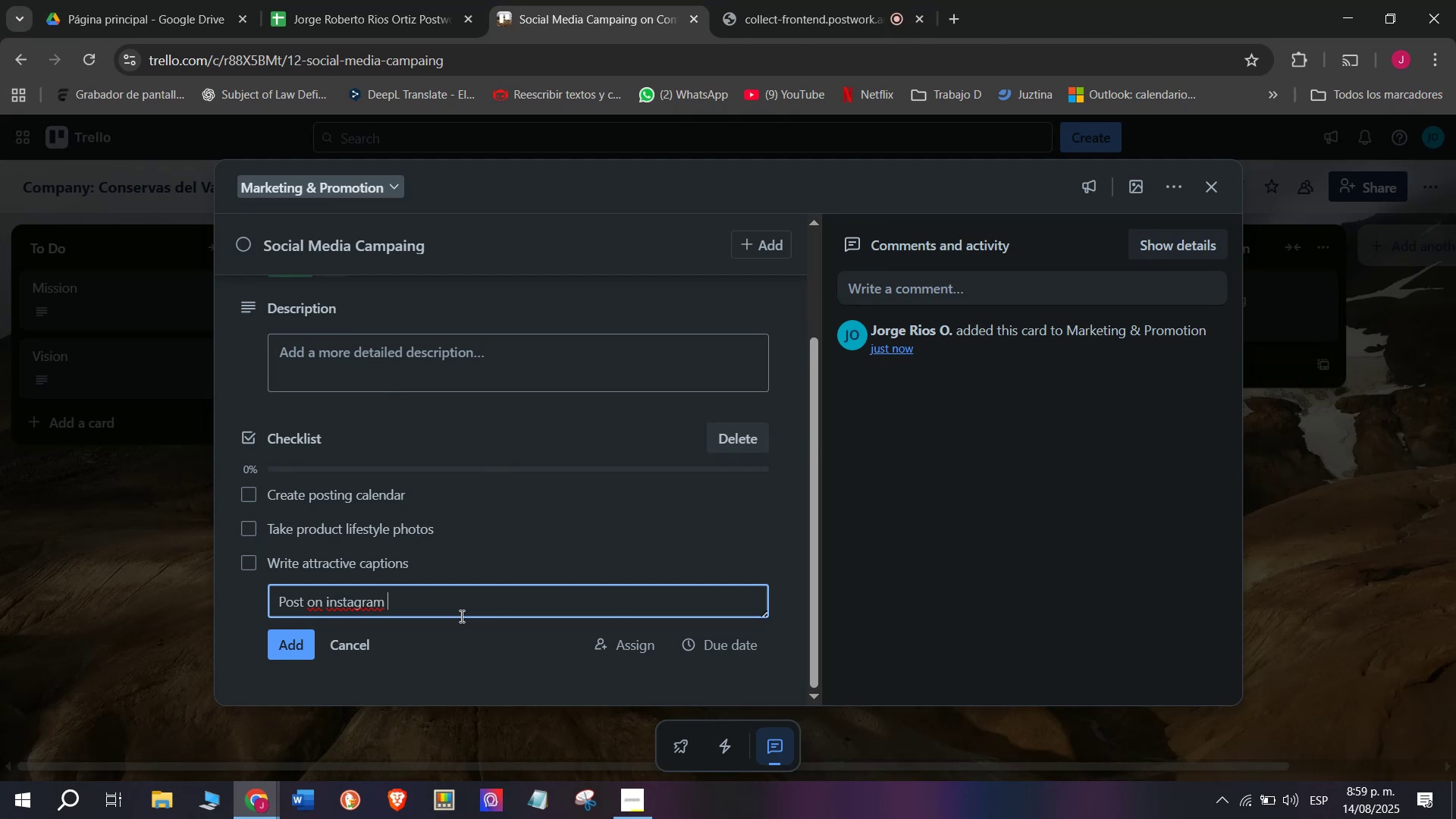 
type(^ faxcebbok )
key(Backspace)
key(Backspace)
key(Backspace)
type(dc)
key(Backspace)
key(Backspace)
type(cebn)
key(Backspace)
type(ook)
 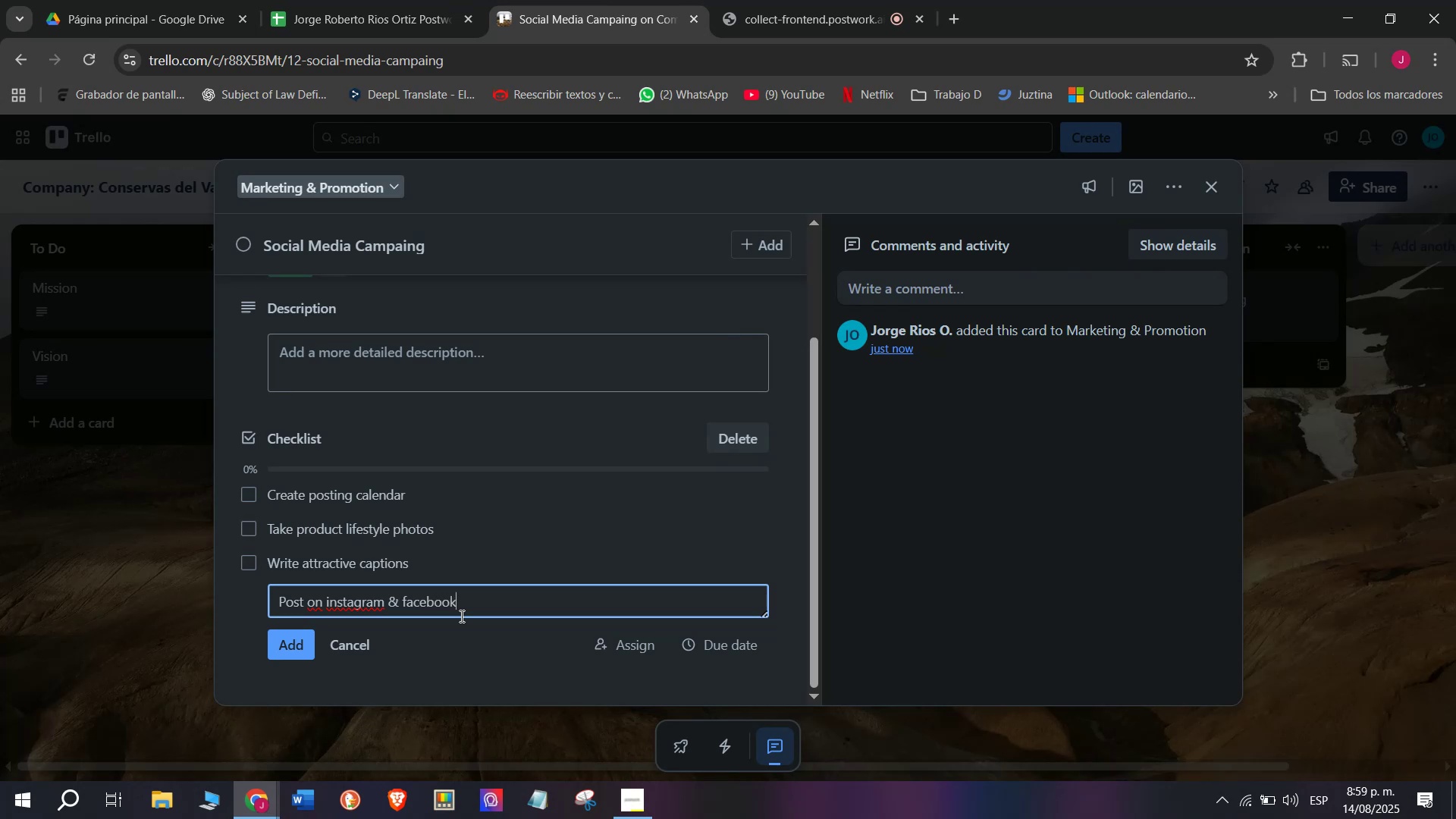 
key(Enter)
 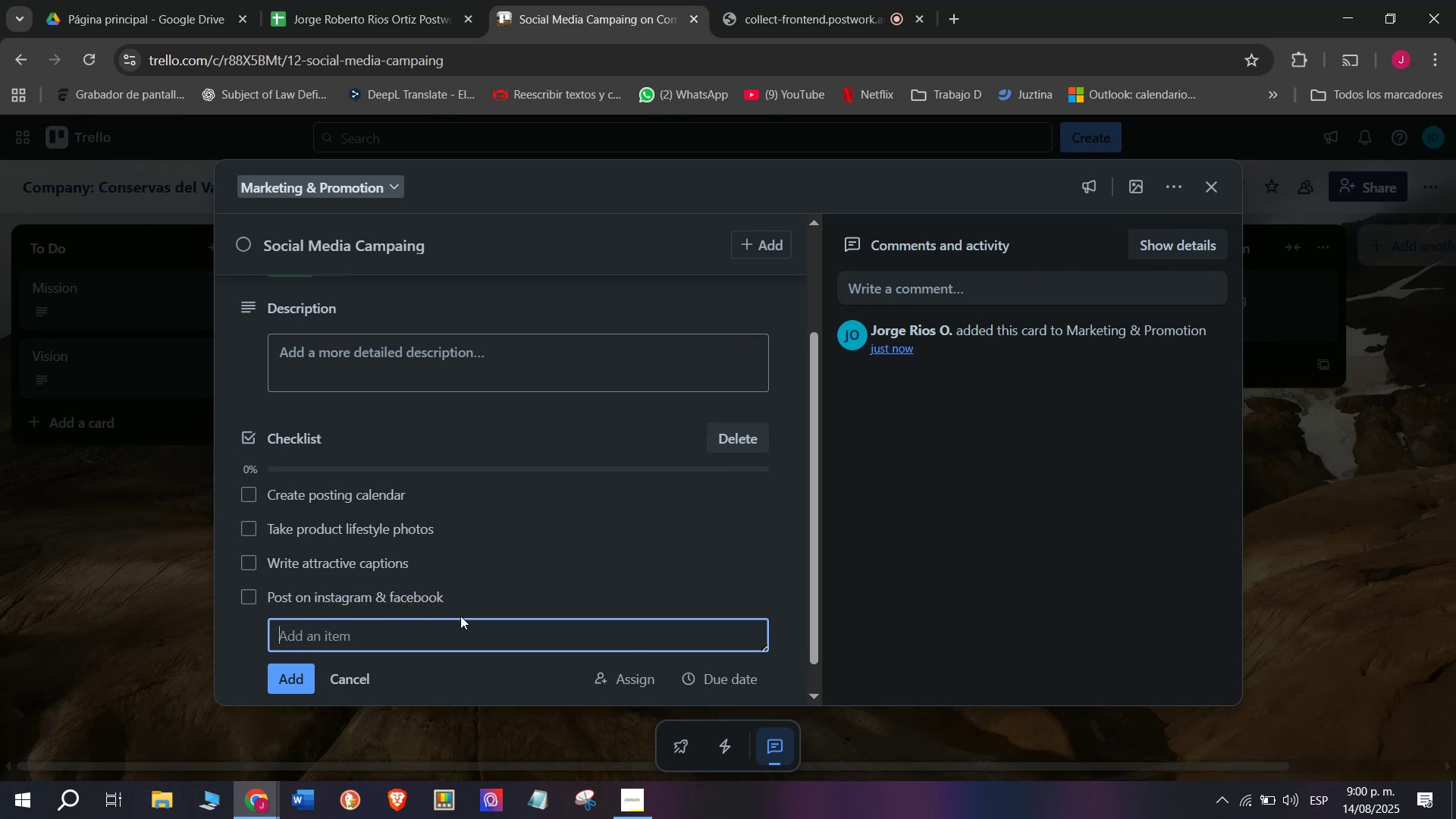 
type(Repl)
 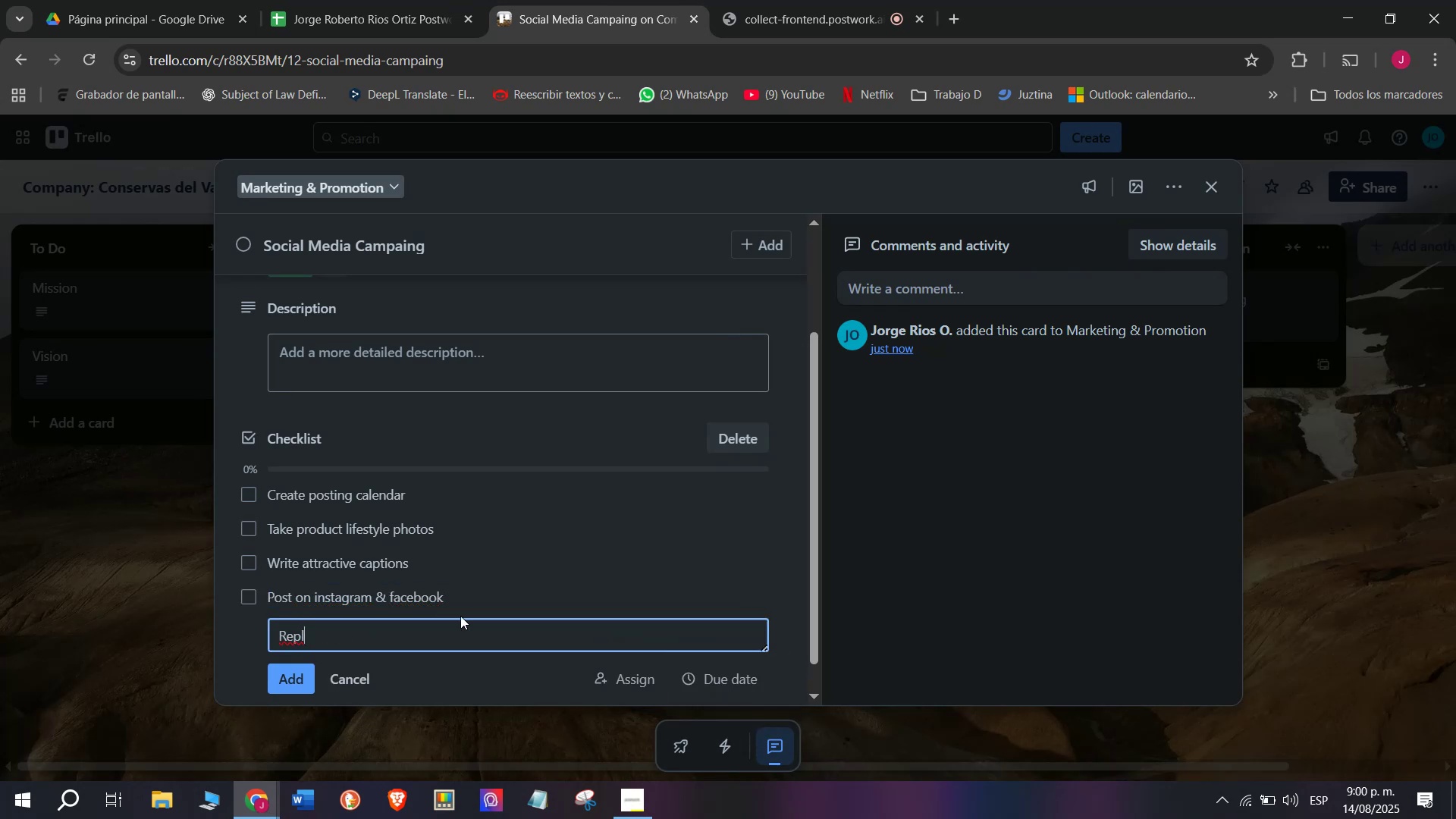 
type(y to comments)
 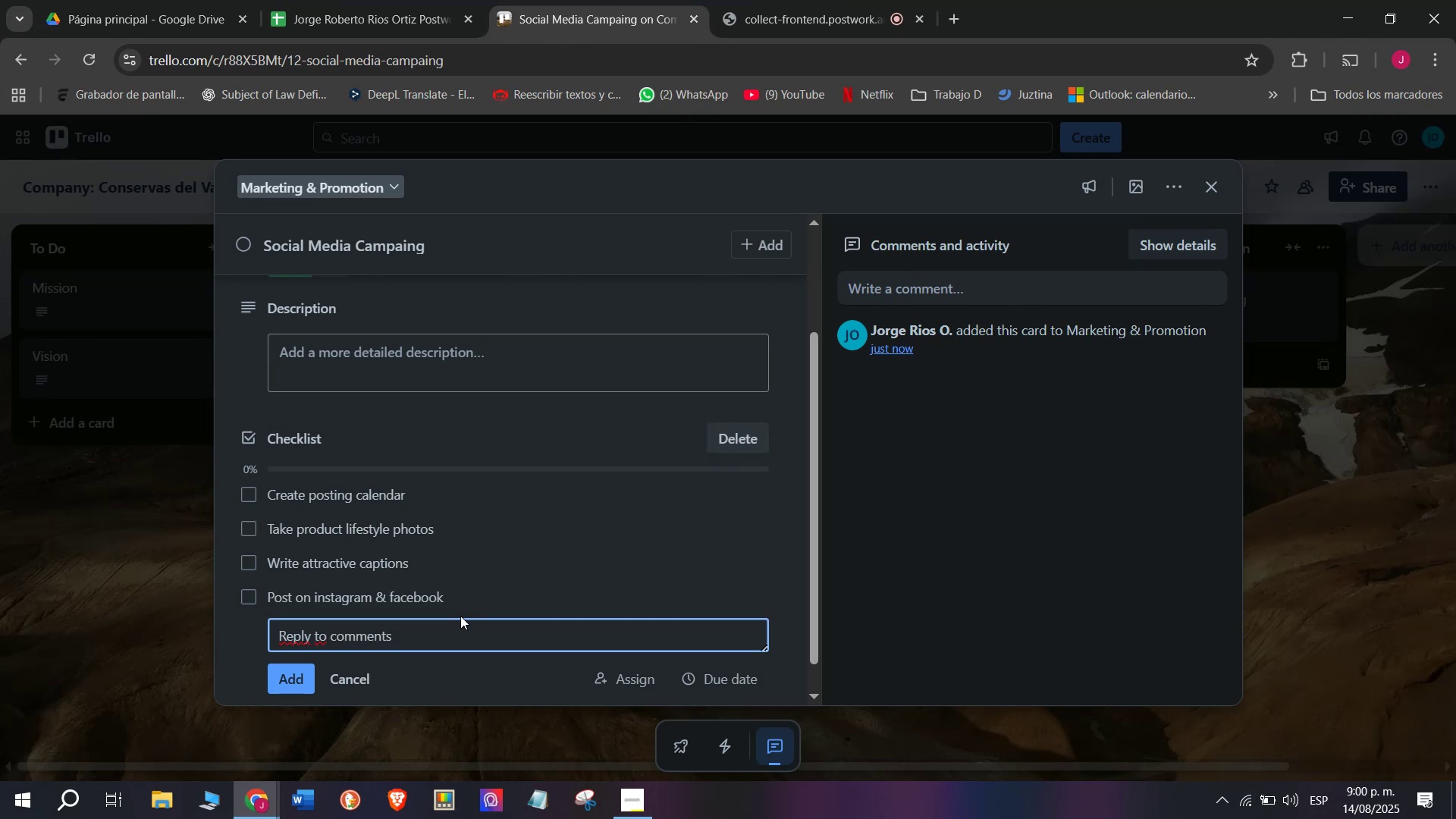 
key(Enter)
 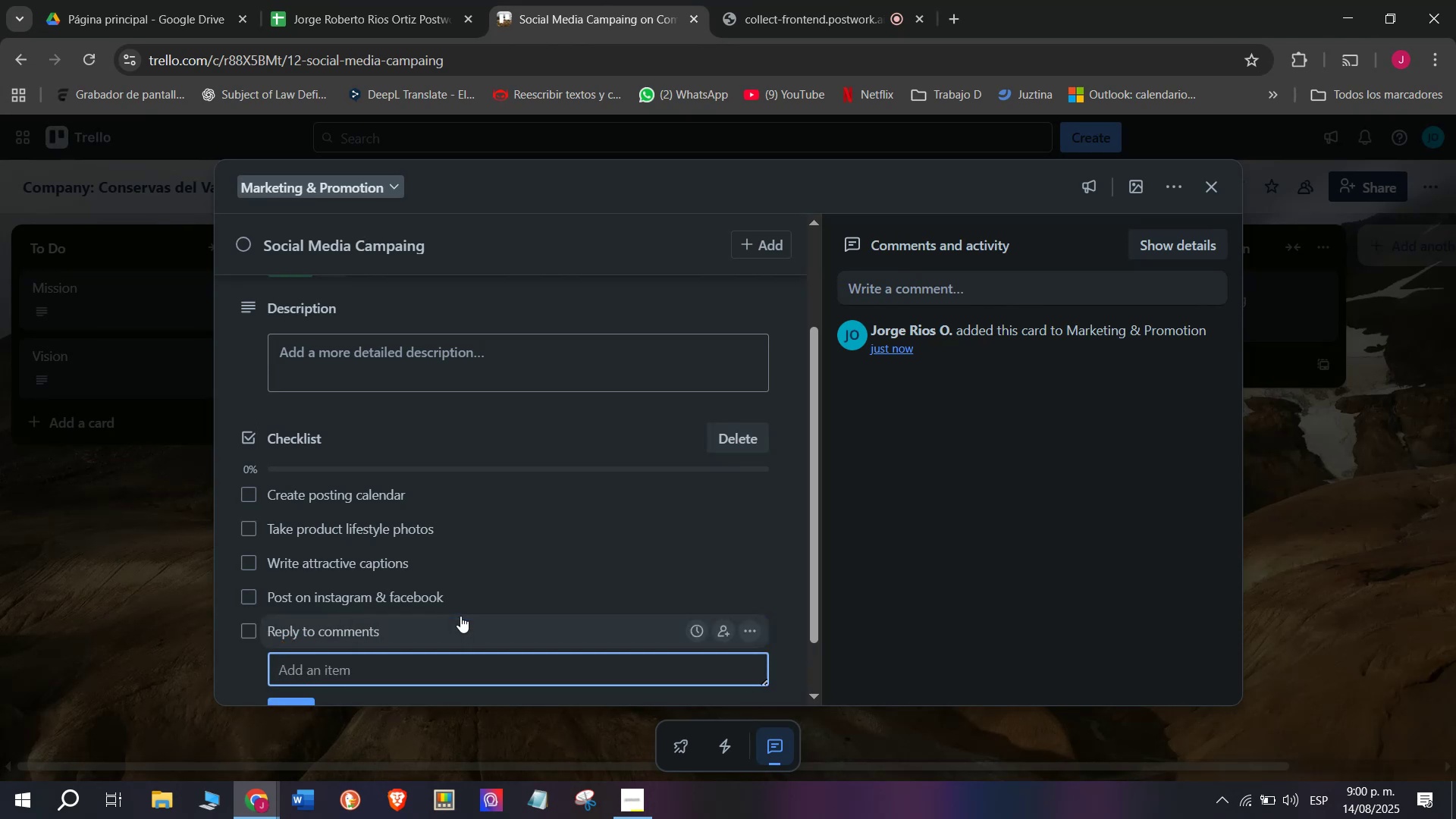 
type(Mea)
 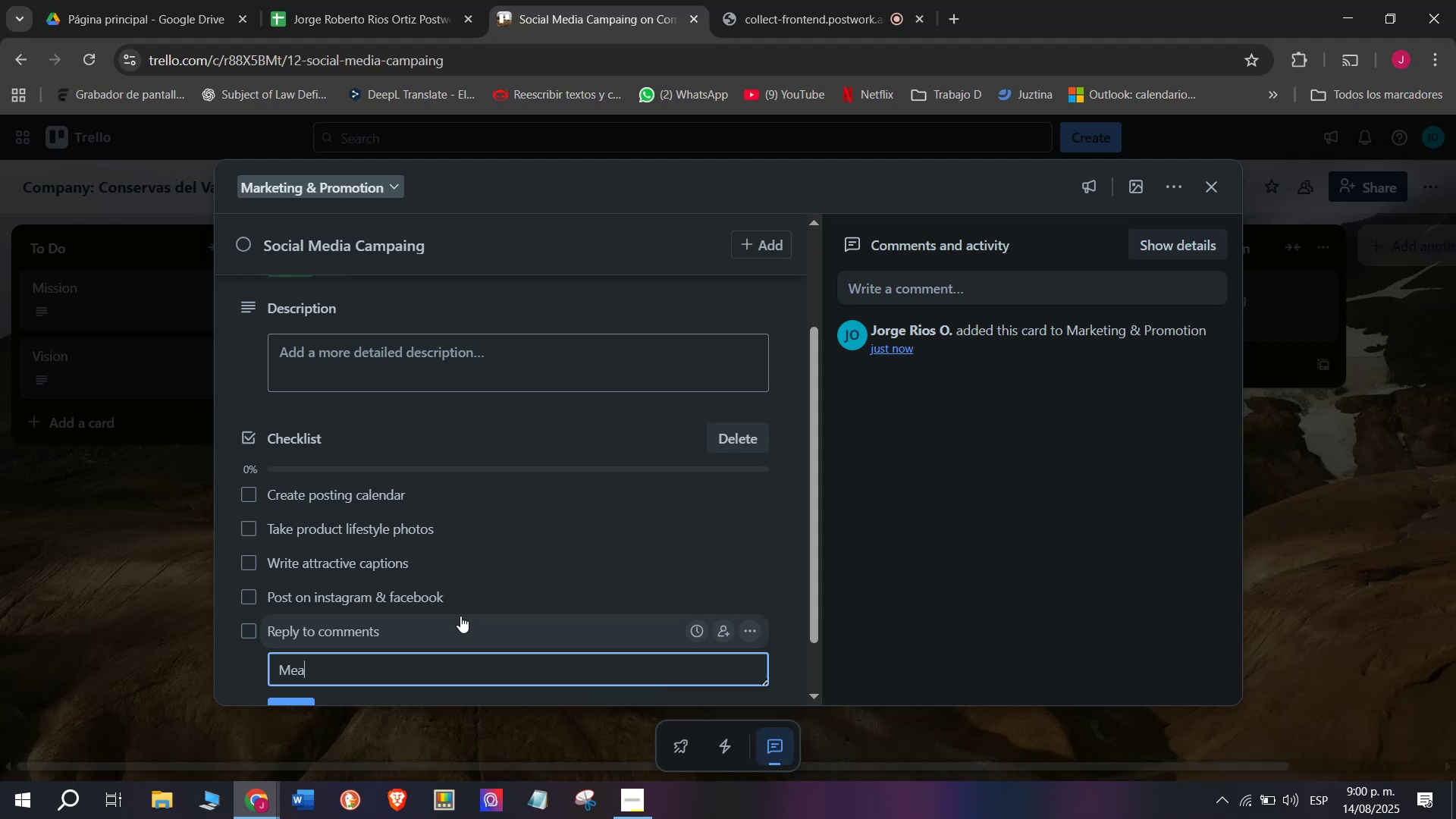 
type(sure engagemnety)
key(Backspace)
key(Backspace)
key(Backspace)
key(Backspace)
key(Backspace)
type(ment)
 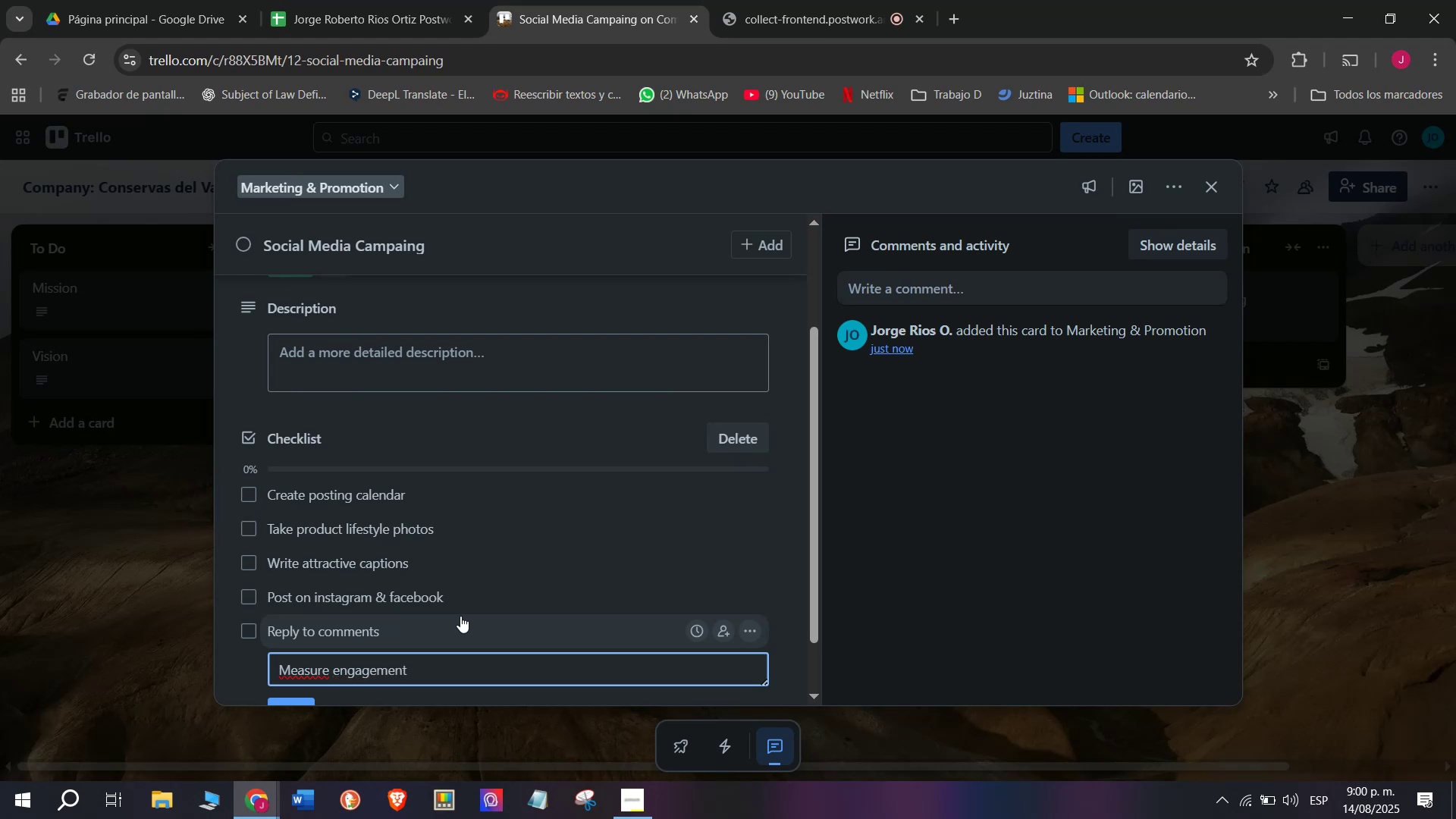 
key(Enter)
 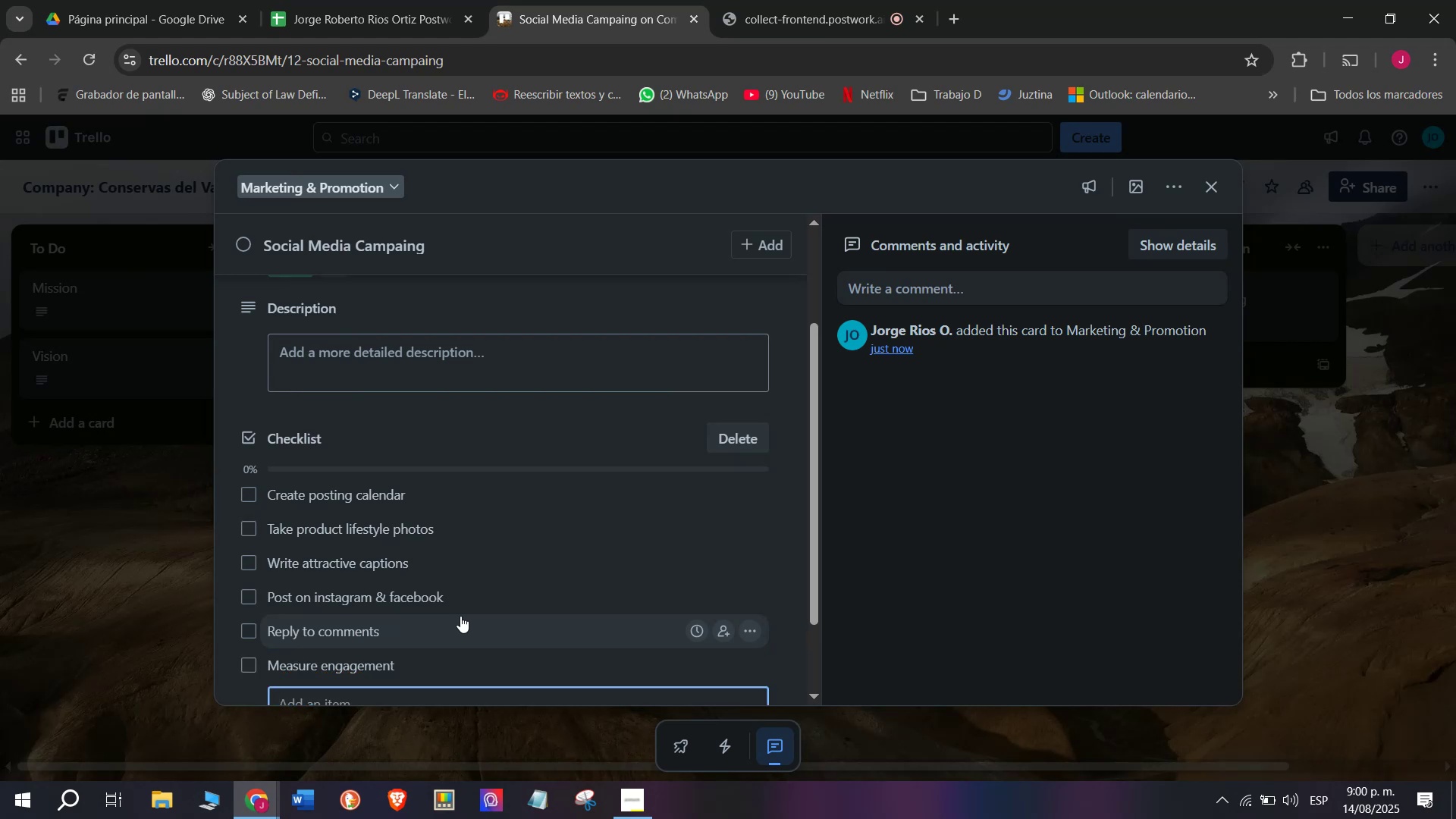 
scroll: coordinate [460, 615], scroll_direction: down, amount: 3.0
 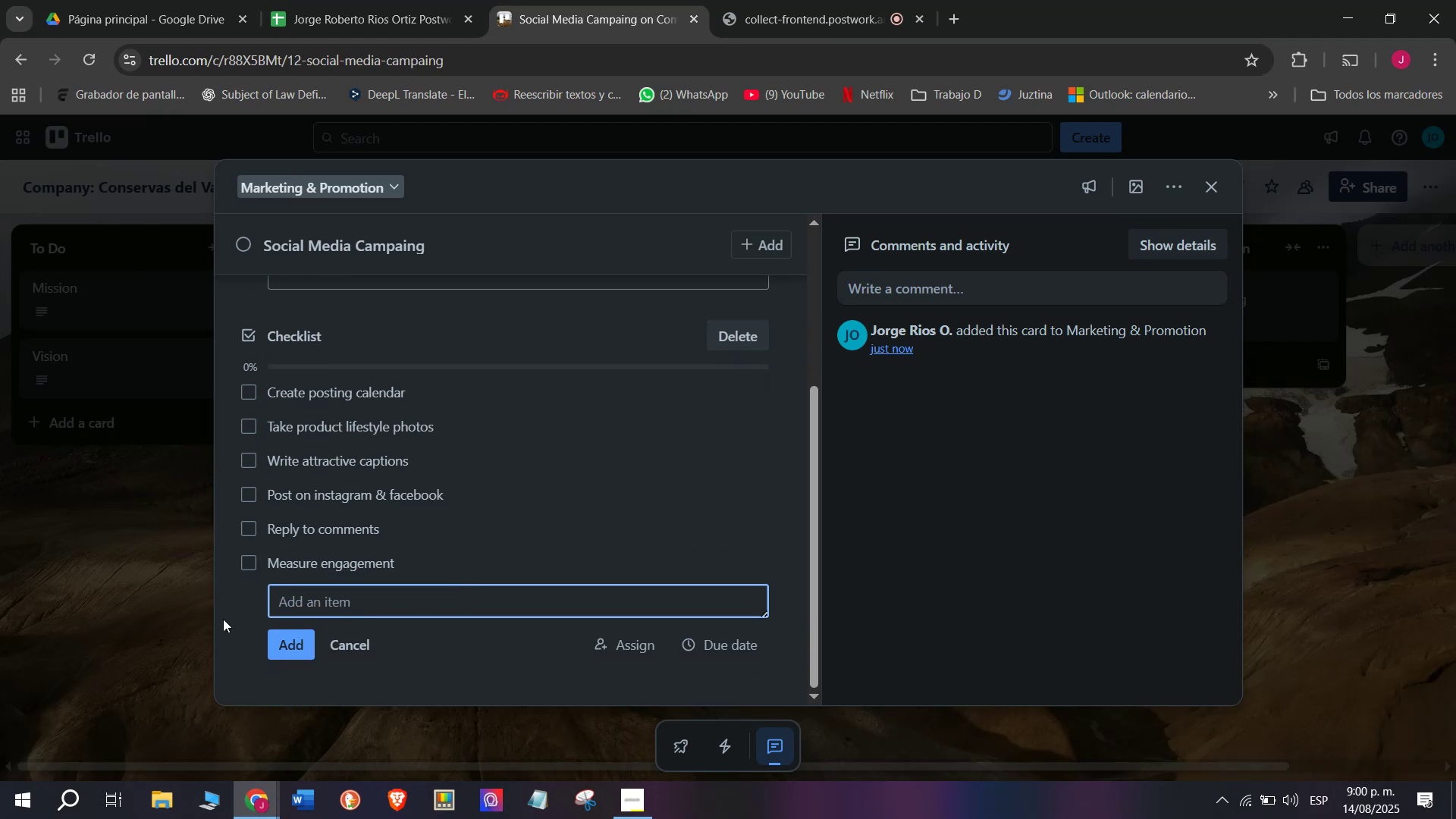 
left_click([112, 619])
 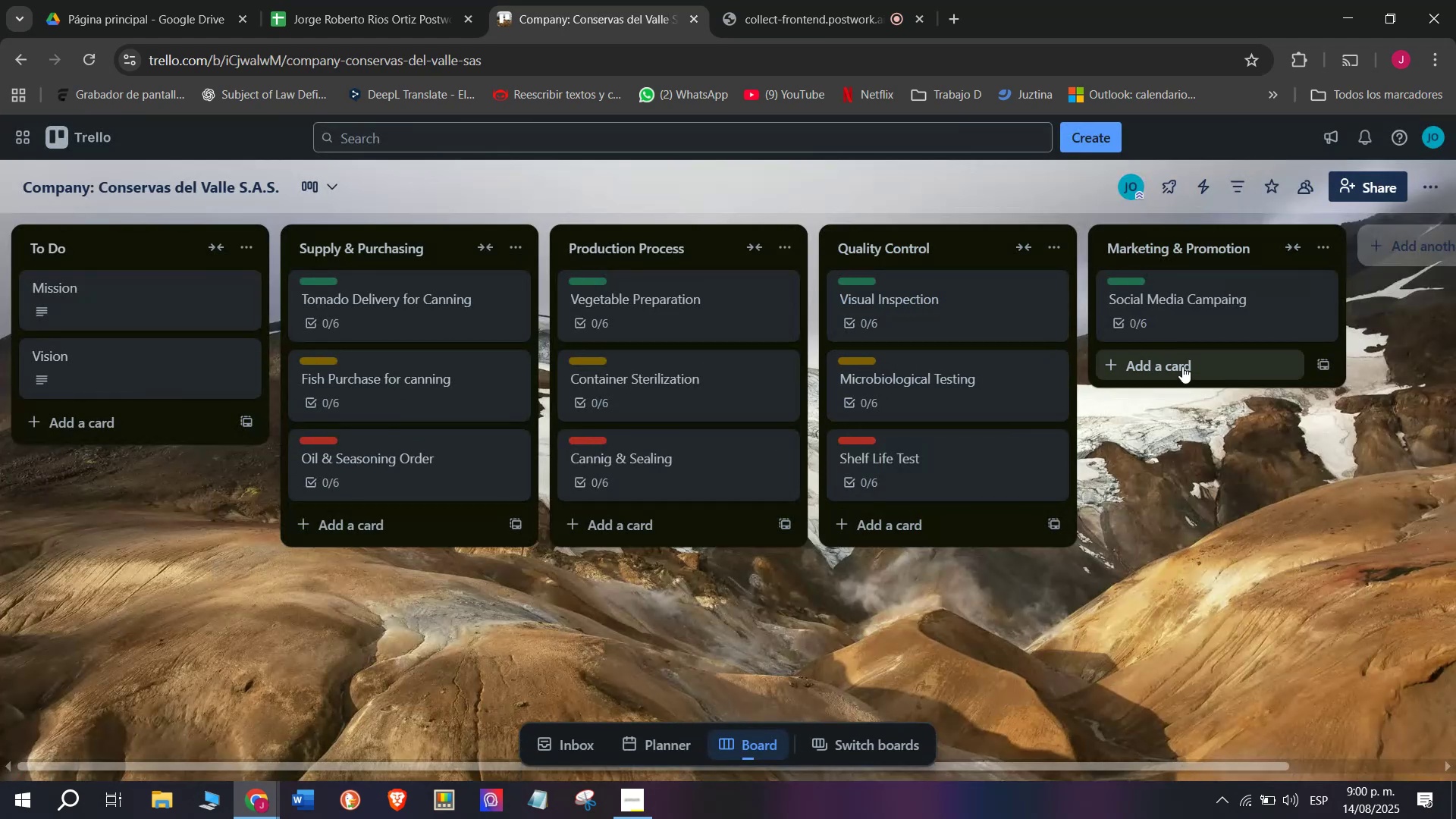 
left_click([1182, 362])
 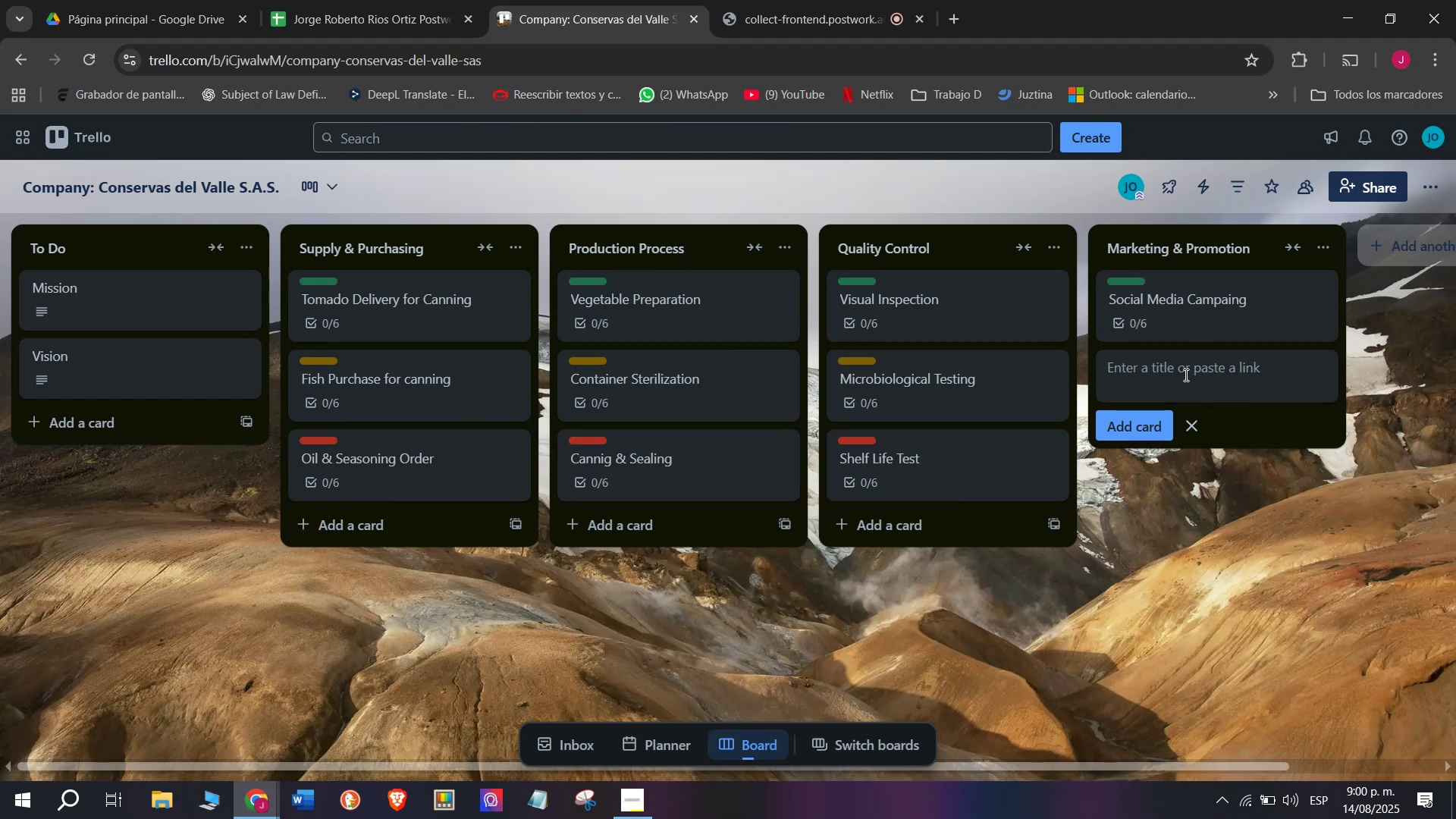 
left_click([1185, 375])
 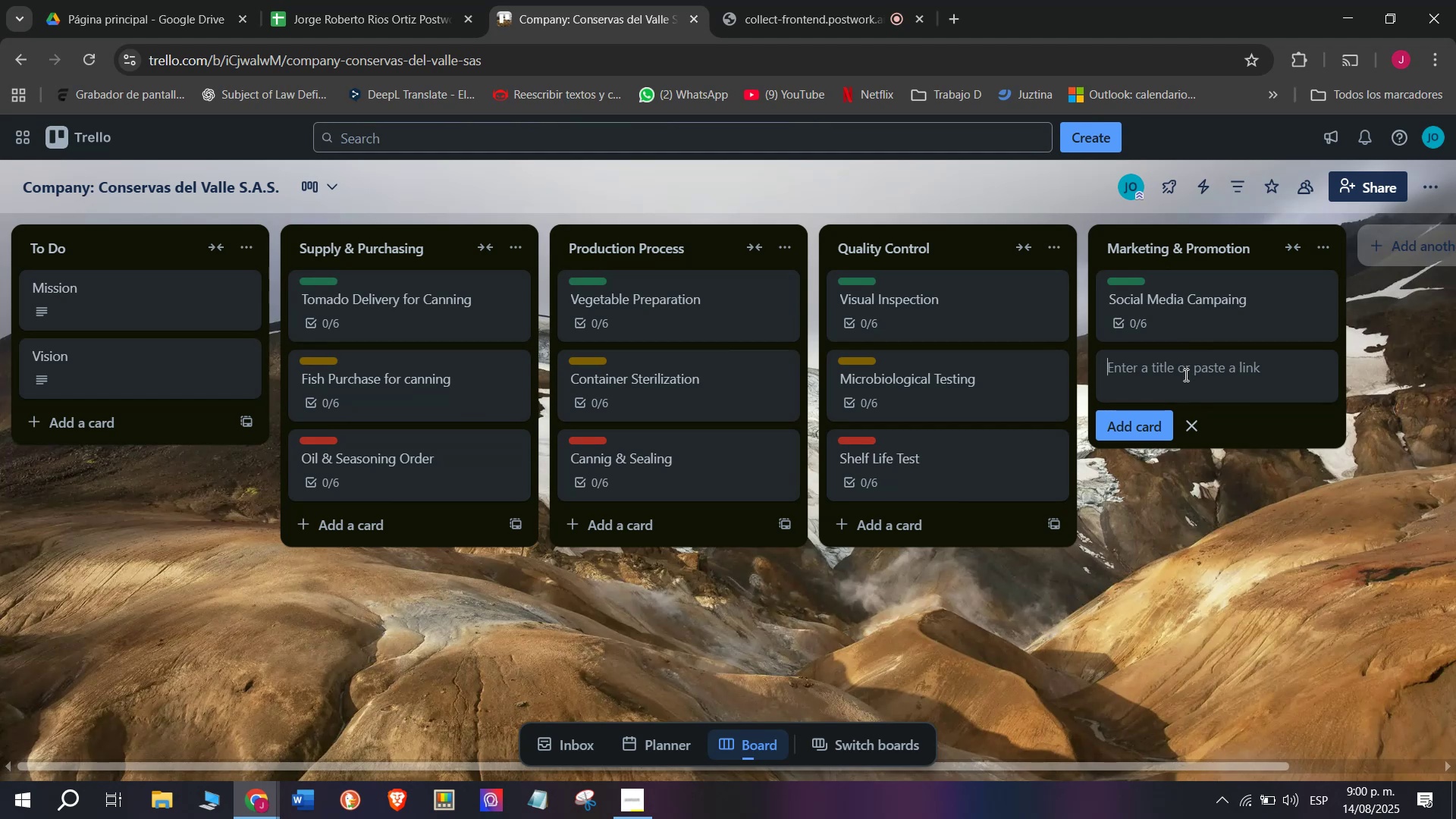 
type(Supermarkje]])
key(Backspace)
key(Backspace)
key(Backspace)
key(Backspace)
type(et)
 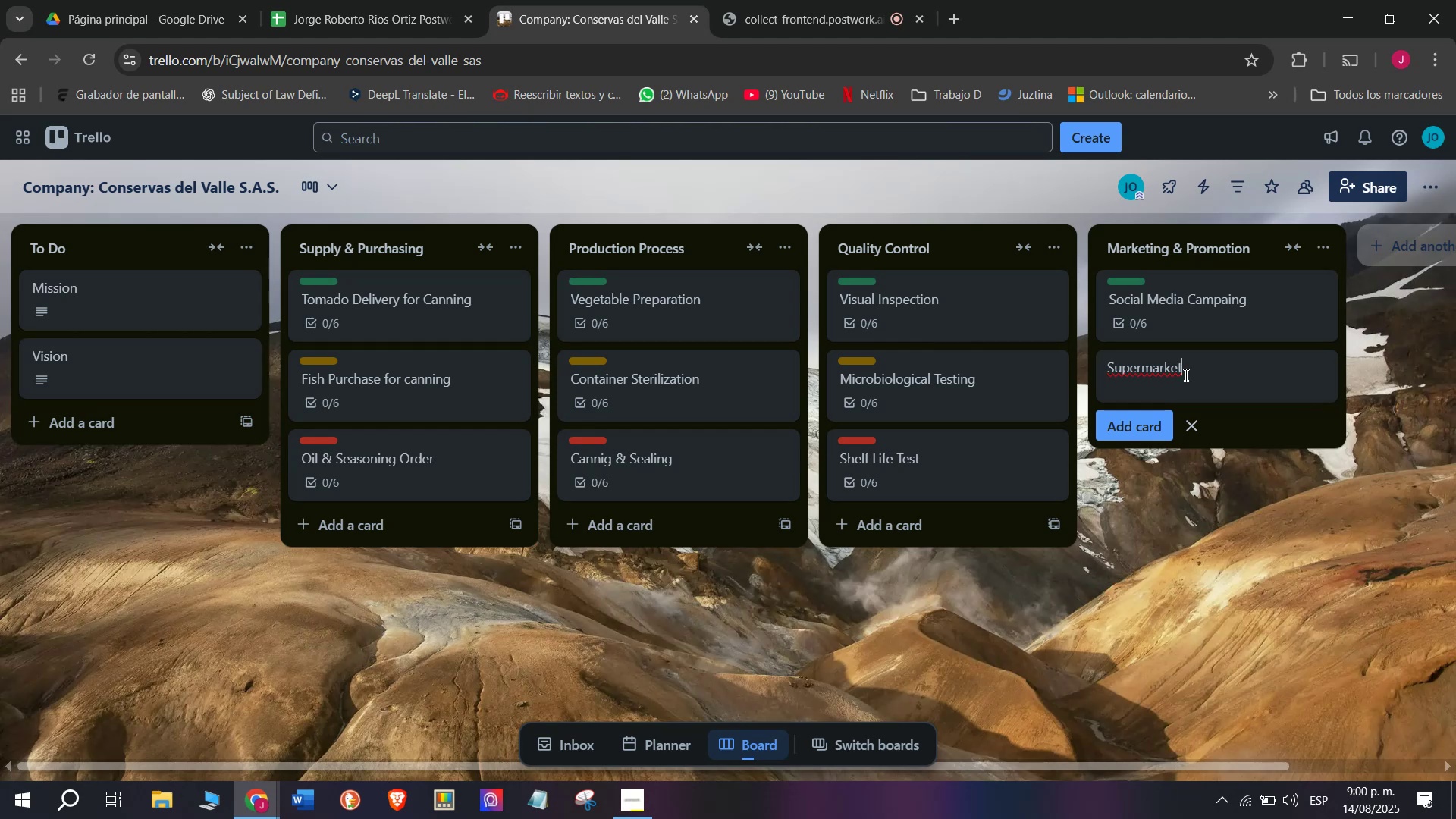 
type( Promotions)
 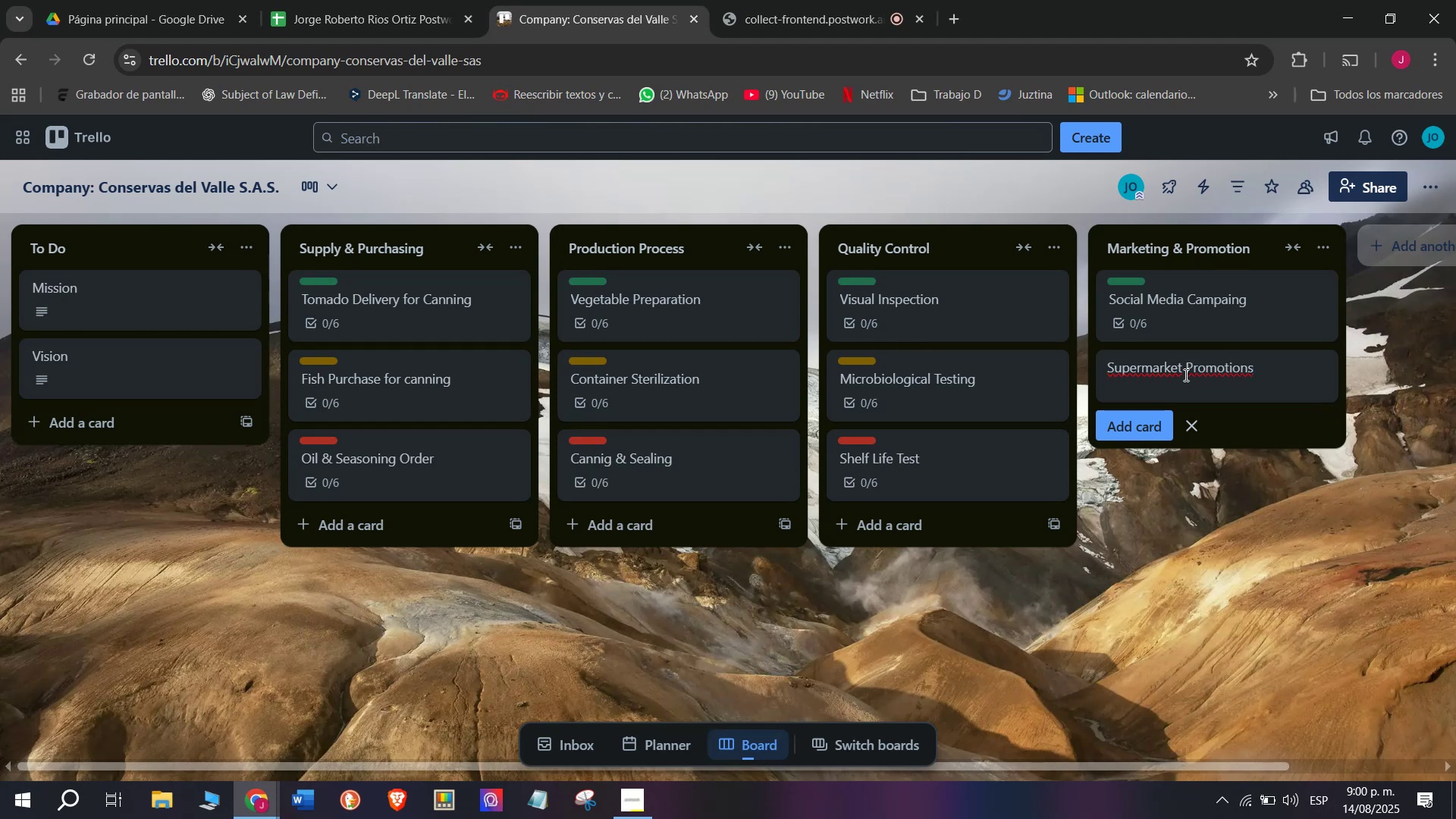 
key(Enter)
 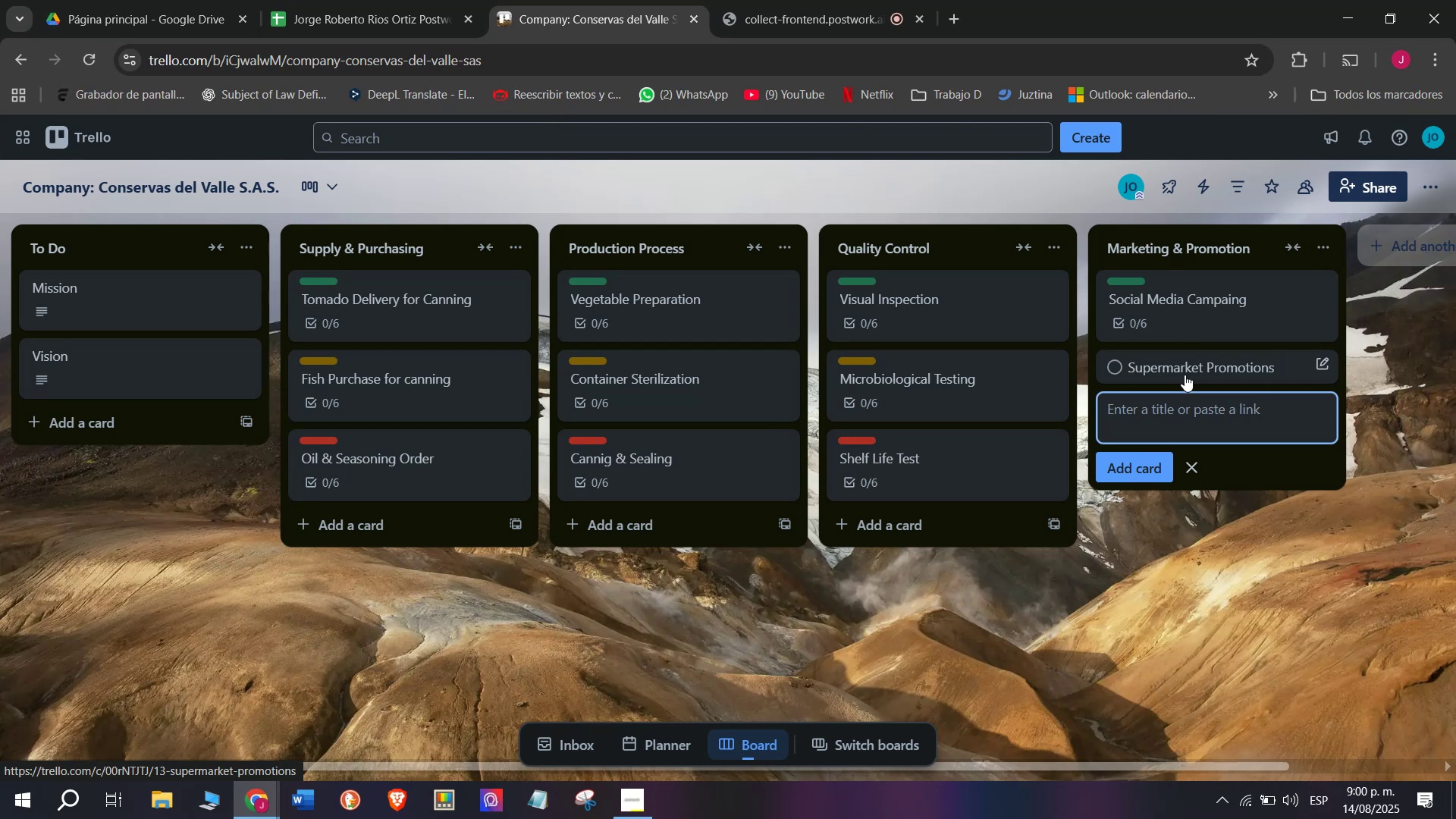 
left_click([1206, 367])
 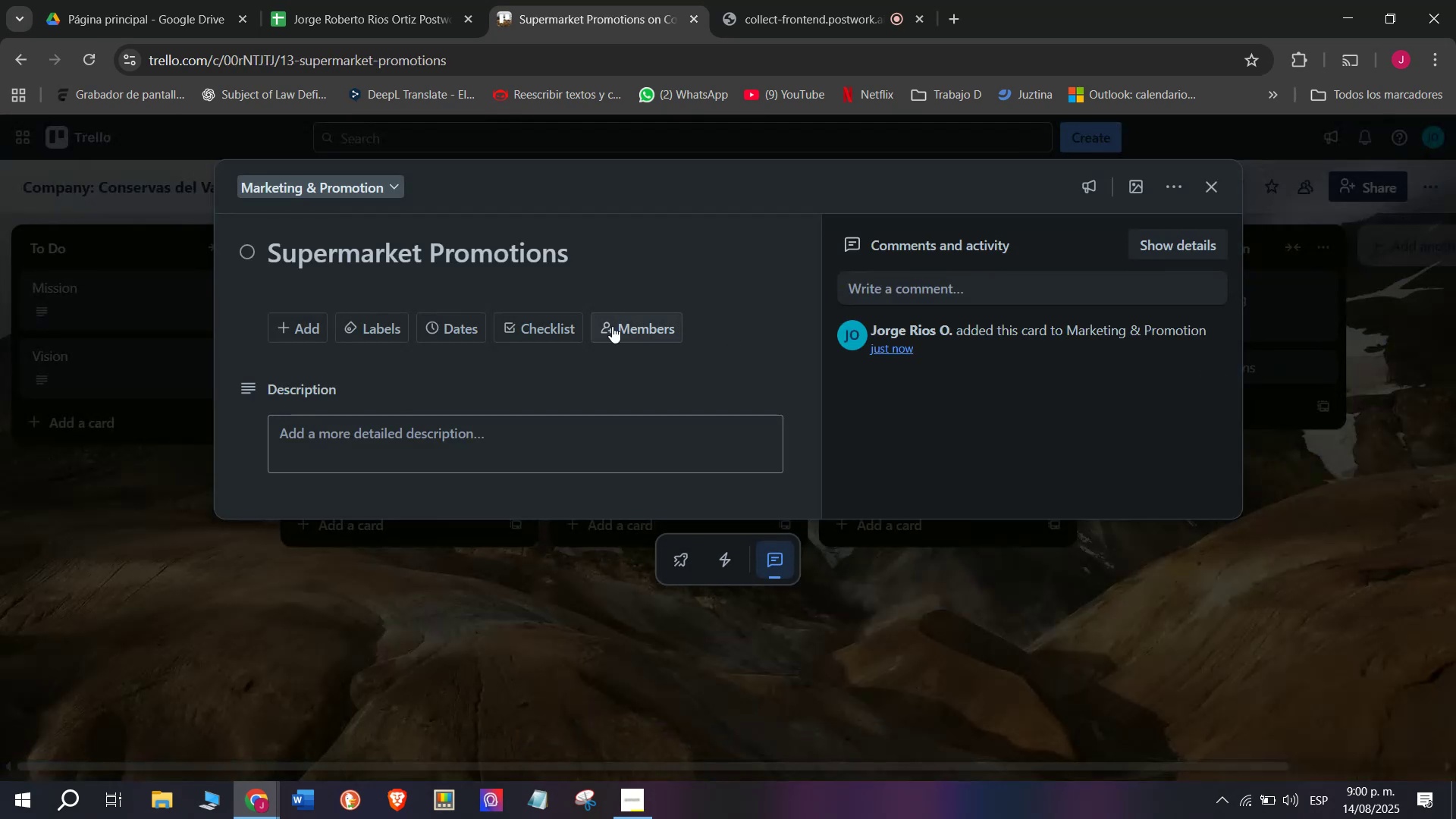 
left_click([541, 326])
 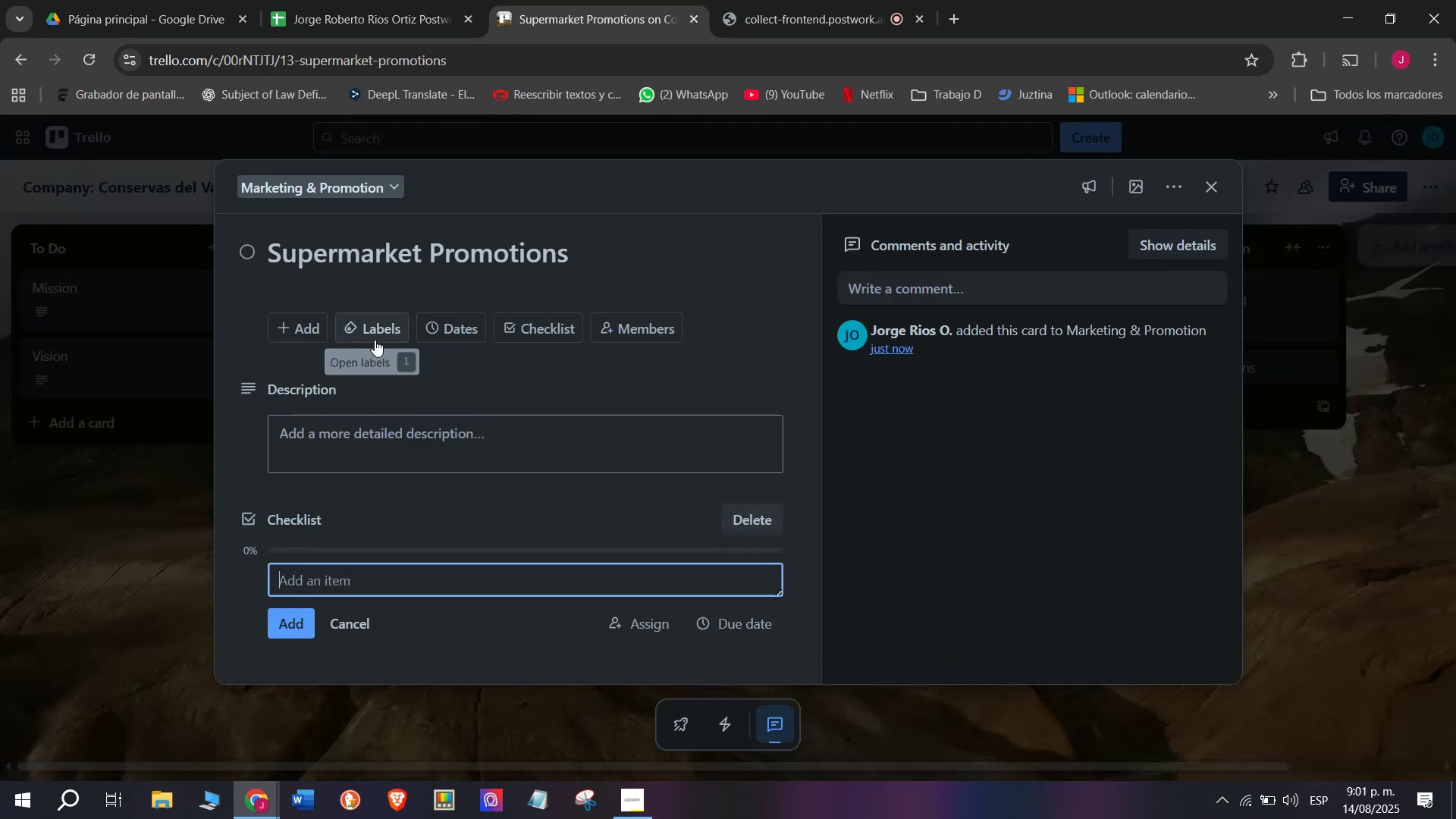 
left_click([372, 334])
 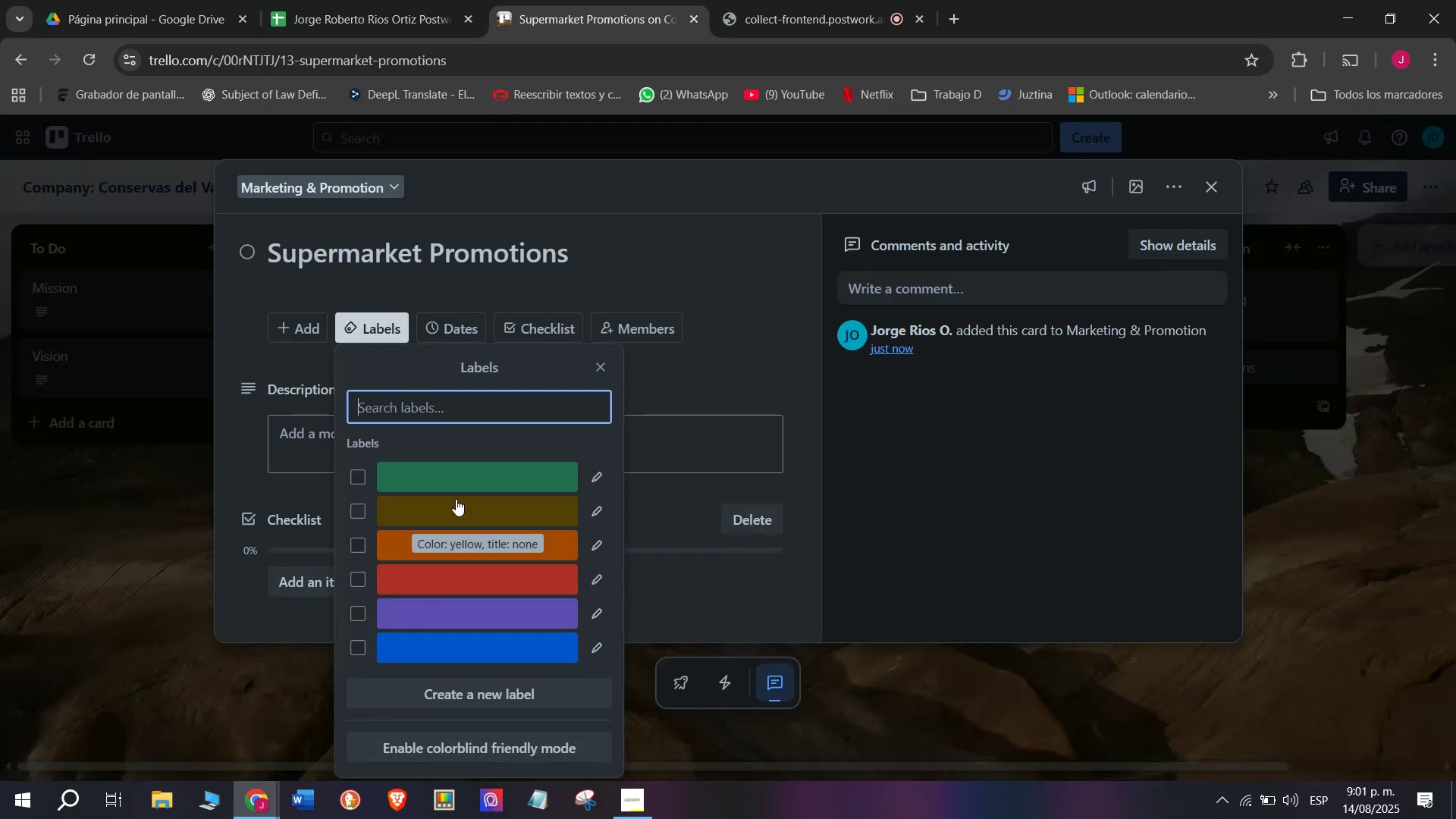 
left_click([456, 499])
 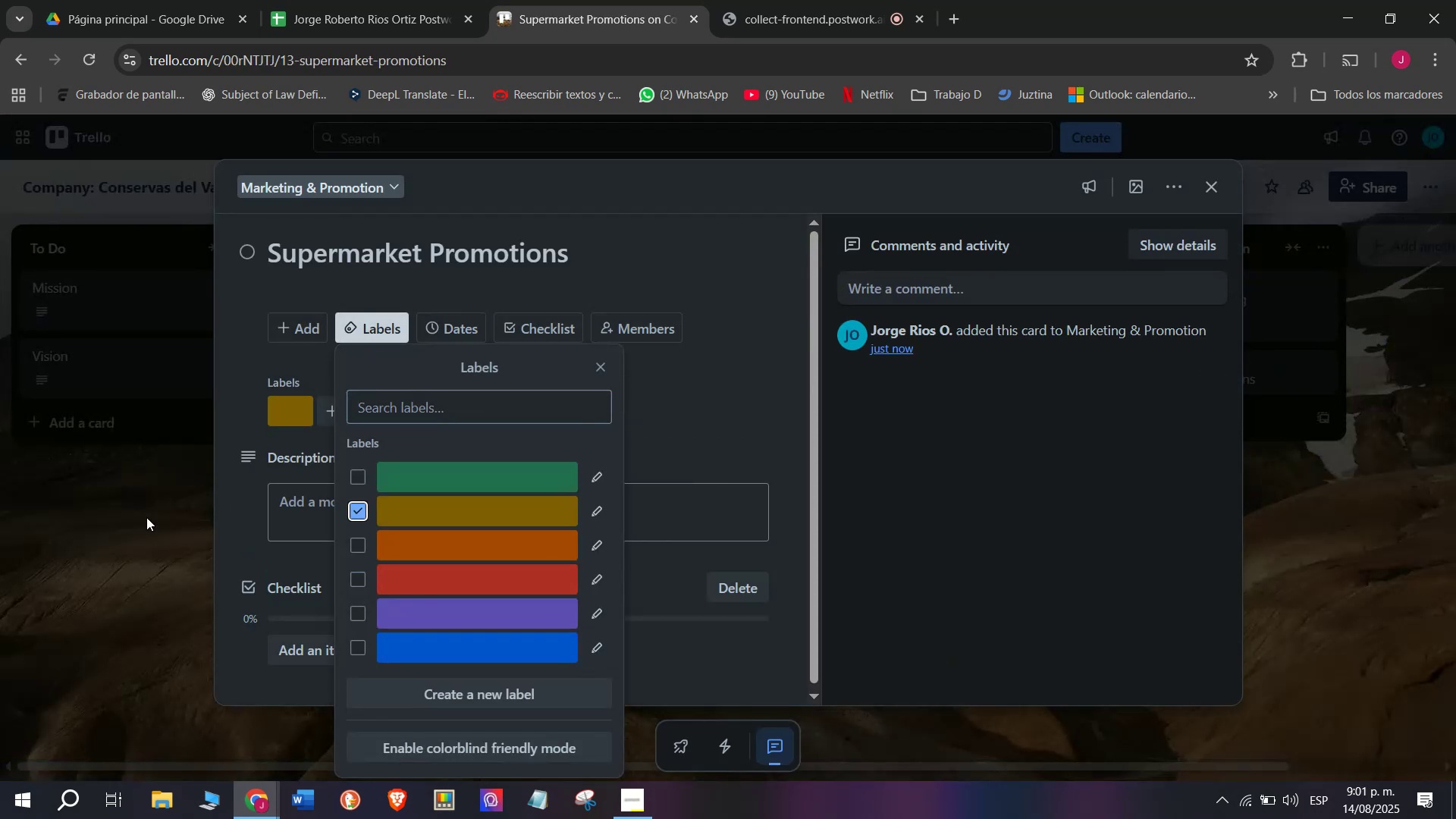 
left_click([118, 526])
 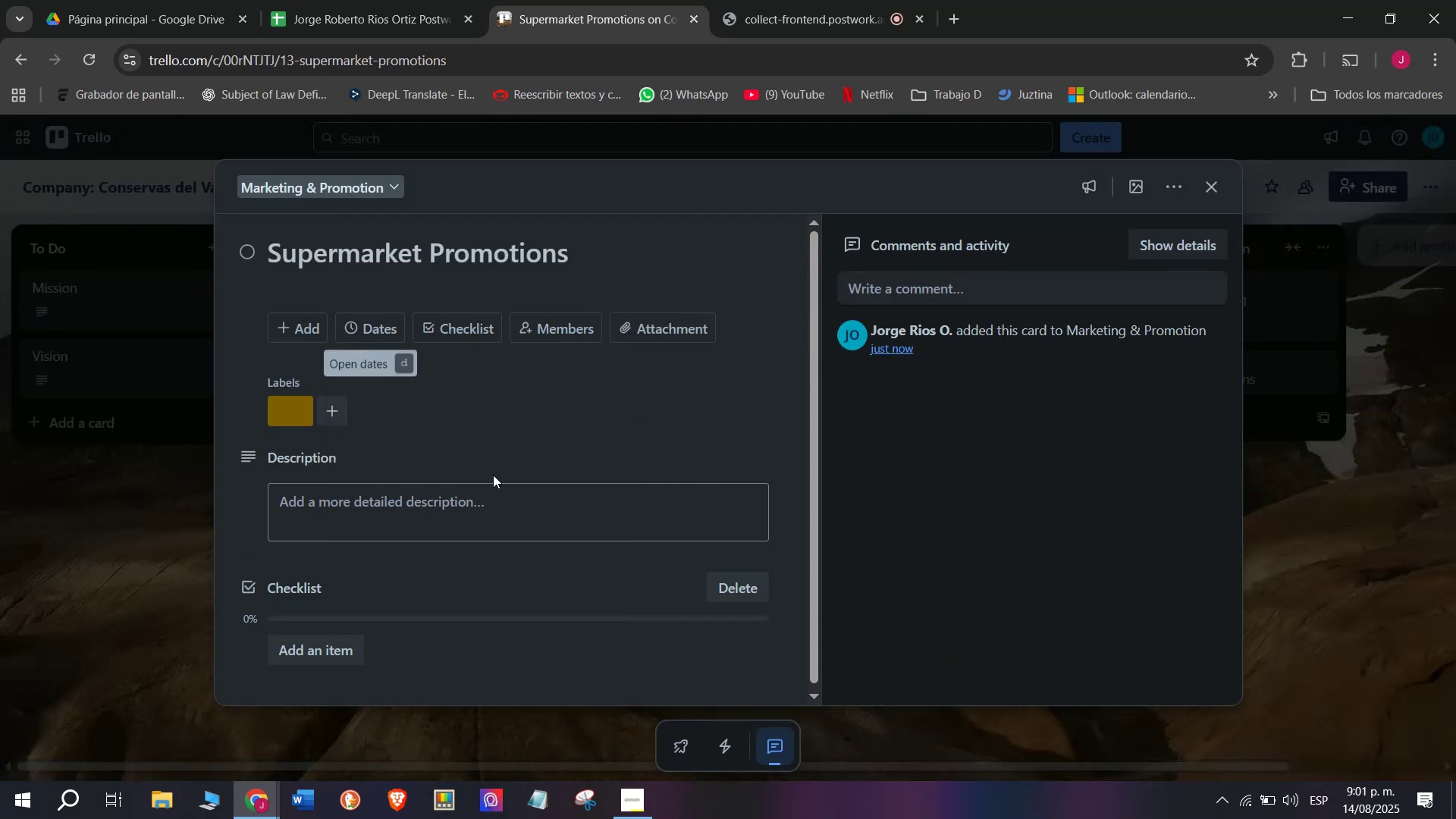 
scroll: coordinate [504, 475], scroll_direction: down, amount: 6.0
 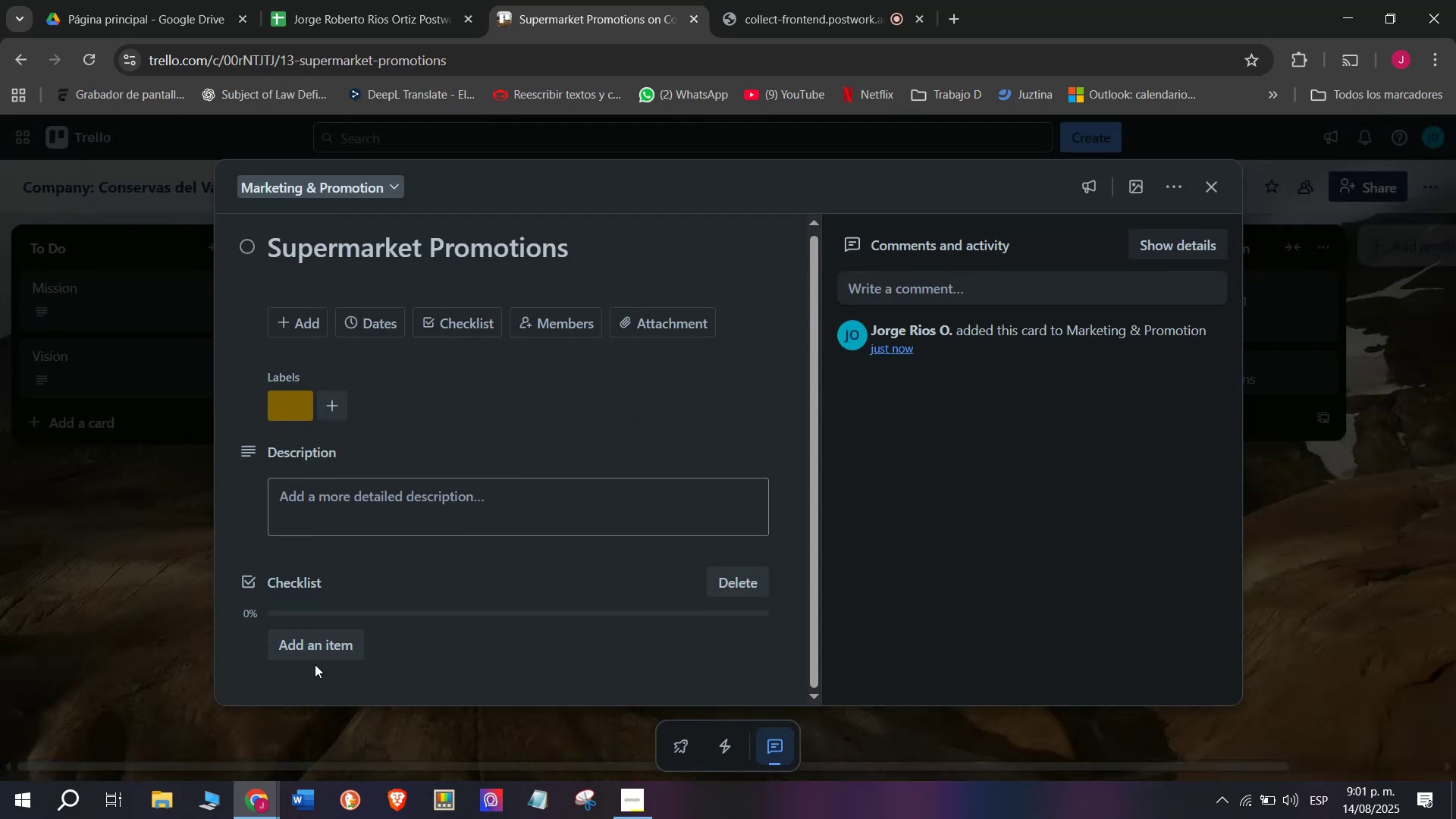 
double_click([322, 648])
 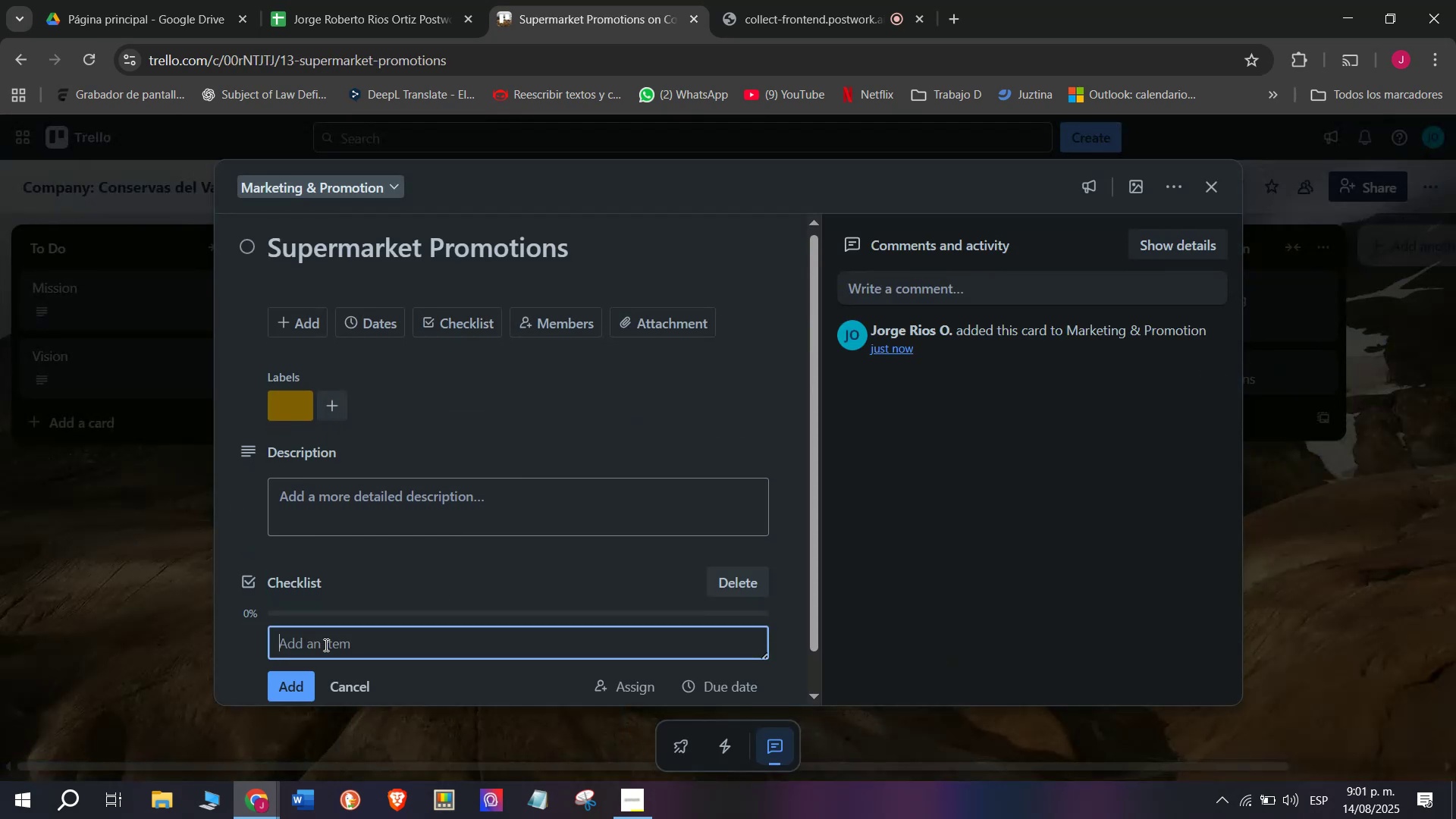 
scroll: coordinate [360, 588], scroll_direction: down, amount: 4.0
 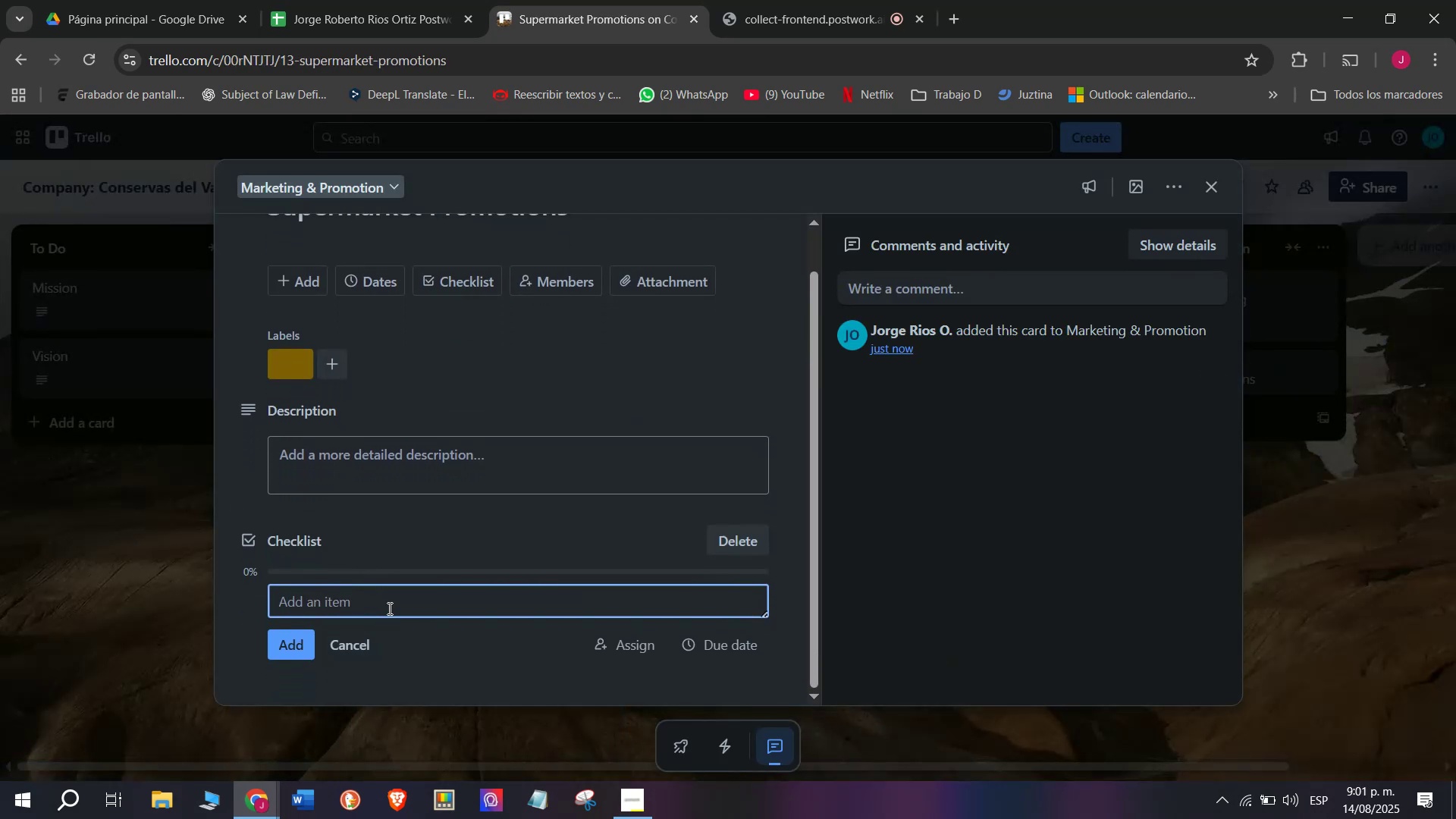 
left_click([391, 598])
 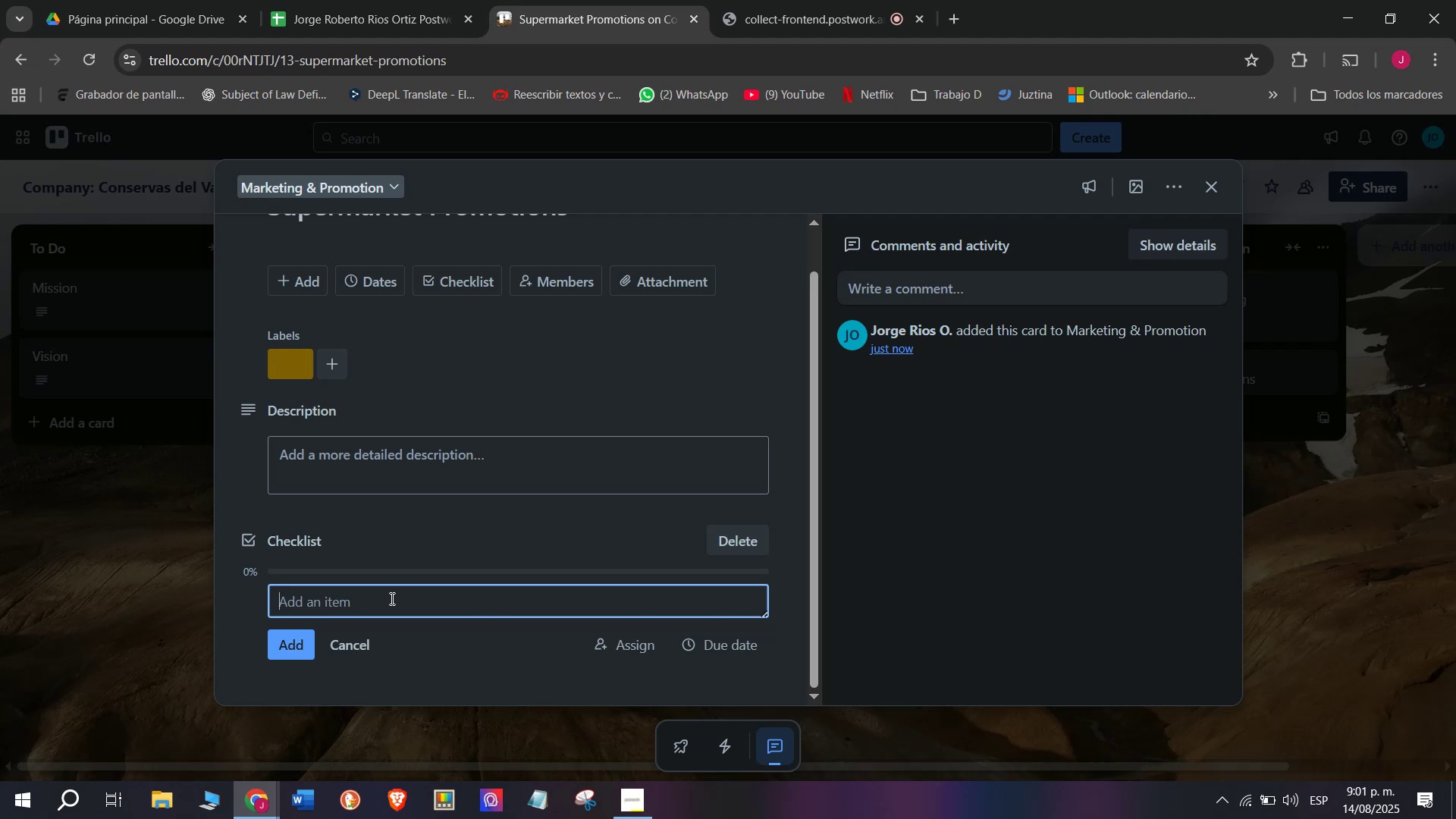 
type(Organix)
key(Backspace)
type(ze )
 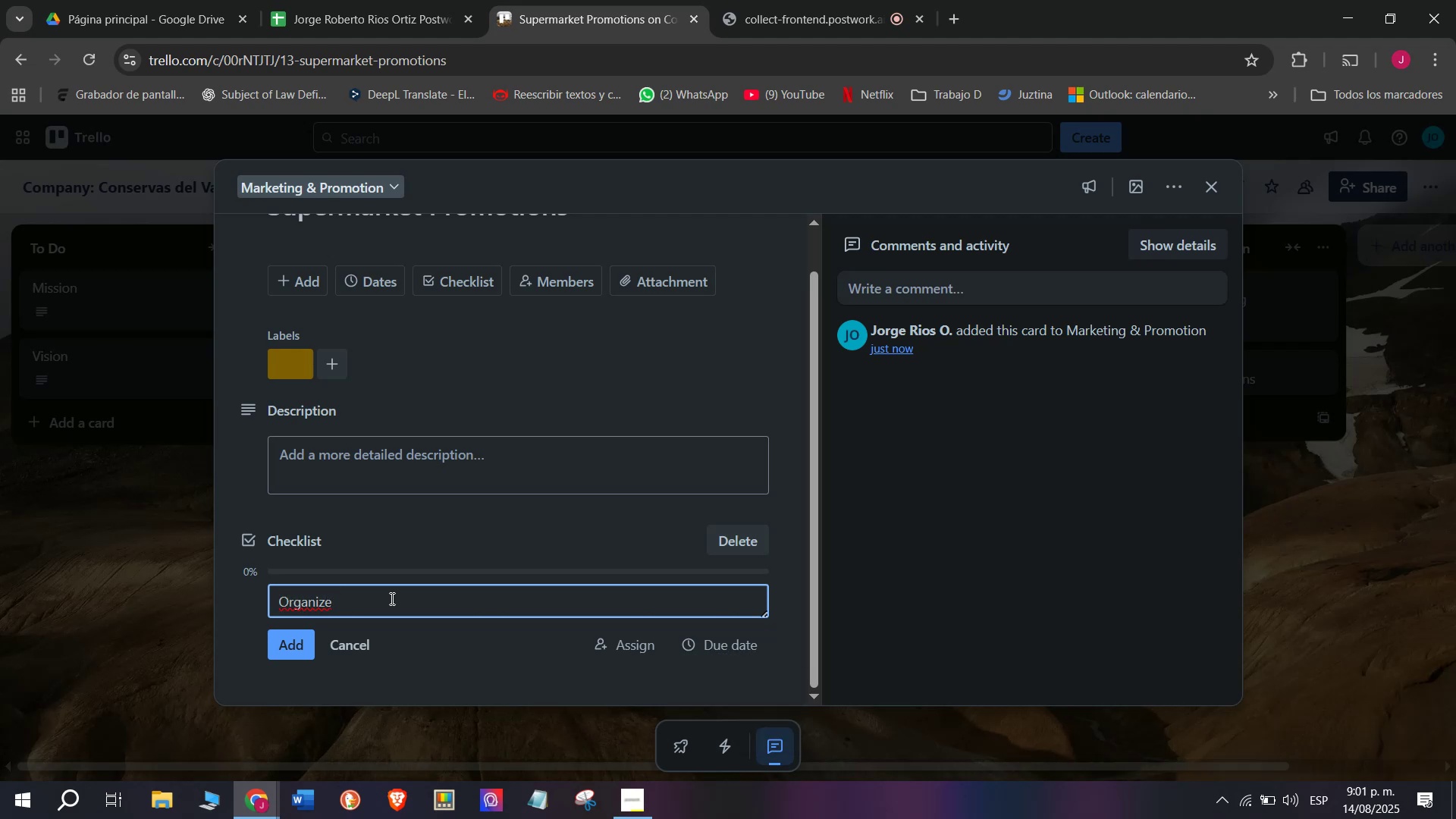 
type(tasting ecventys)
key(Backspace)
key(Backspace)
key(Backspace)
key(Backspace)
key(Backspace)
key(Backspace)
key(Backspace)
type(vents)
 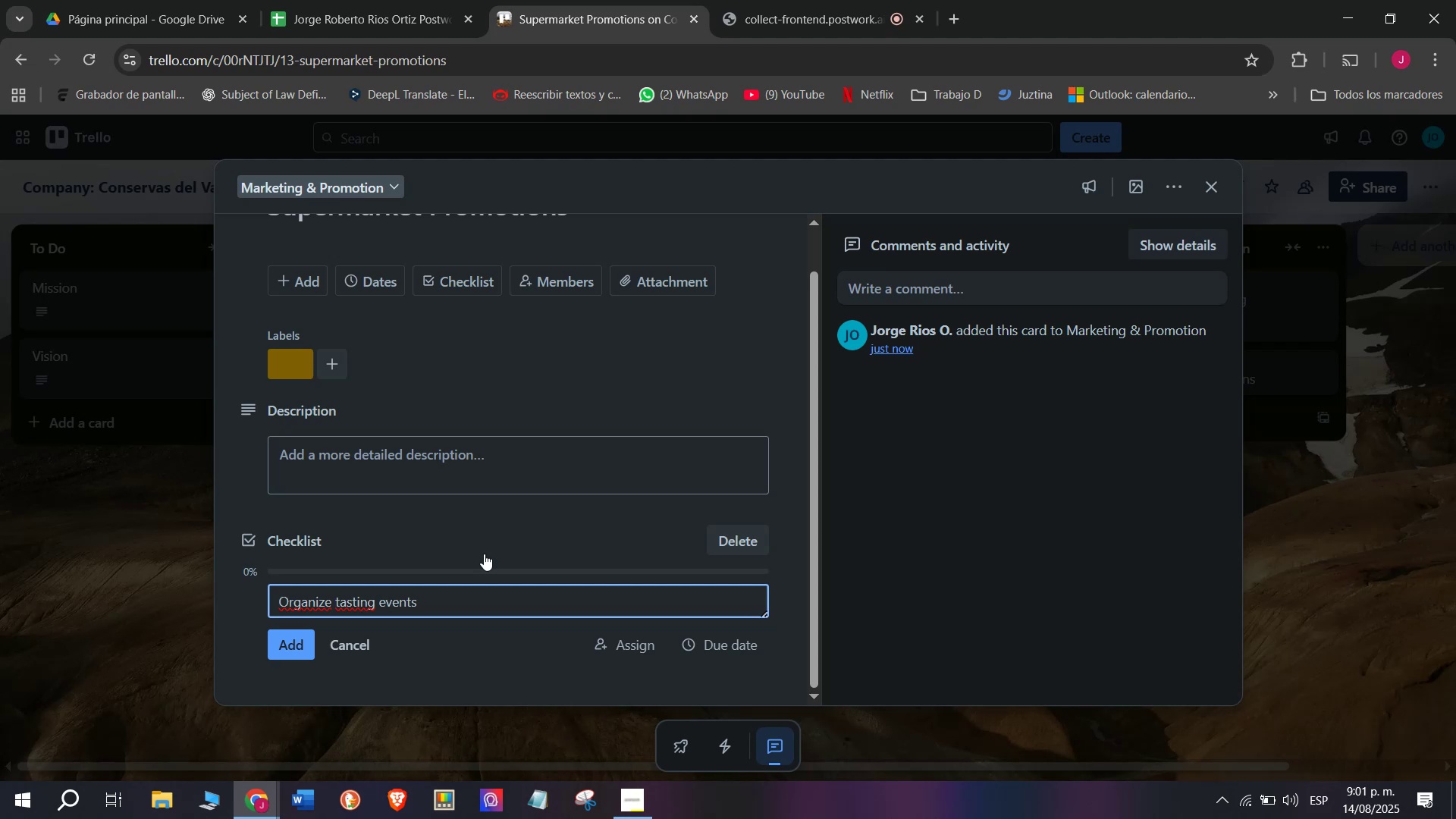 
key(Enter)
 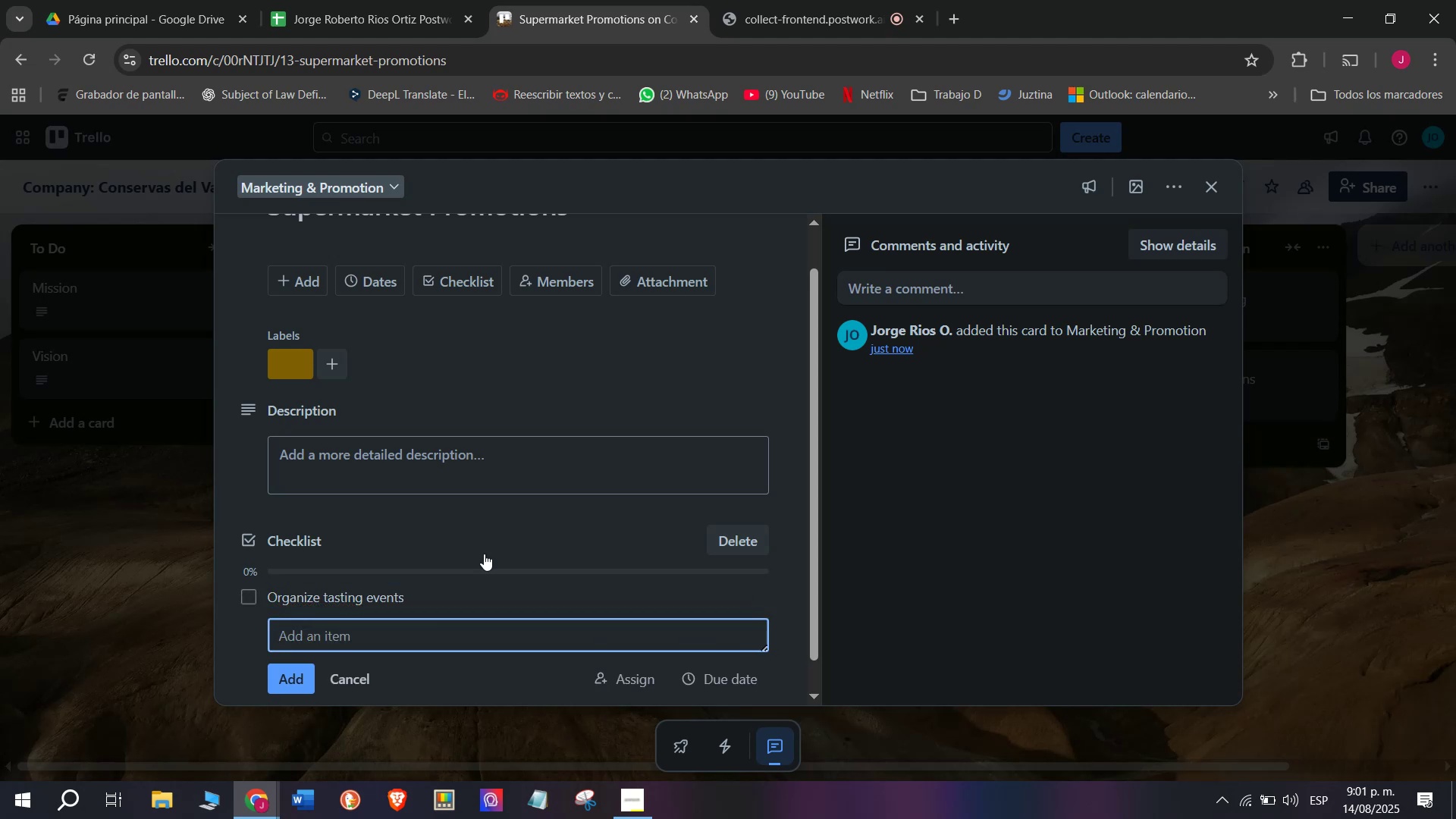 
type(Sert)
key(Backspace)
key(Backspace)
type(t up promotionals)
key(Backspace)
 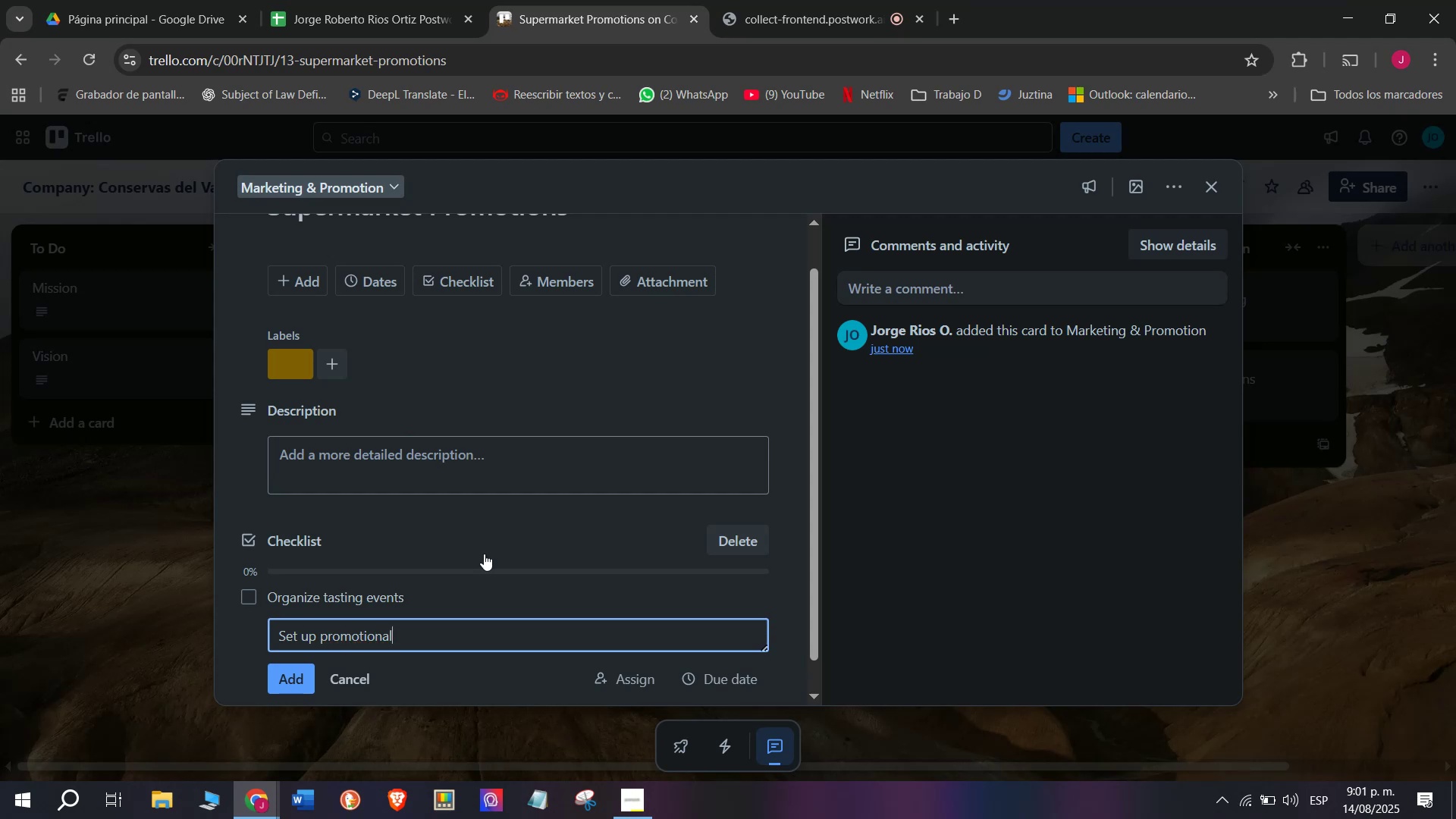 
type( stabn)
key(Backspace)
key(Backspace)
type(nds)
 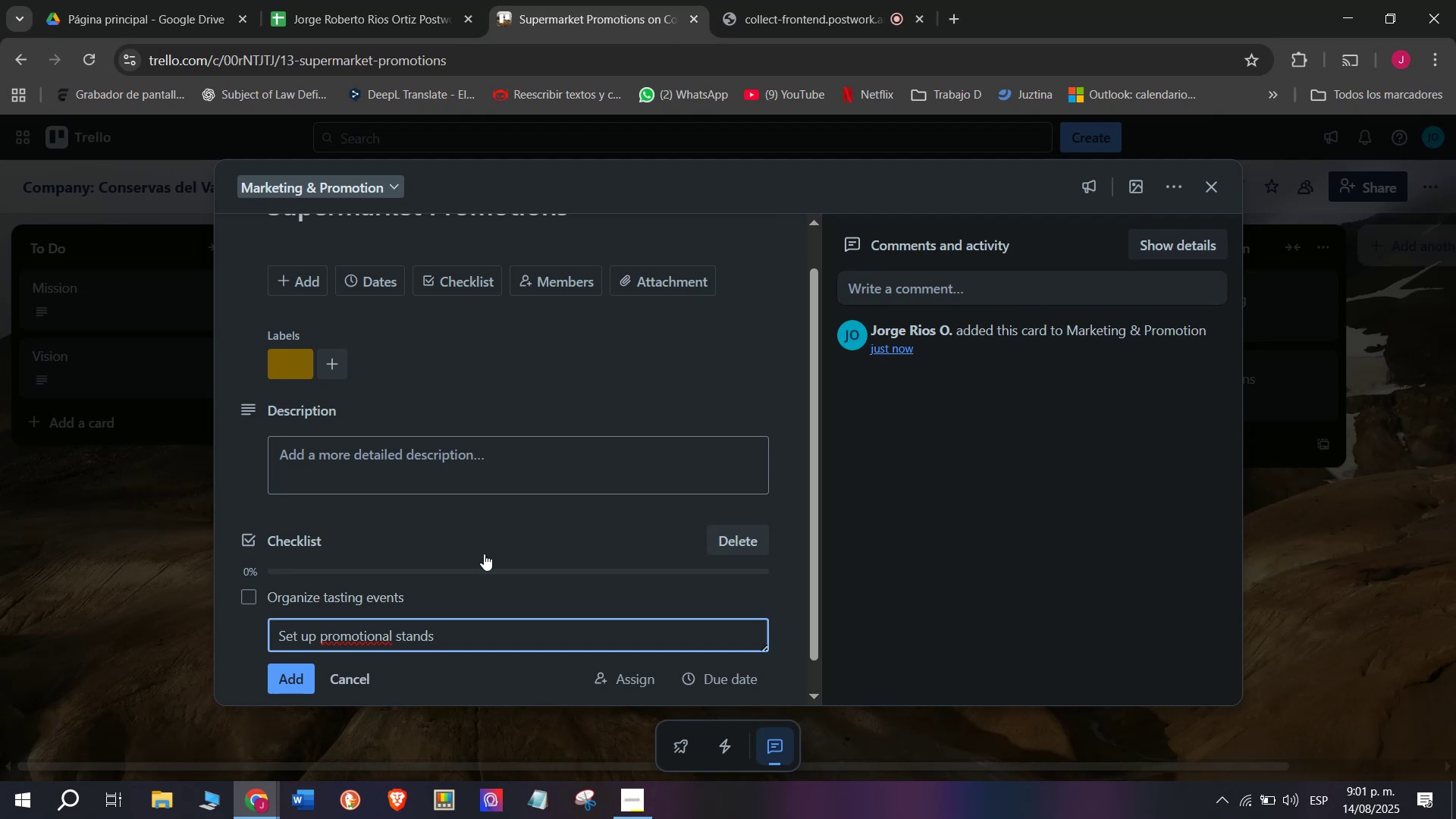 
key(Enter)
 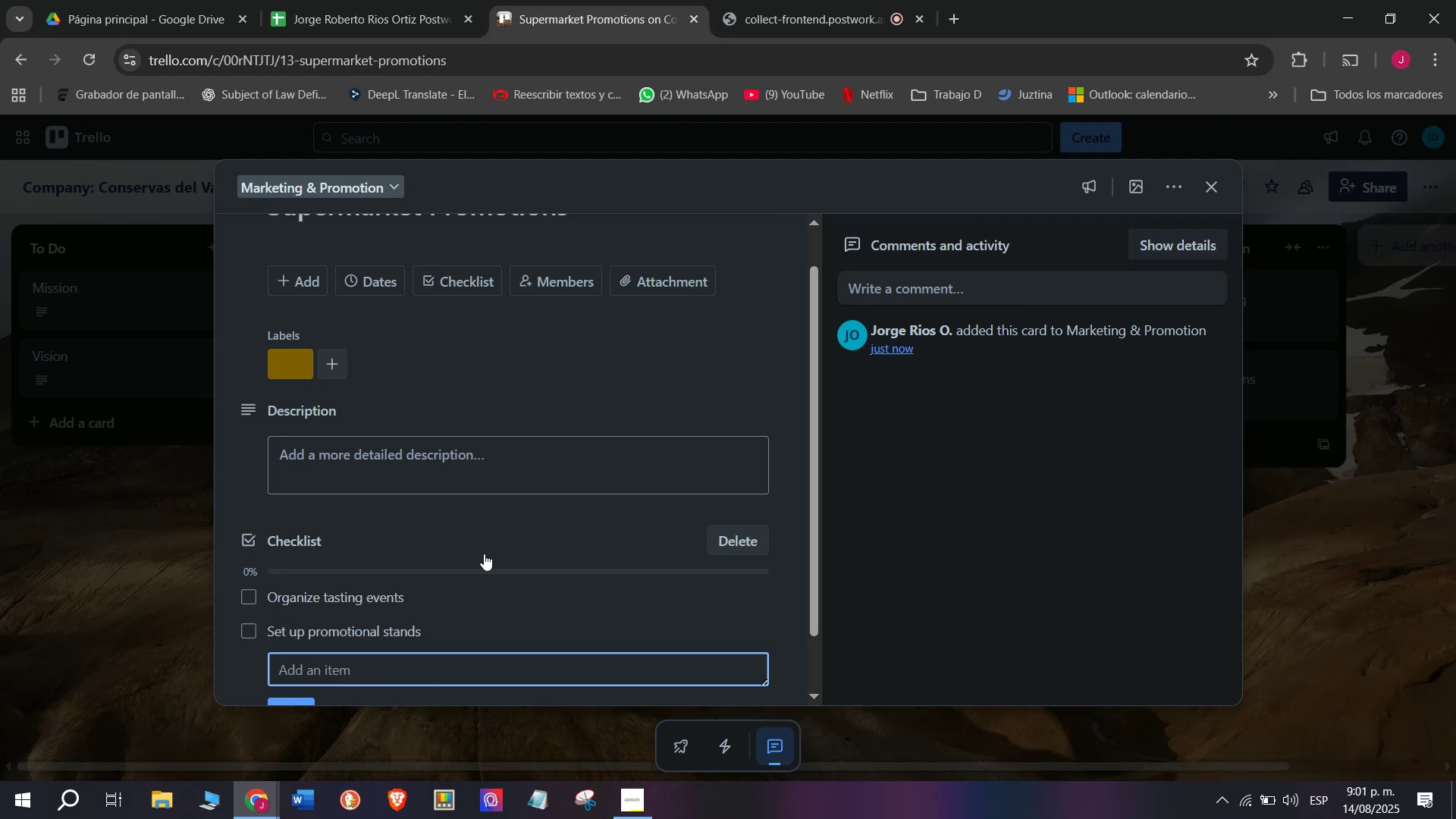 
type(Pron)
key(Backspace)
key(Backspace)
type(int)
 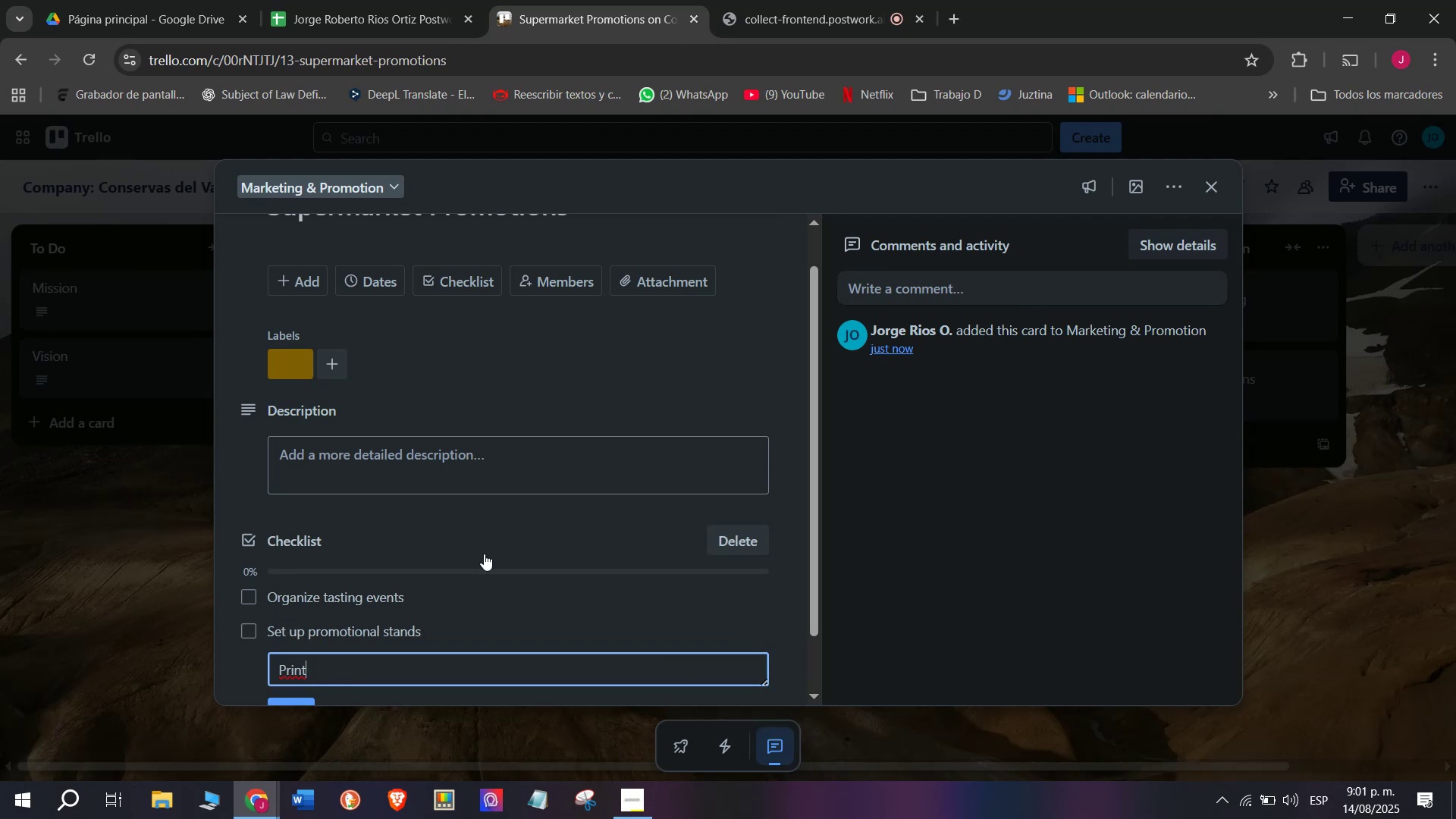 
type( flyers)
 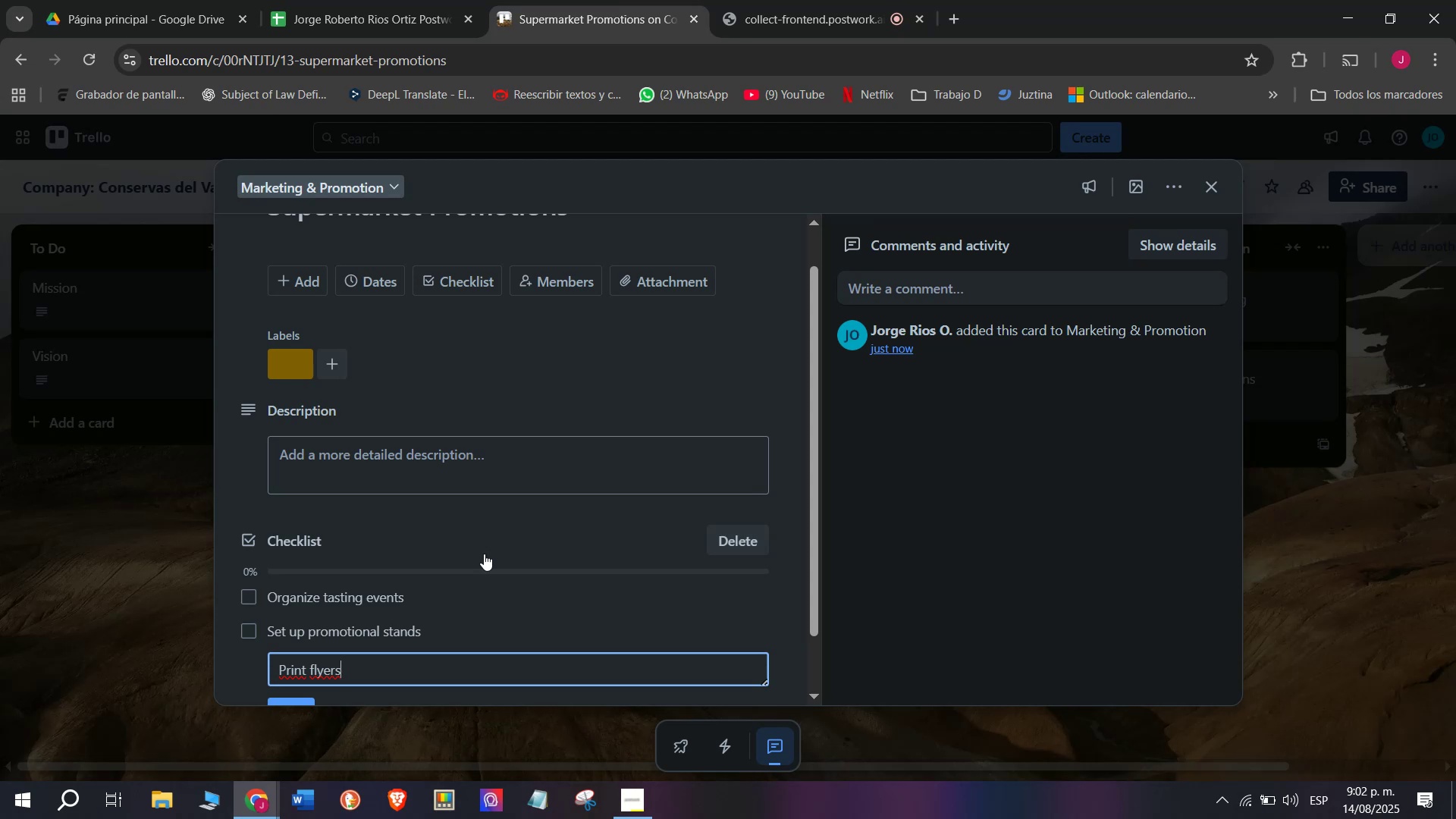 
key(Enter)
 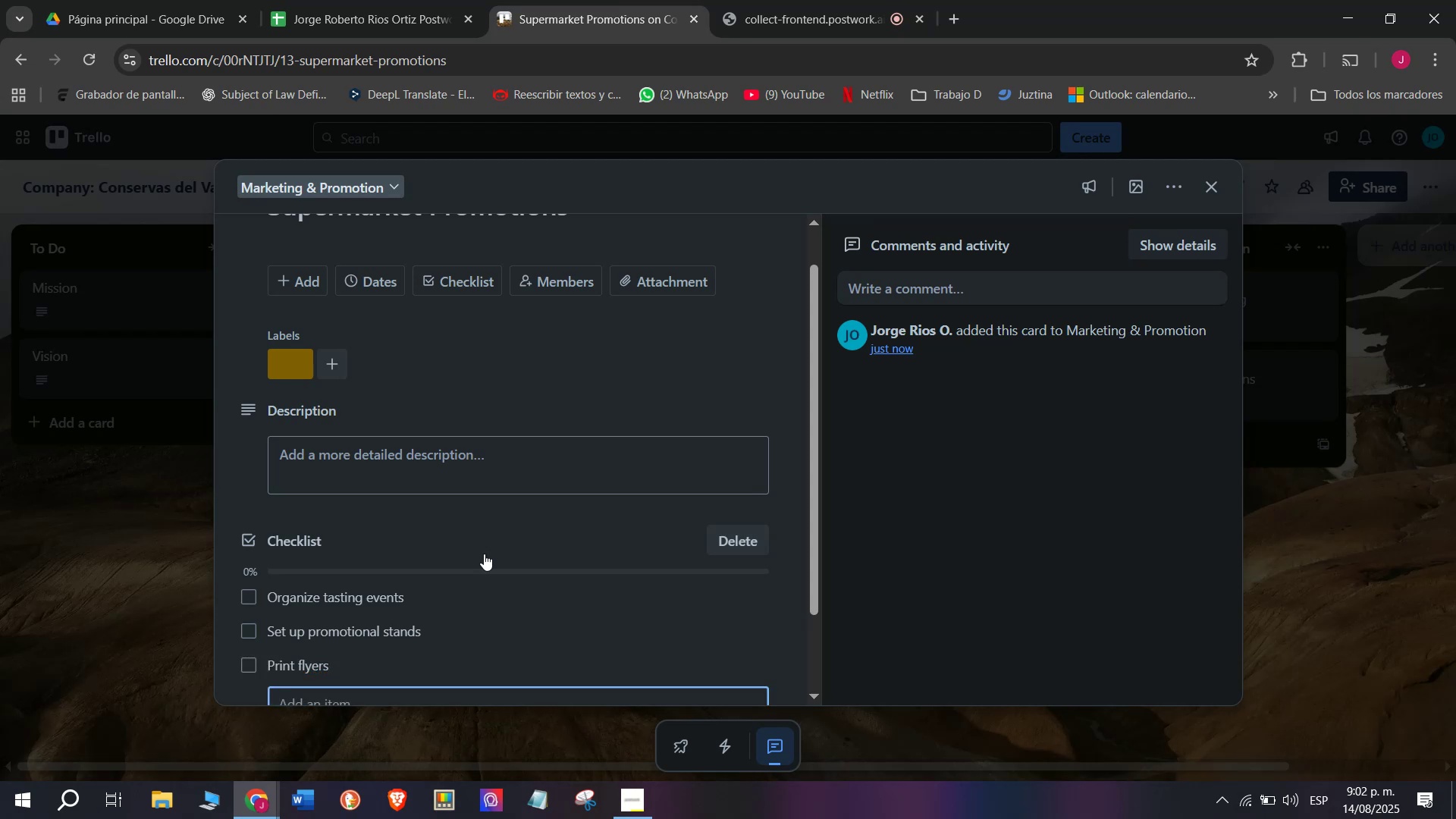 
scroll: coordinate [484, 554], scroll_direction: down, amount: 4.0
 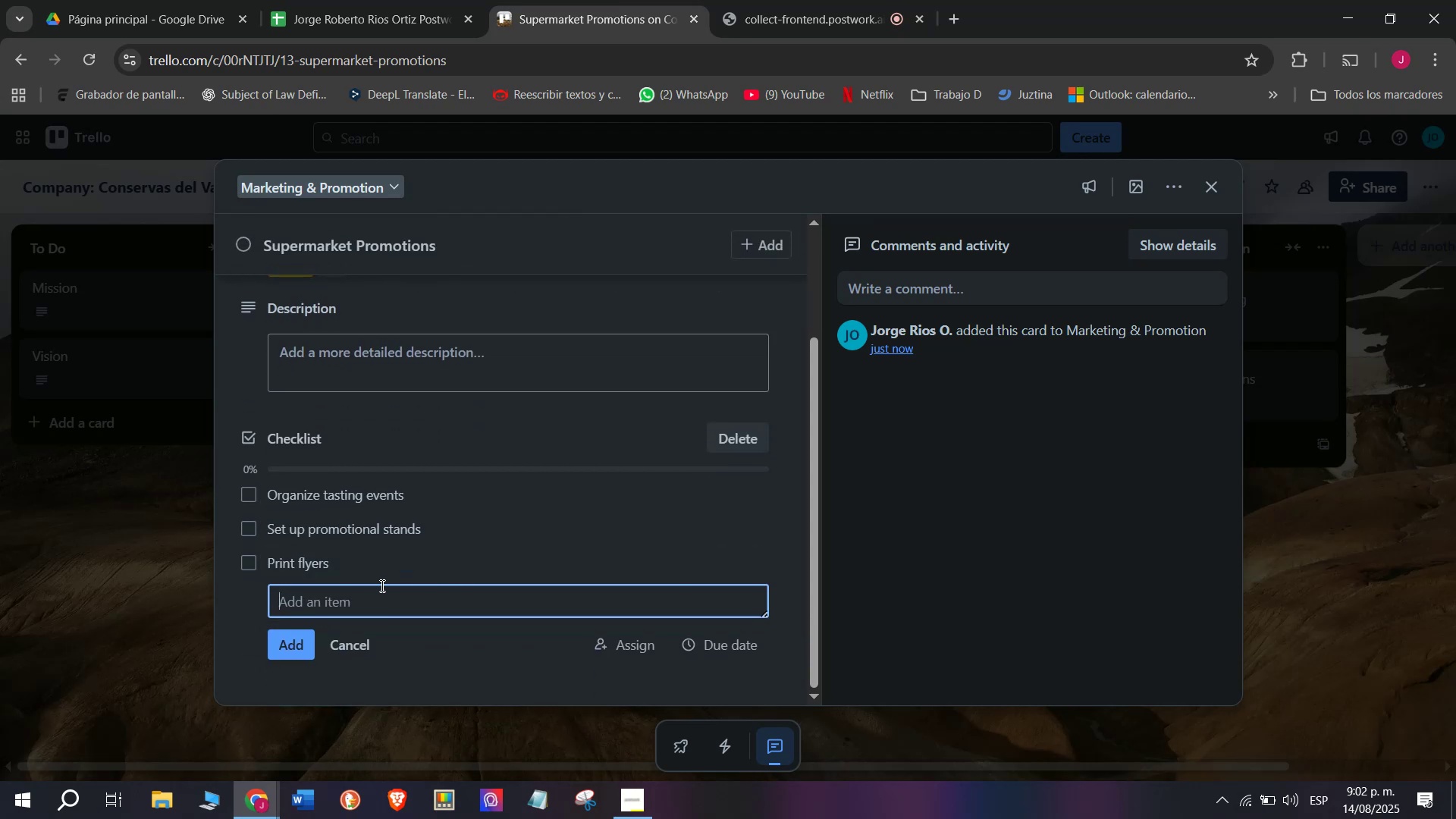 
wait(5.88)
 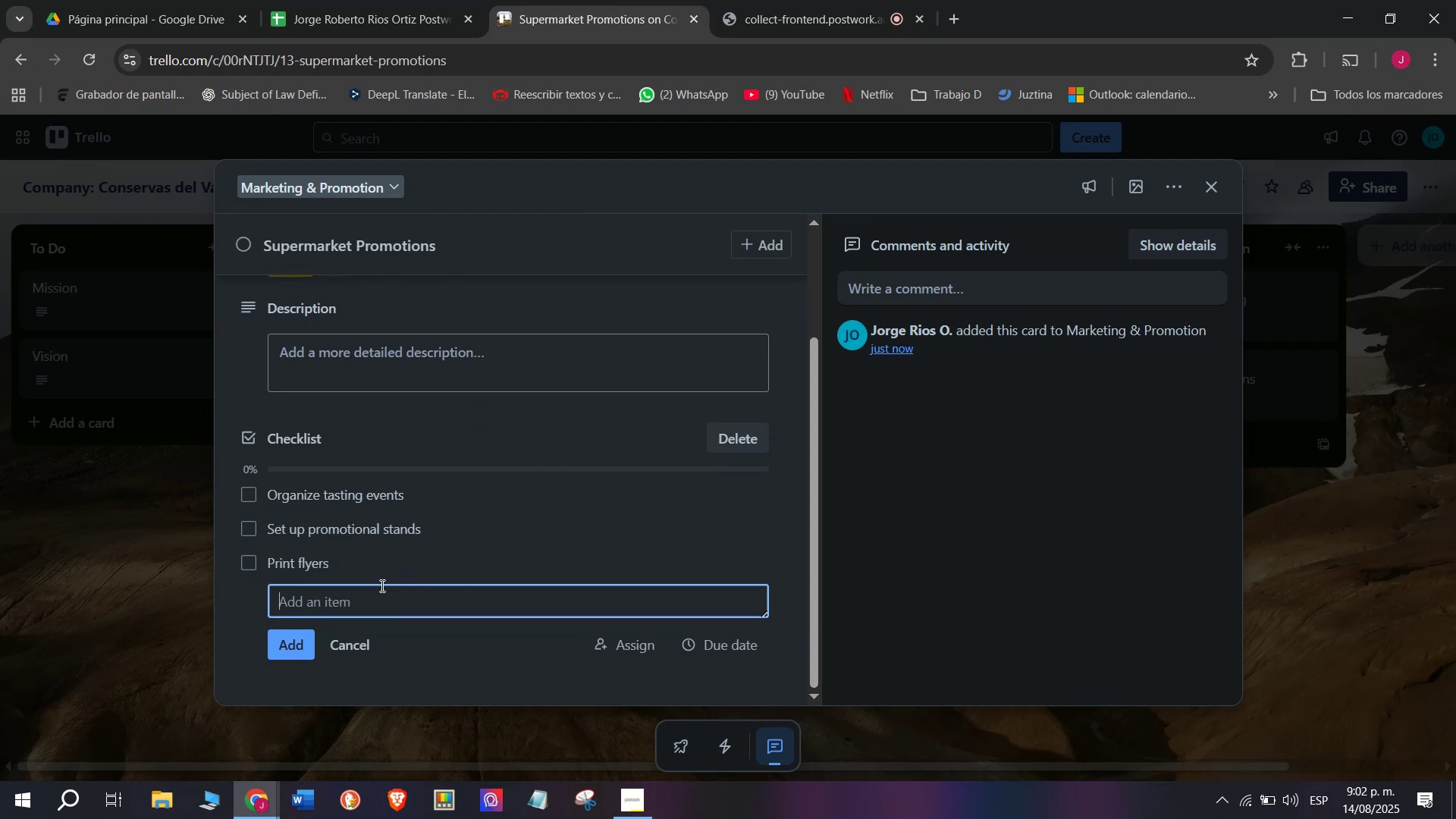 
left_click([378, 587])
 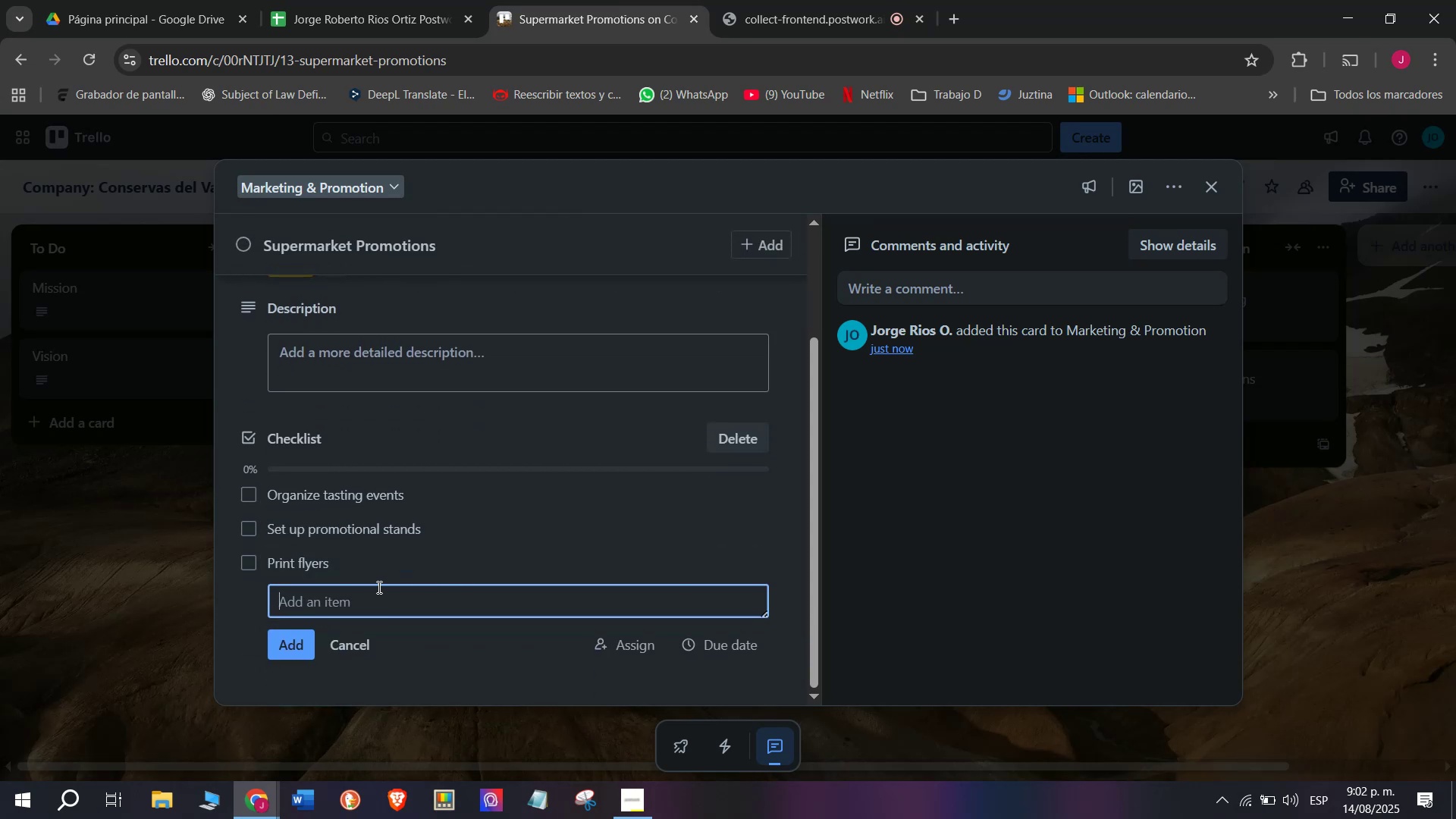 
key(Tab)
 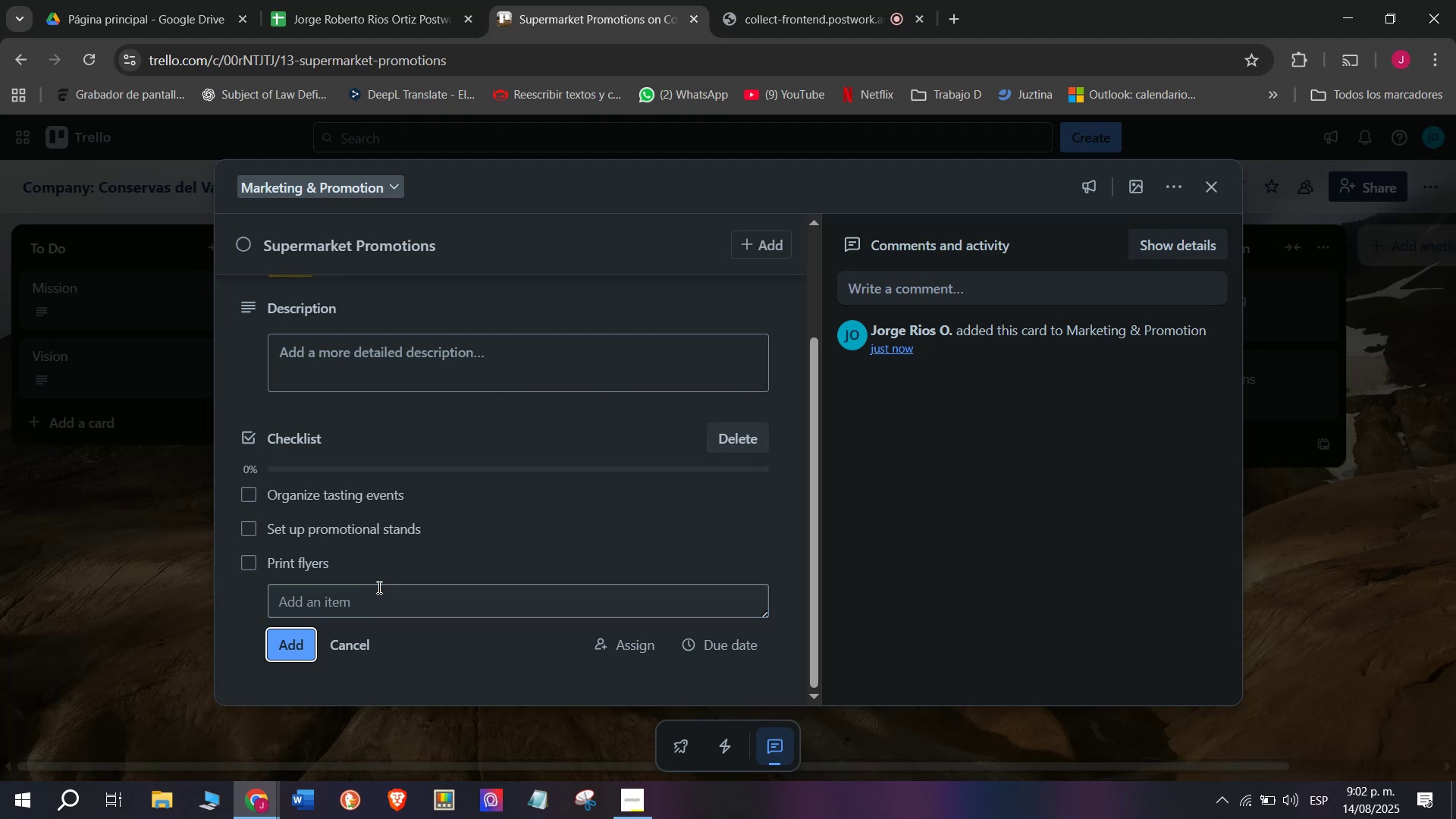 
key(CapsLock)
 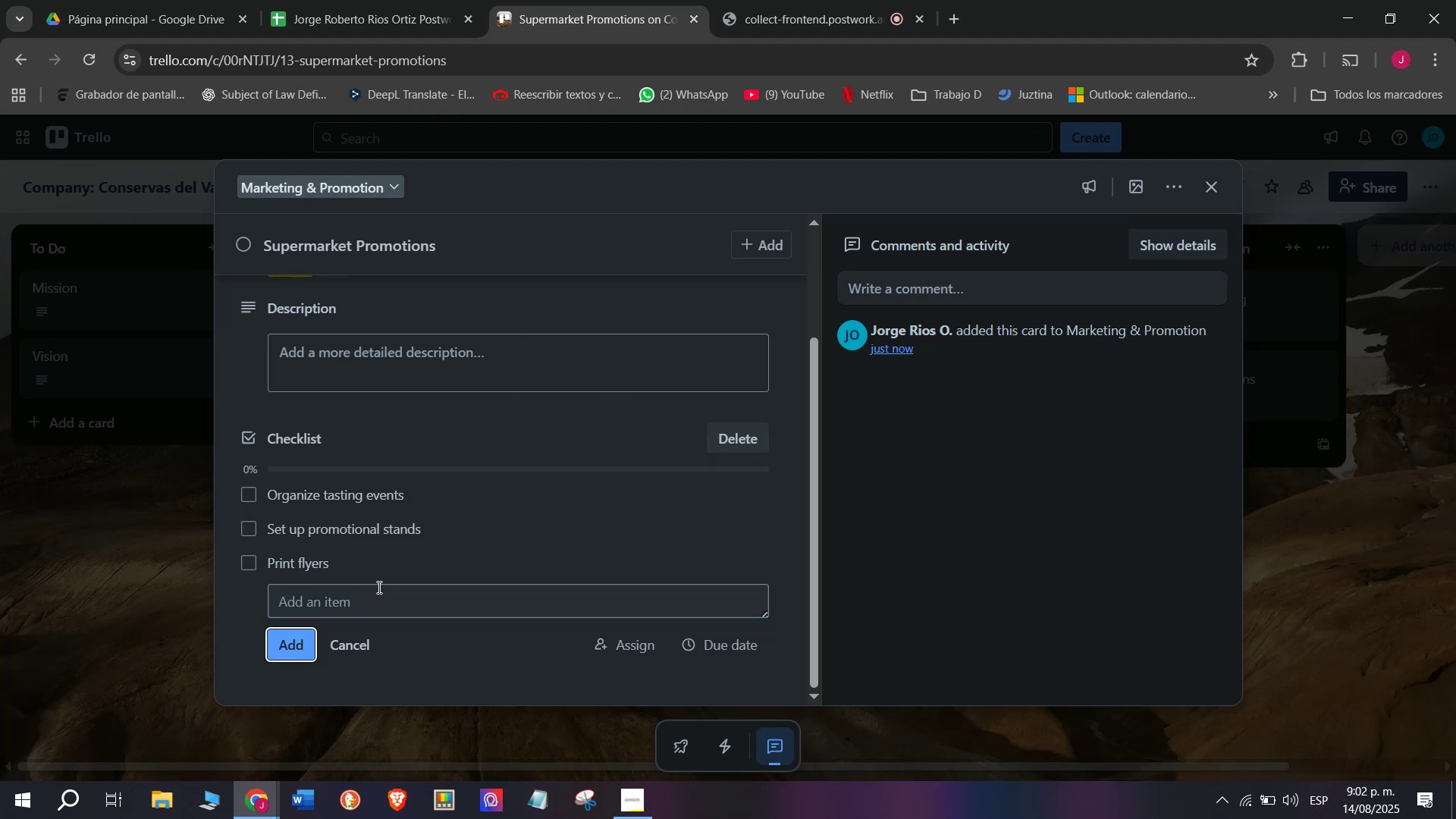 
key(O)
 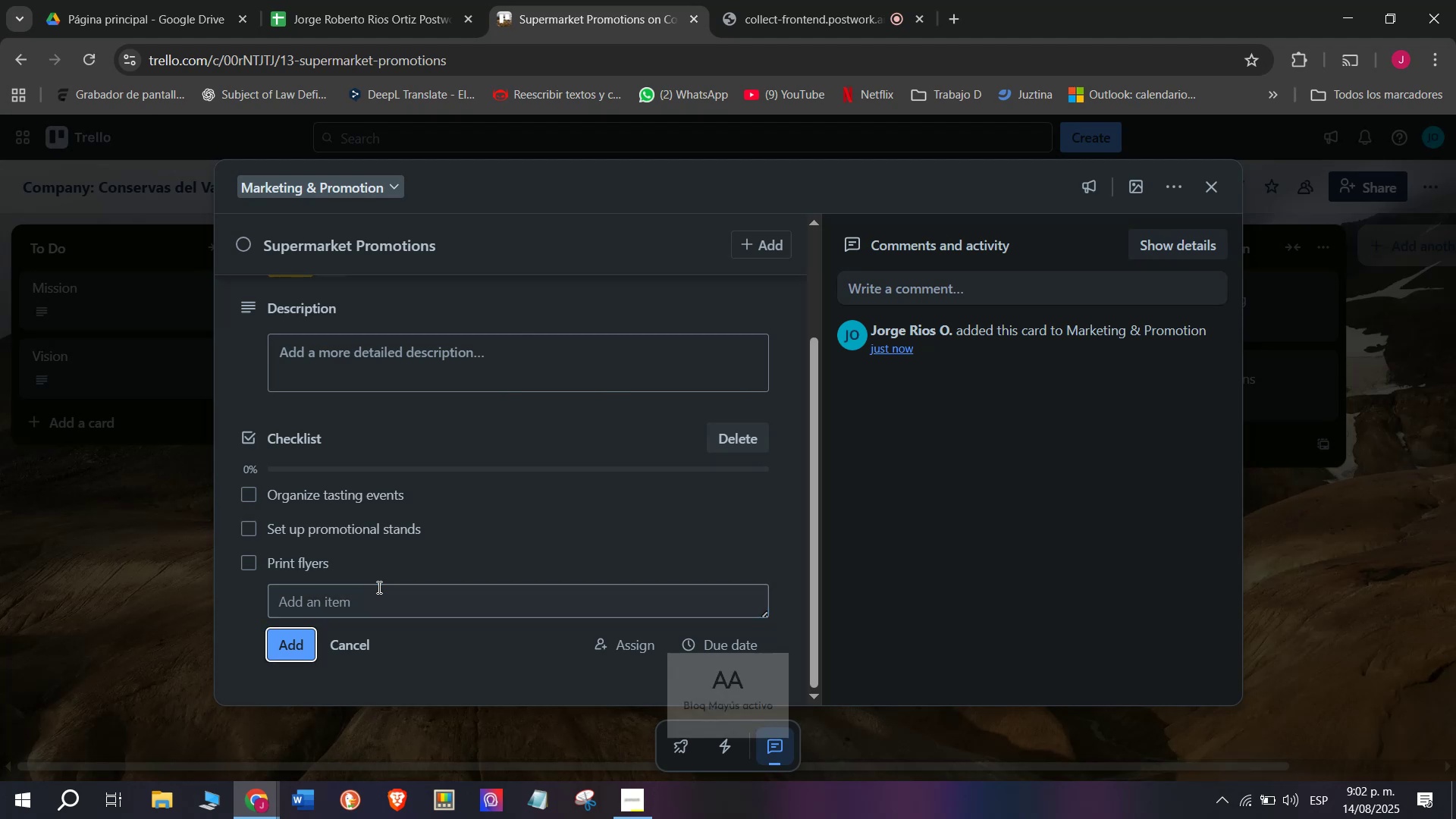 
key(CapsLock)
 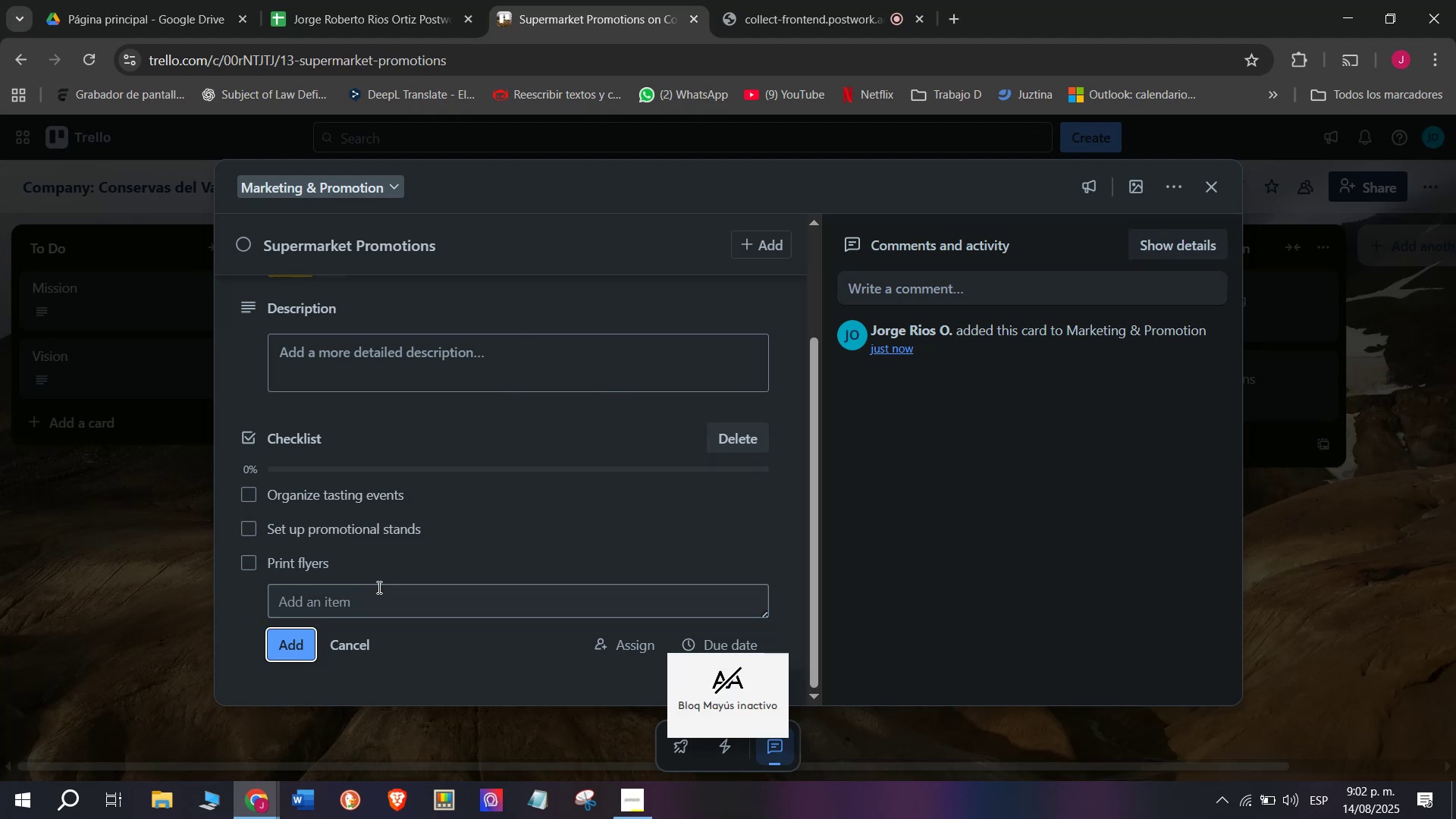 
left_click([378, 587])
 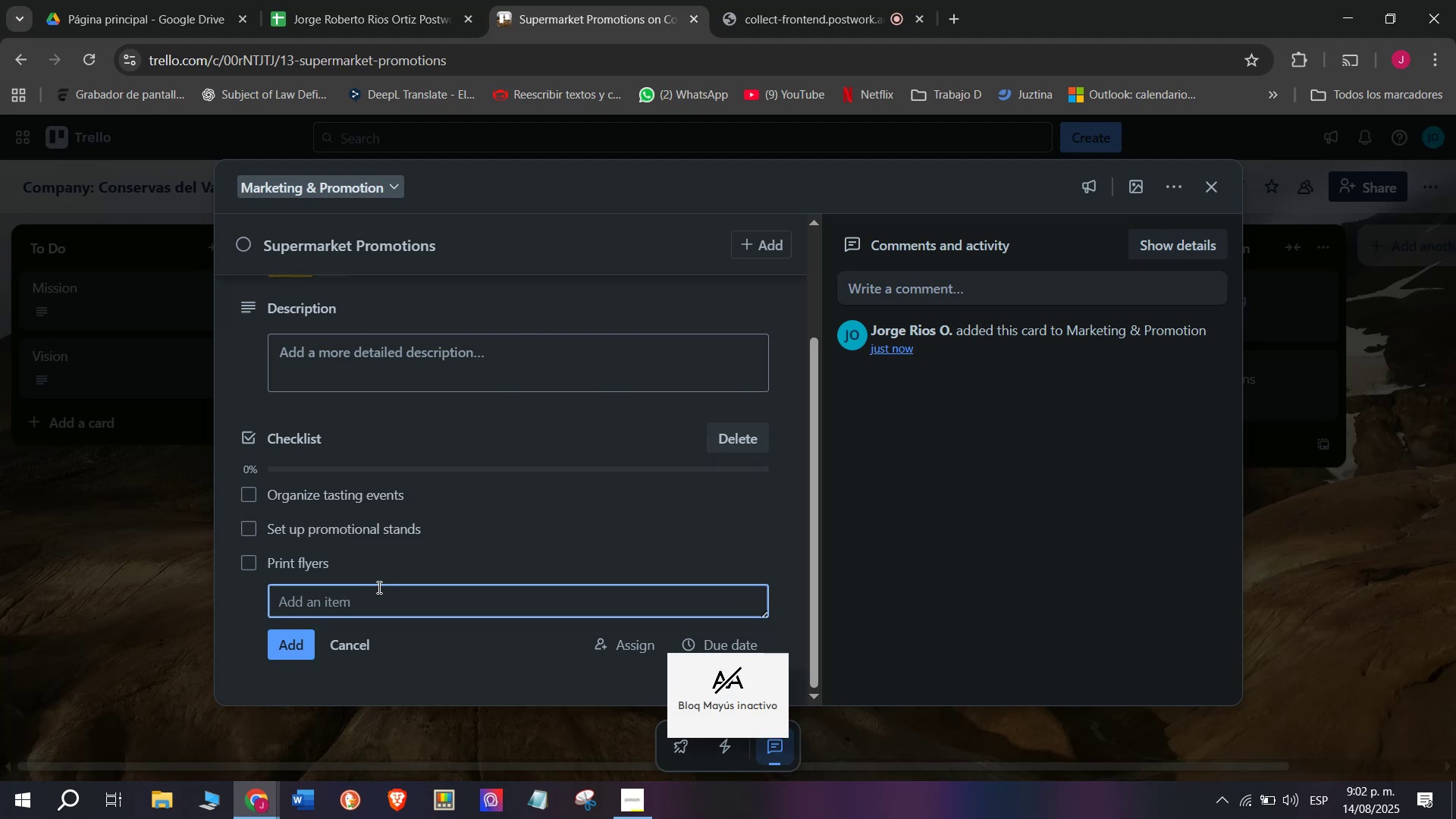 
type(Offer special )
 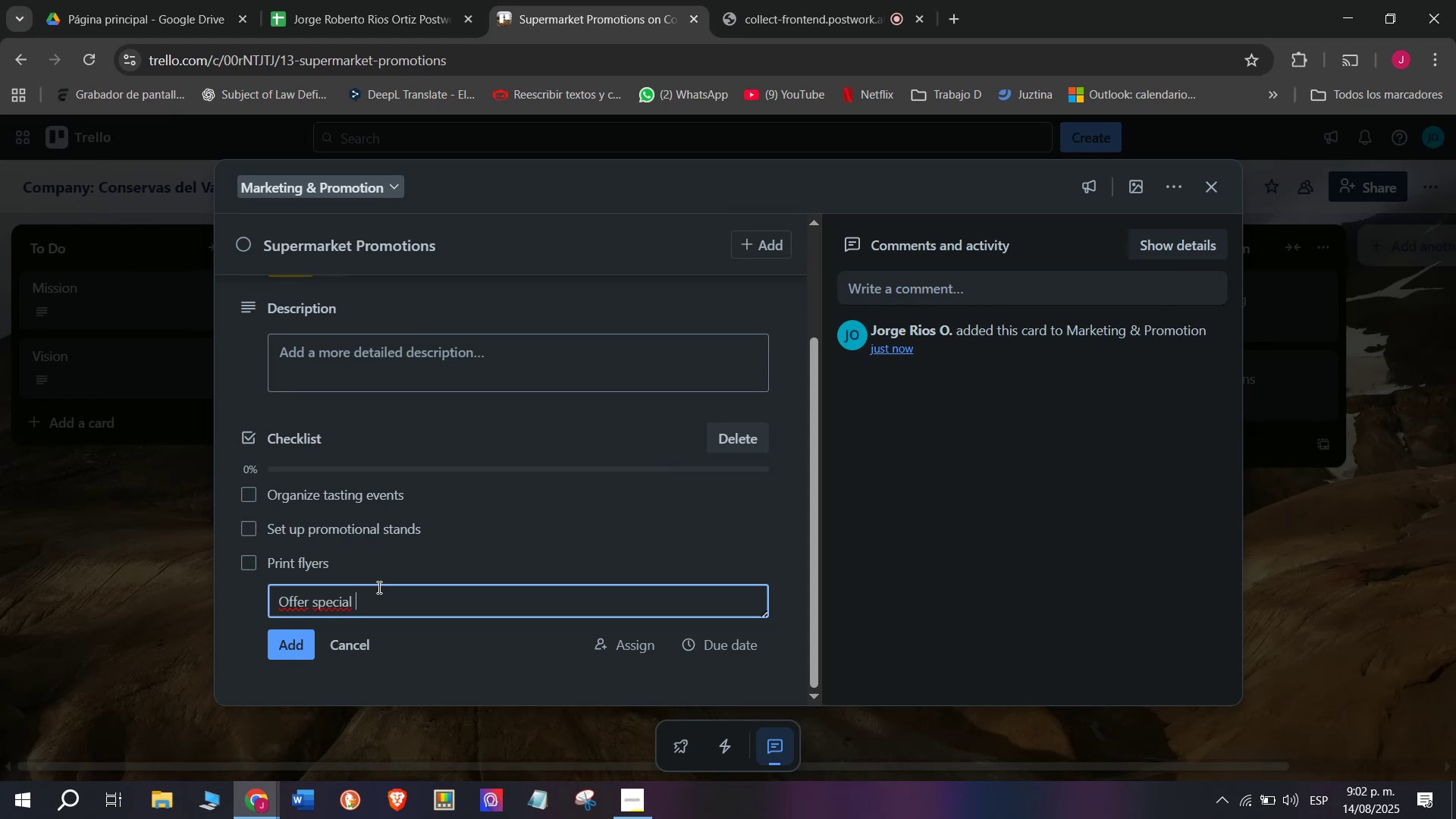 
type(dsi)
key(Backspace)
key(Backspace)
type(iscounts)
 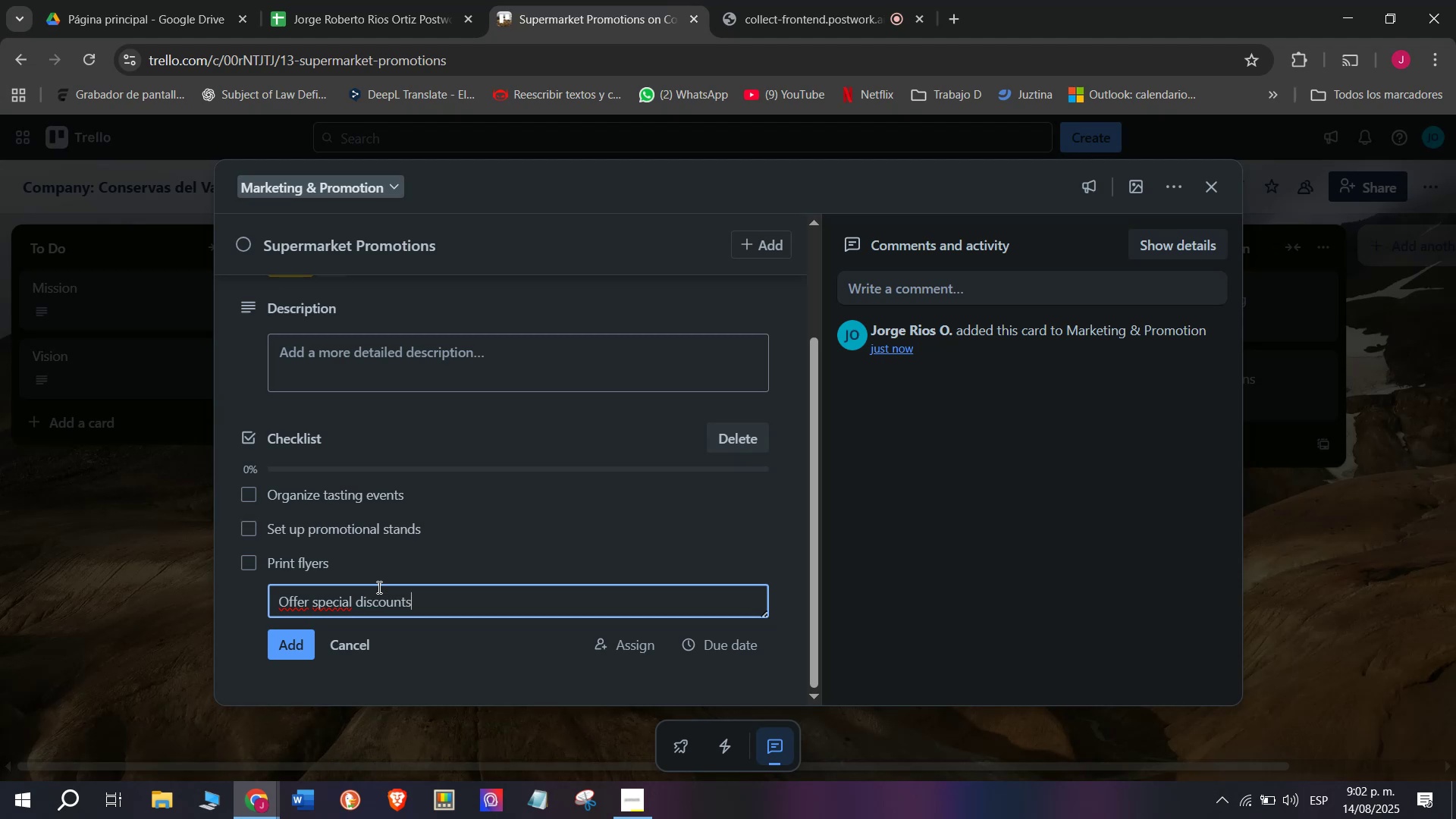 
key(Enter)
 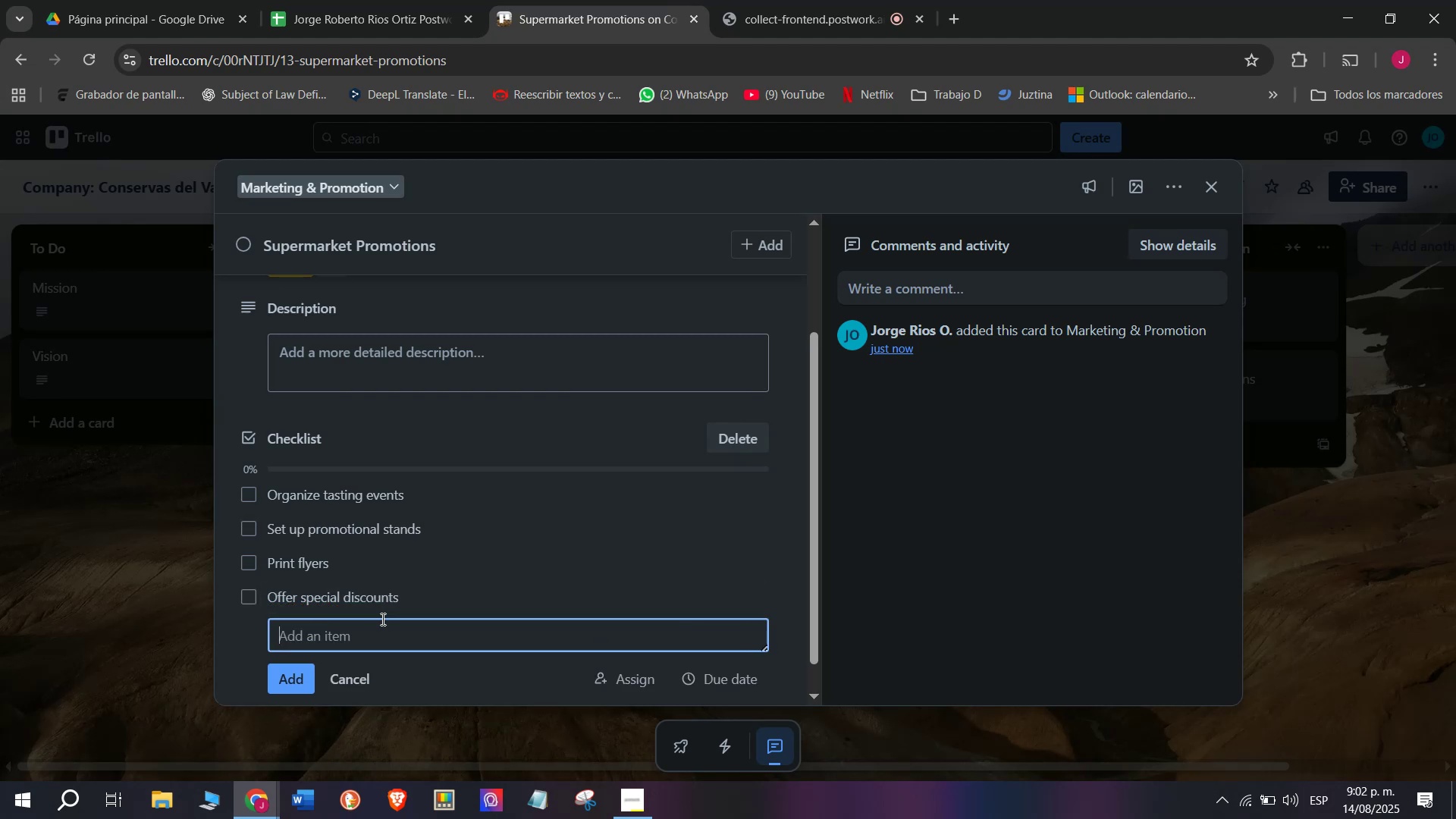 
type(Gat)
key(Backspace)
type(ther customer)
 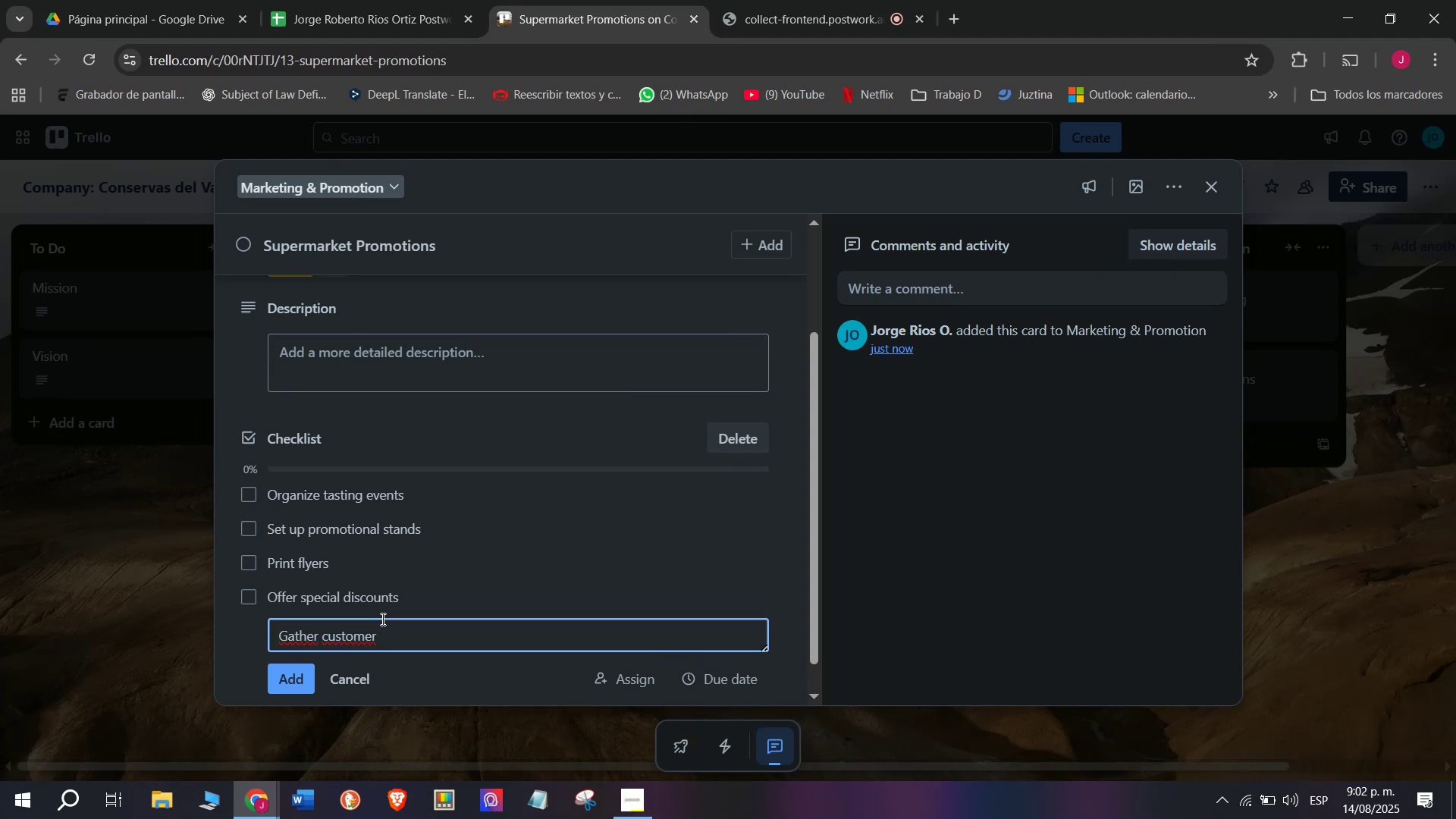 
type( feedblcak)
key(Backspace)
key(Backspace)
key(Backspace)
type(ack )
 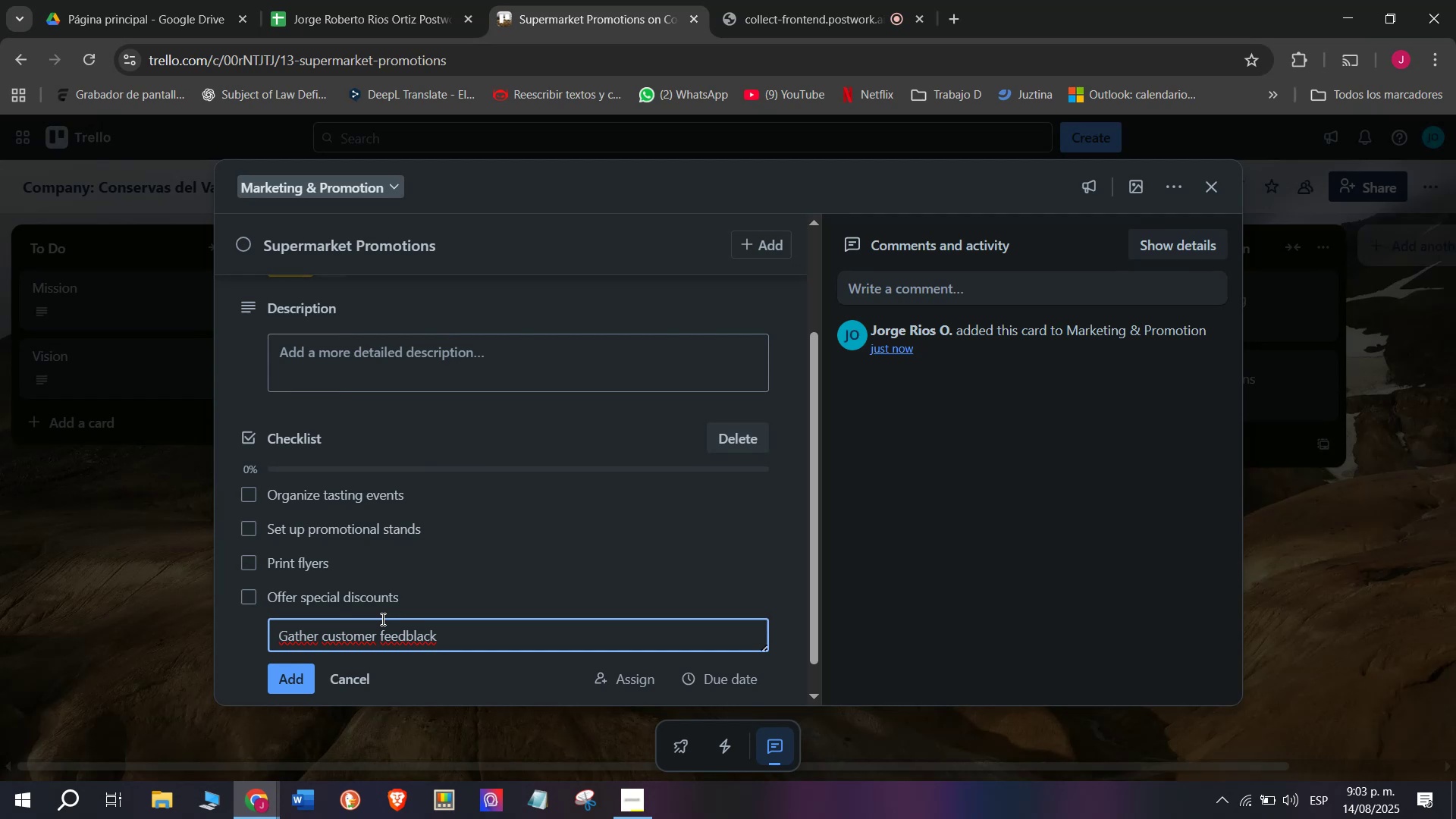 
wait(5.15)
 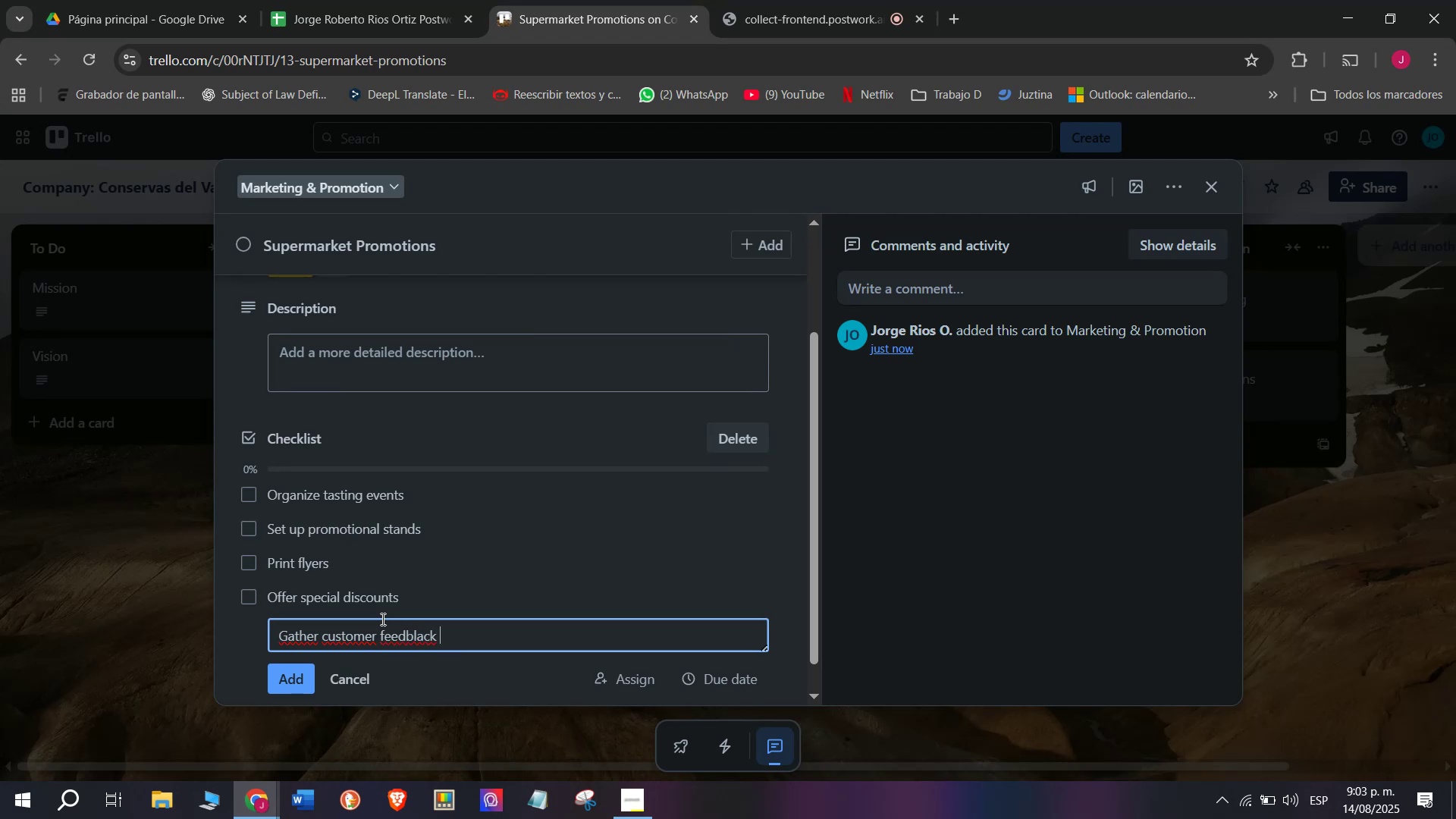 
key(Enter)
 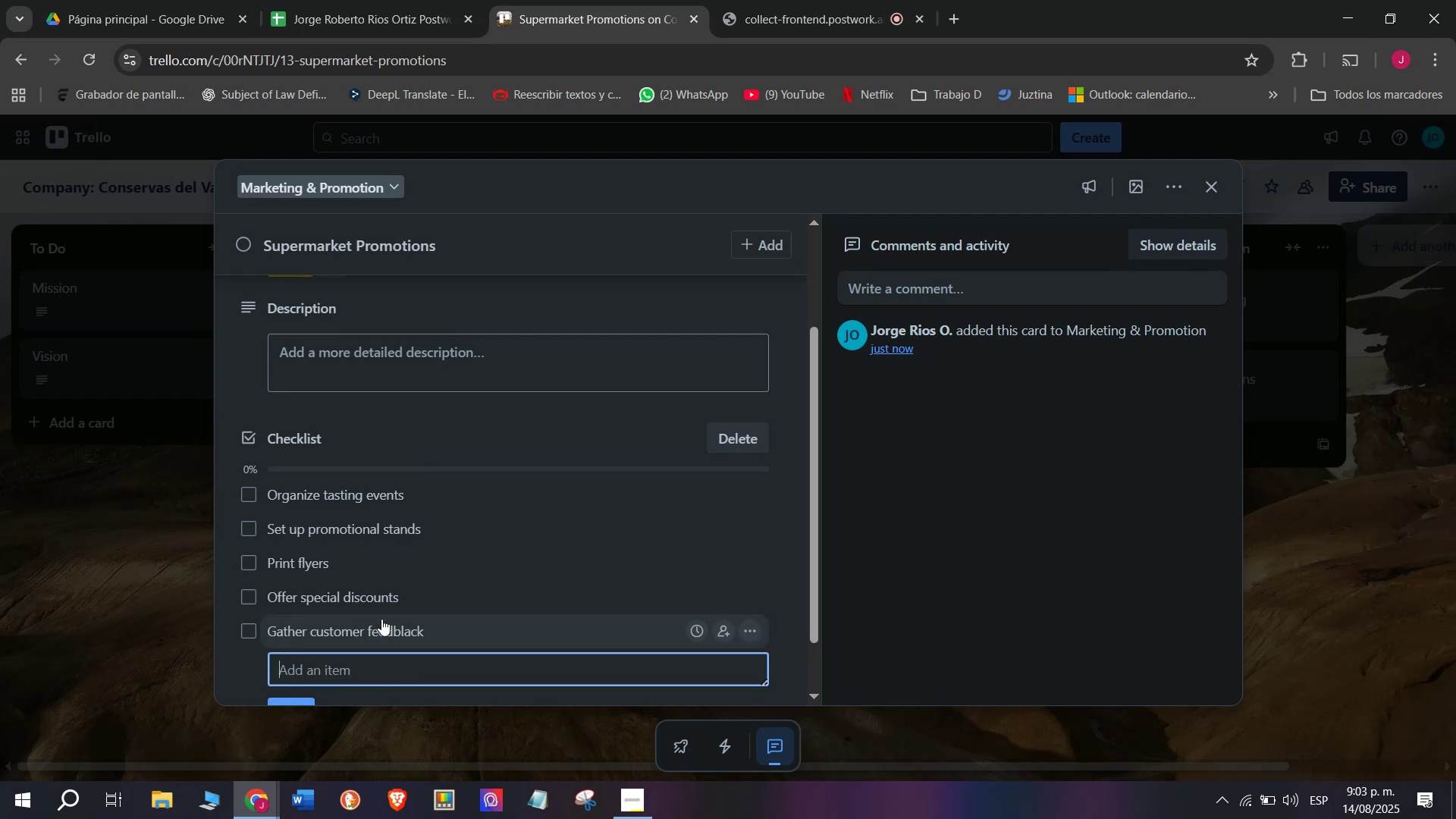 
type(Evaluate cam)
 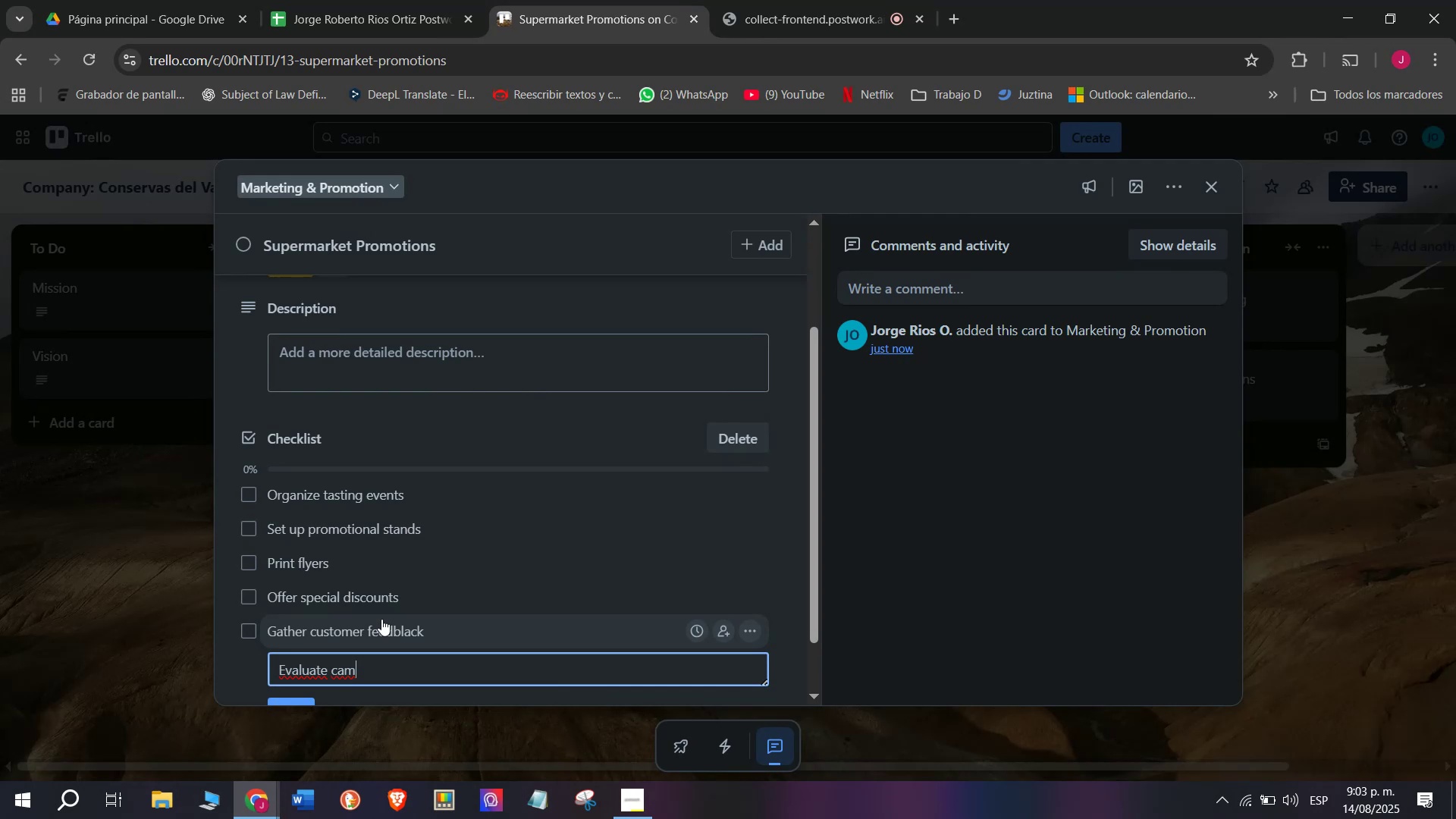 
type(paing)
key(Backspace)
key(Backspace)
type(gn success)
 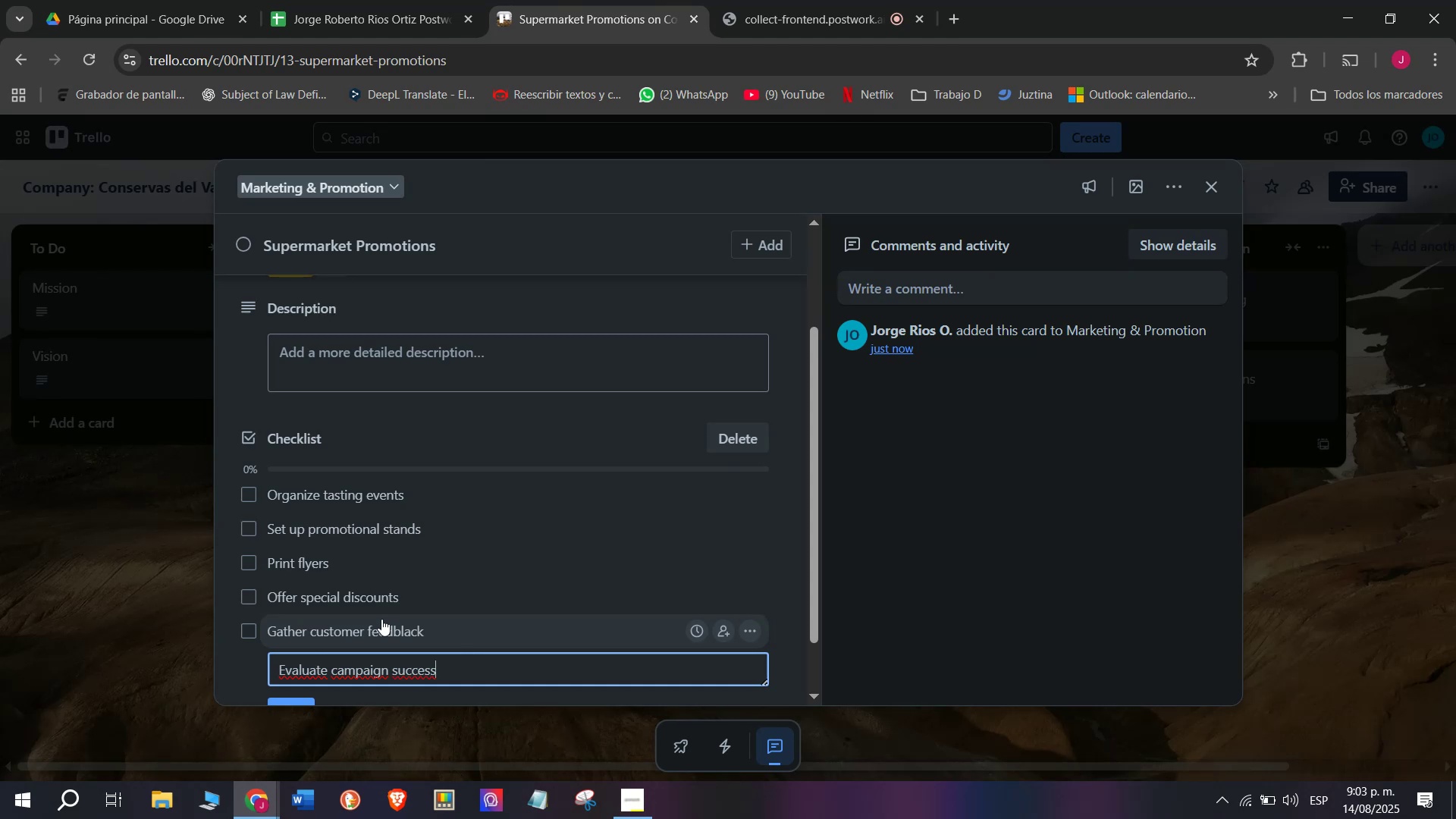 
key(Enter)
 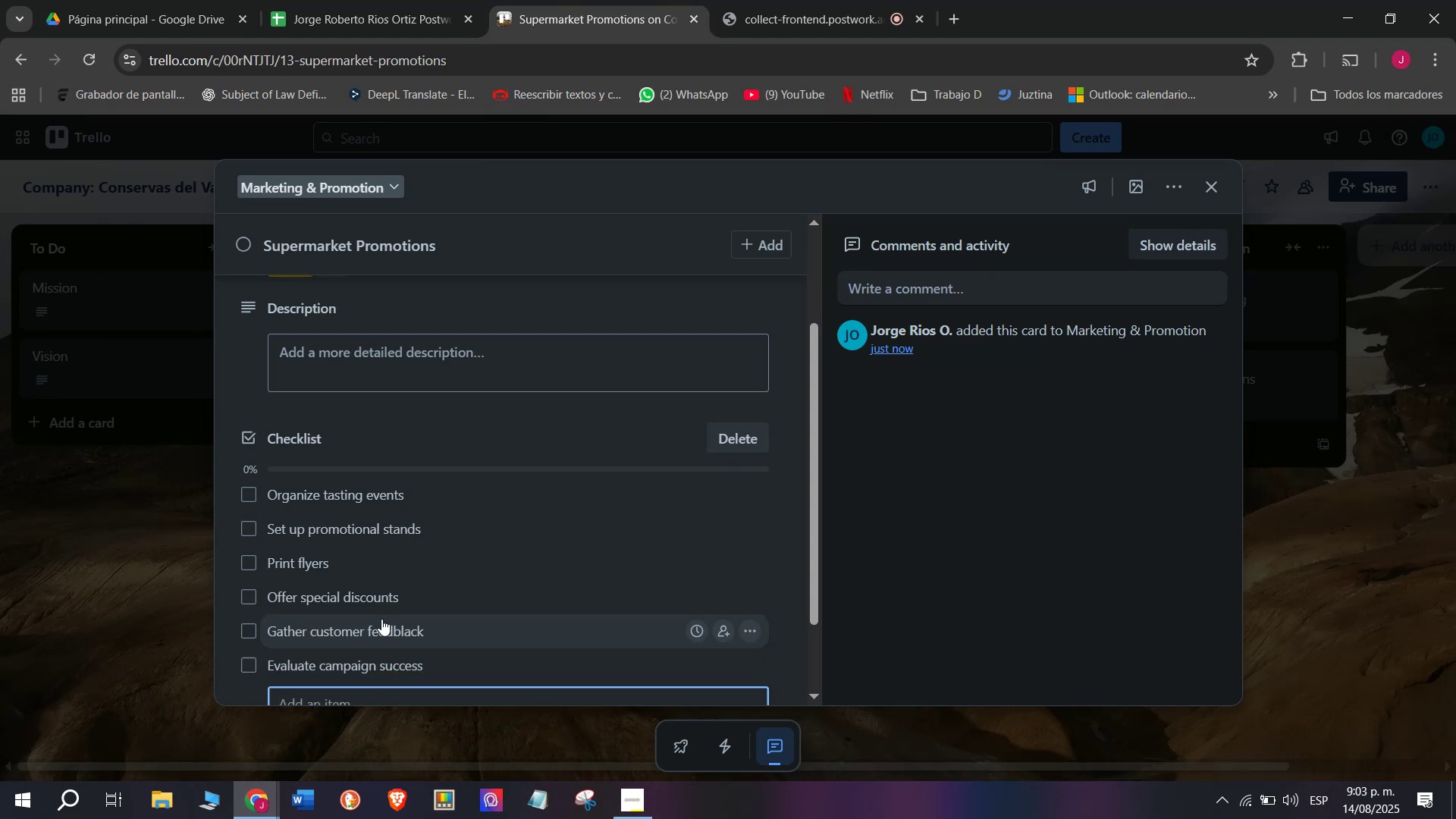 
scroll: coordinate [411, 538], scroll_direction: up, amount: 5.0
 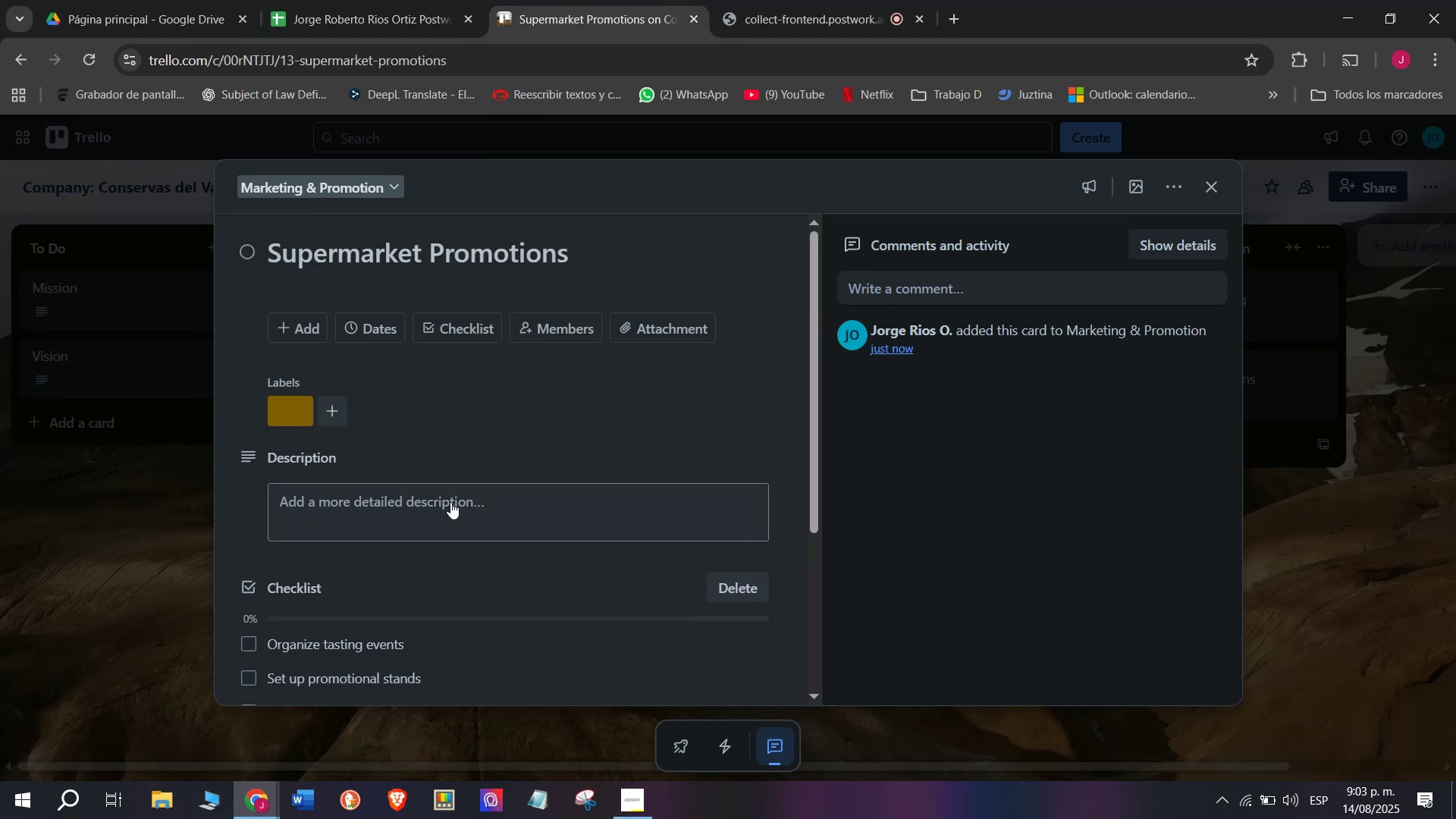 
scroll: coordinate [439, 513], scroll_direction: down, amount: 7.0
 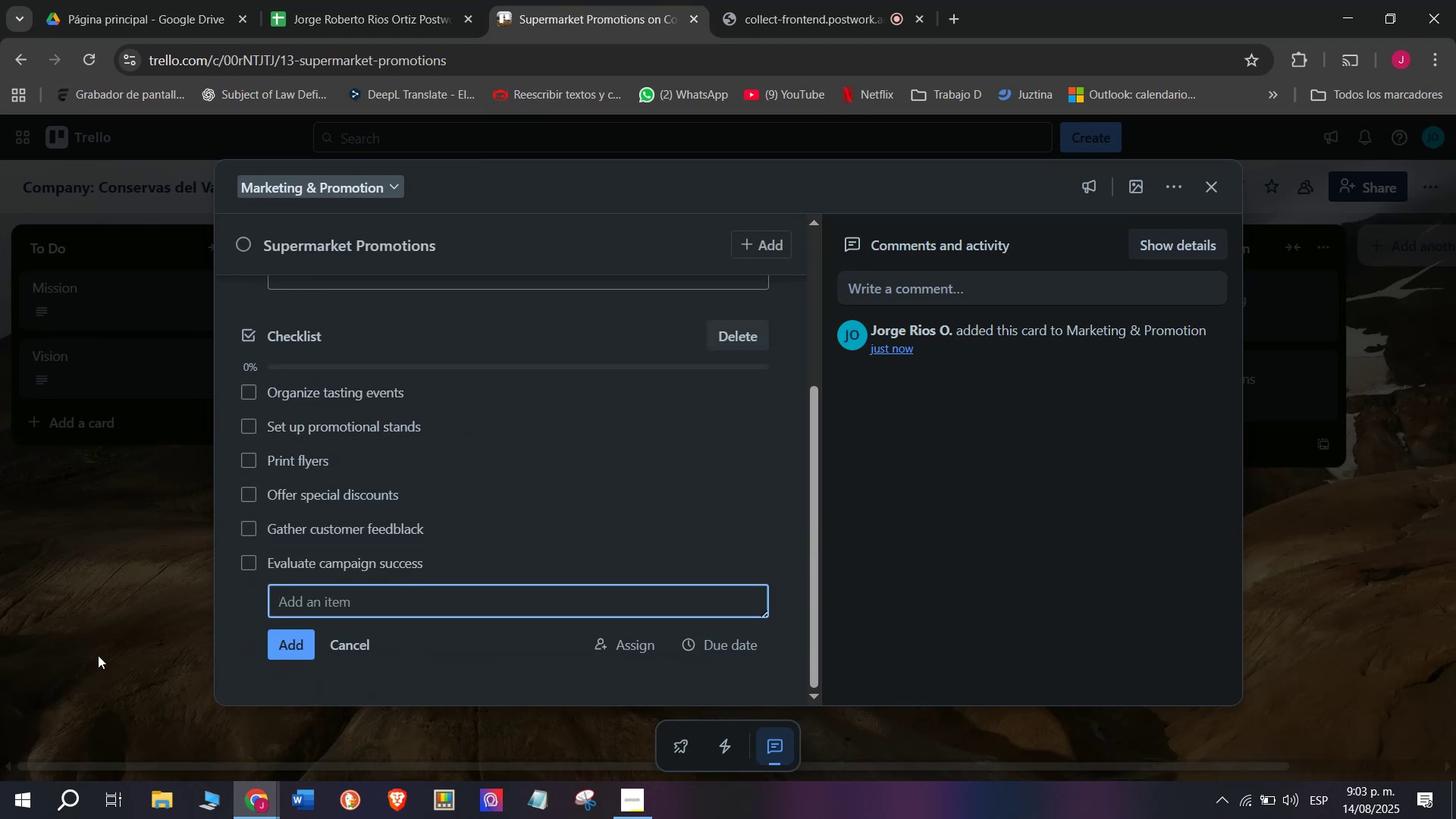 
left_click([108, 613])
 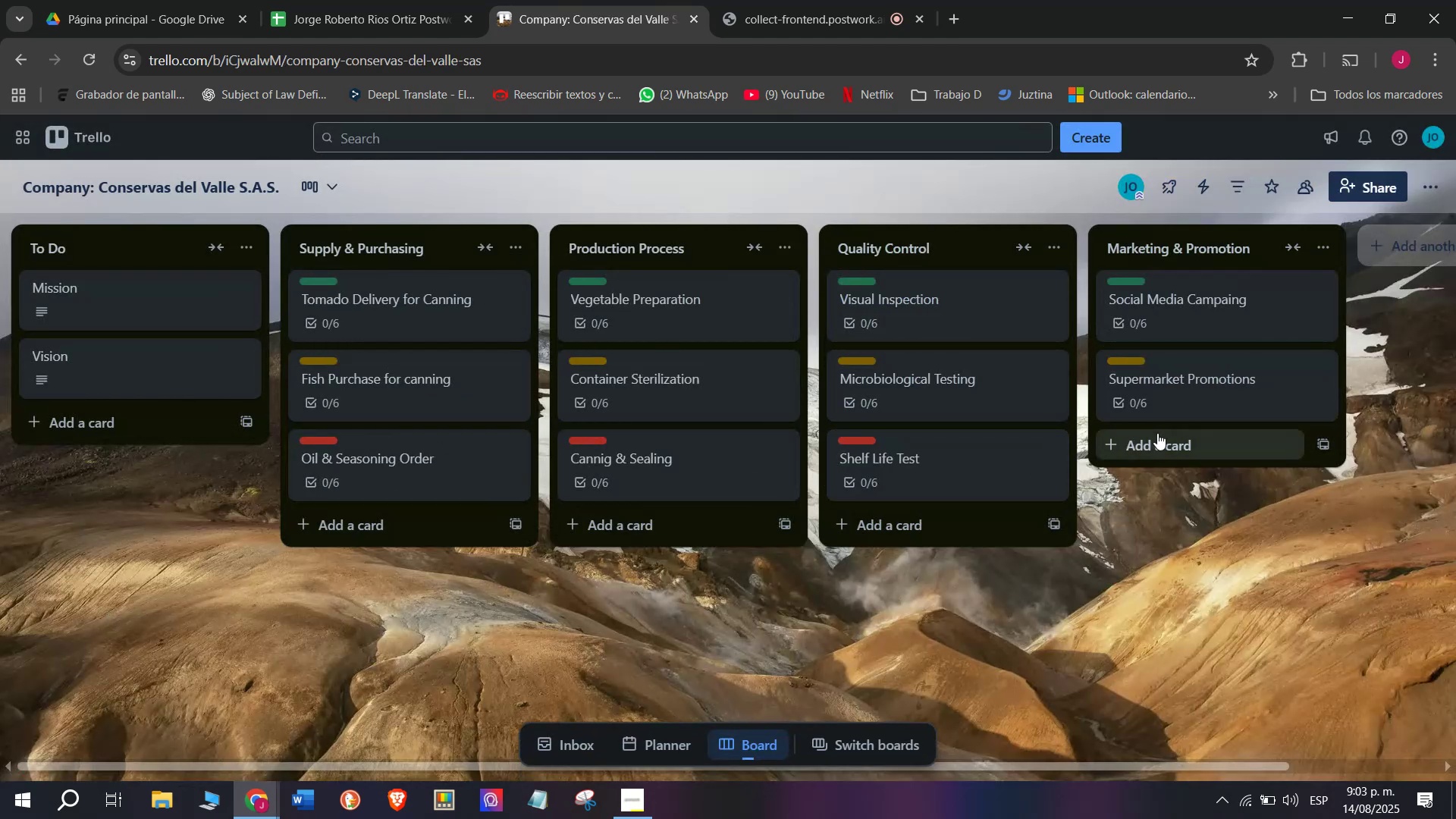 
left_click([1171, 442])
 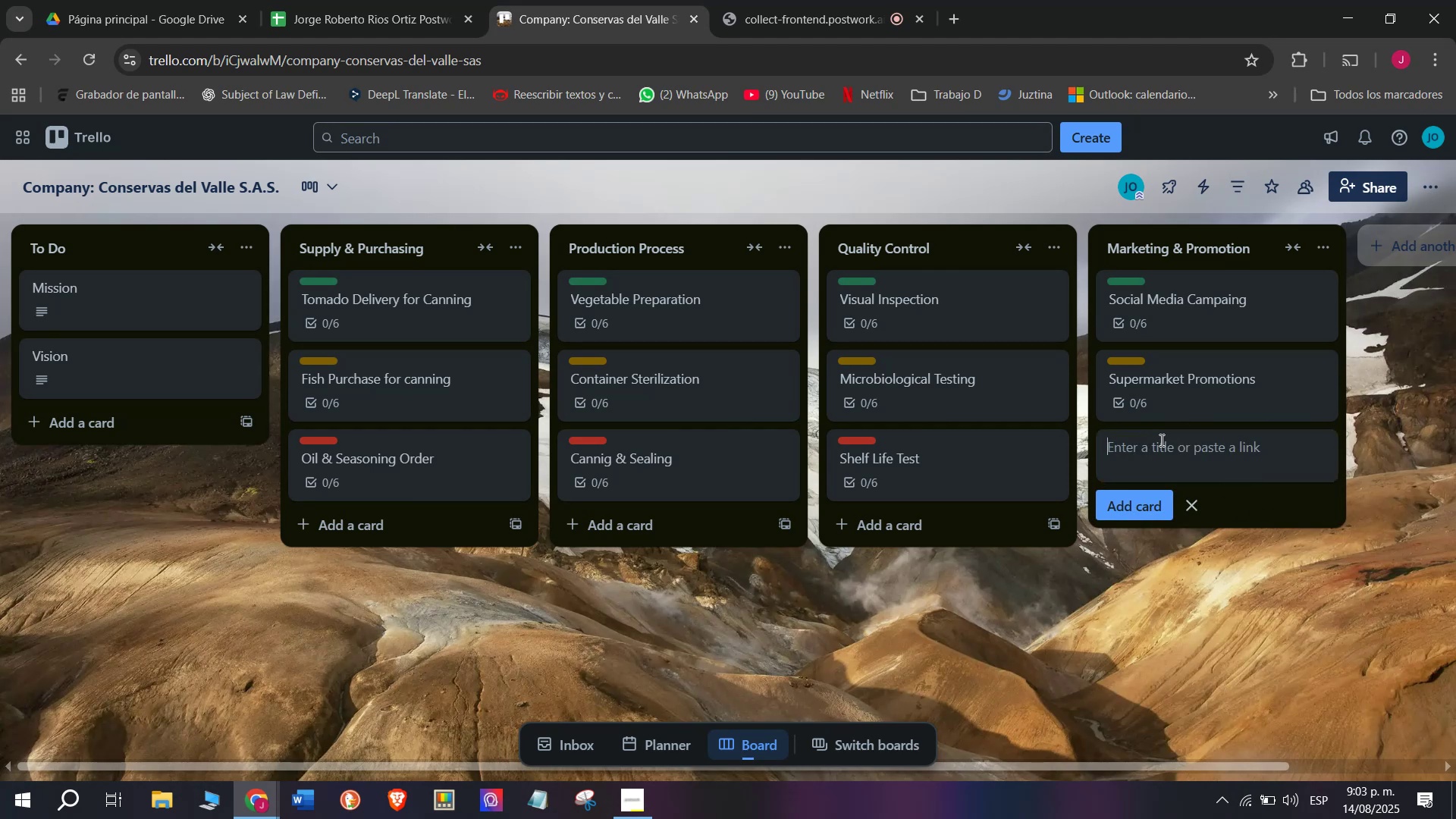 
left_click([1160, 440])
 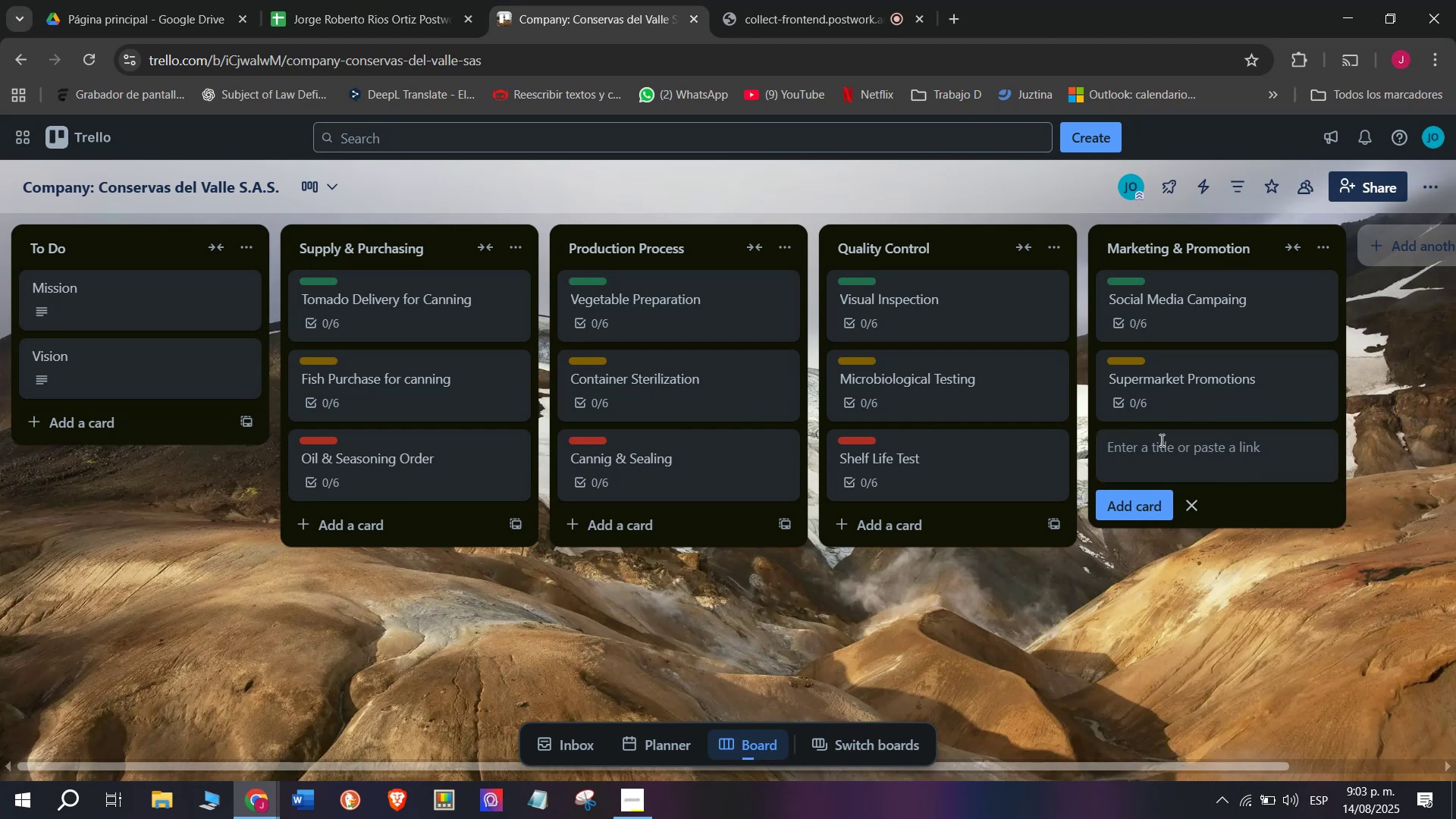 
type(Influi)
key(Backspace)
type(encer Colla)
 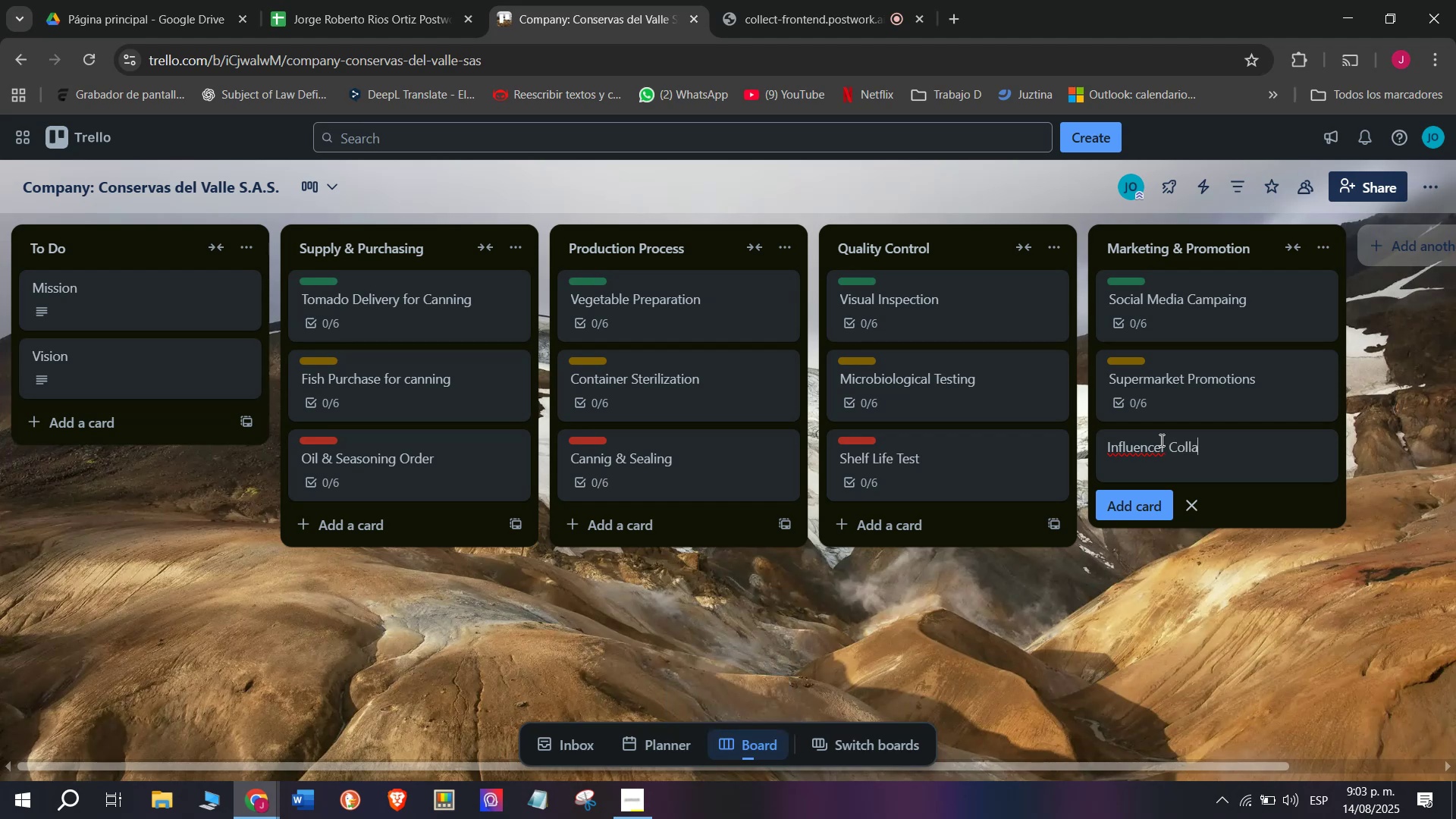 
type(boratiop)
key(Backspace)
type(ns)
 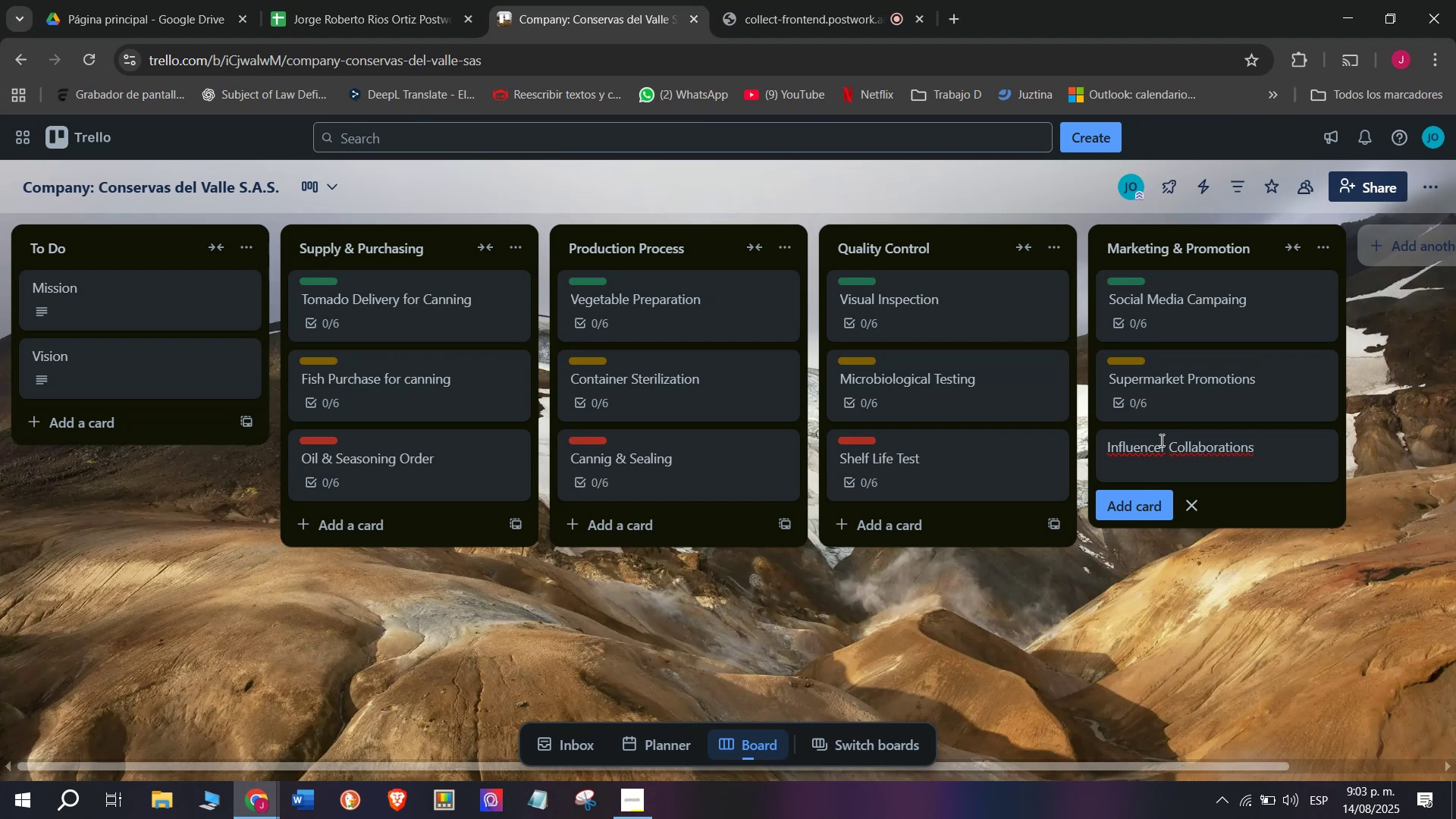 
key(Enter)
 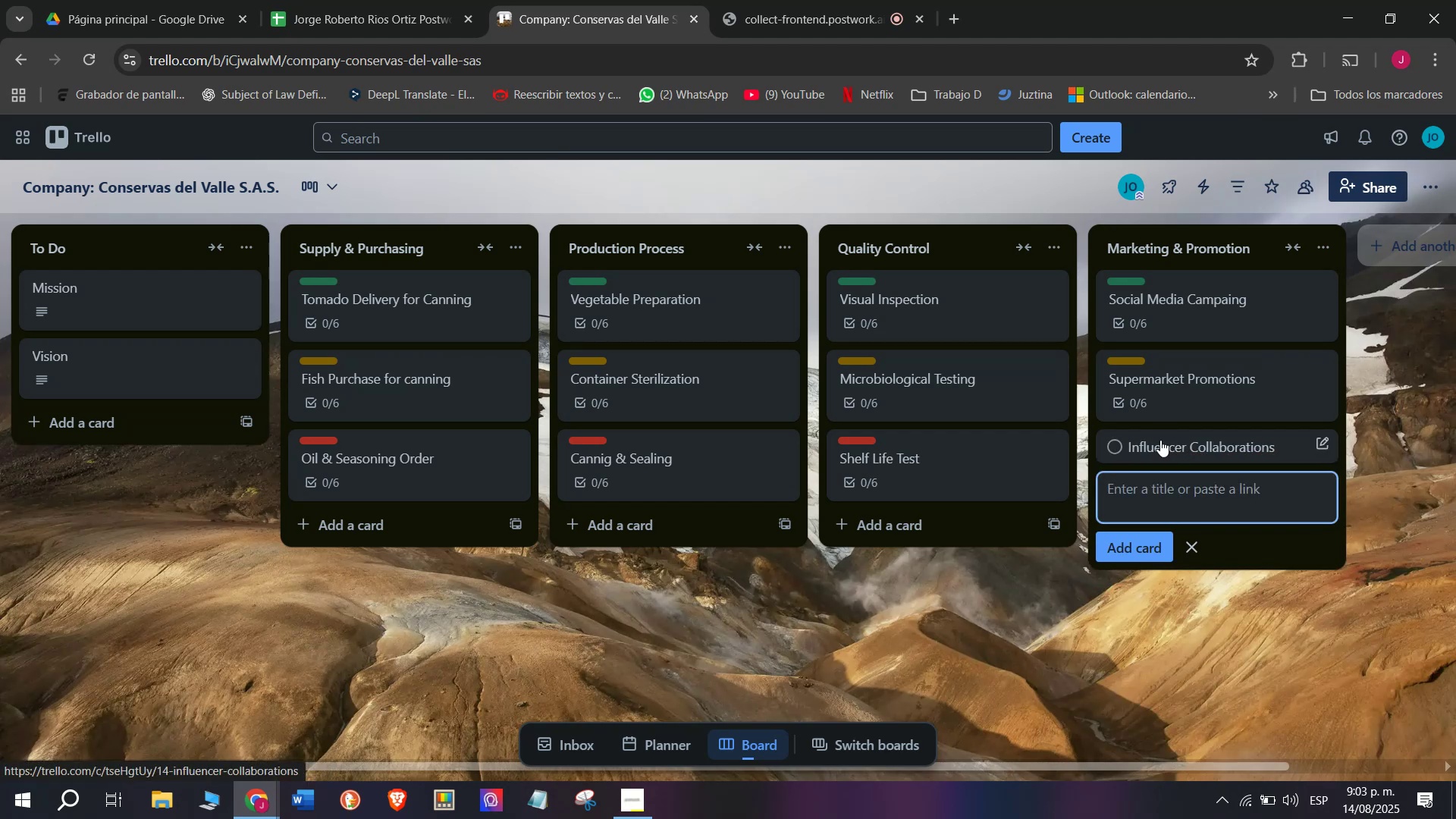 
left_click([1160, 440])
 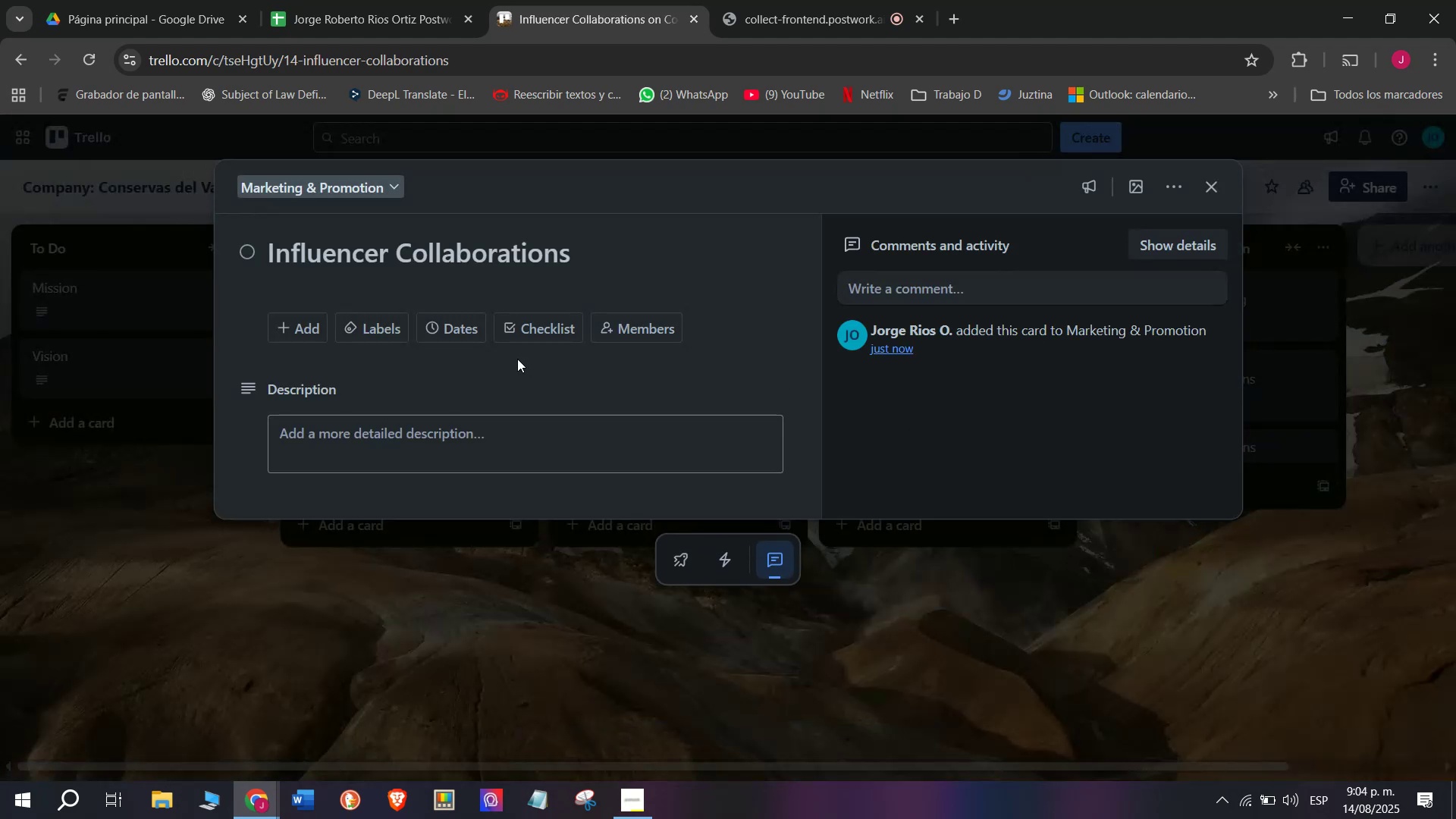 
left_click([525, 337])
 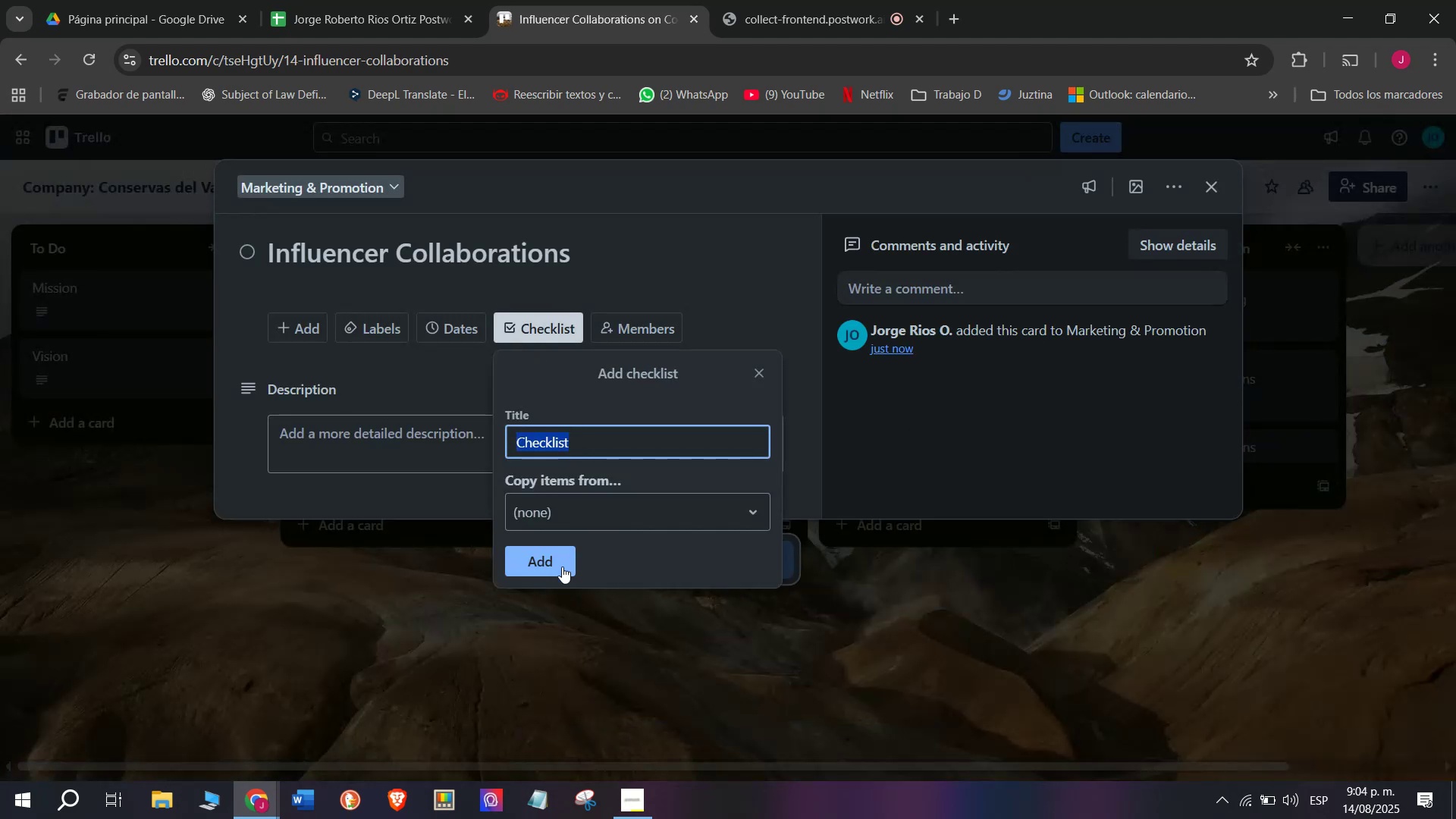 
left_click([557, 575])
 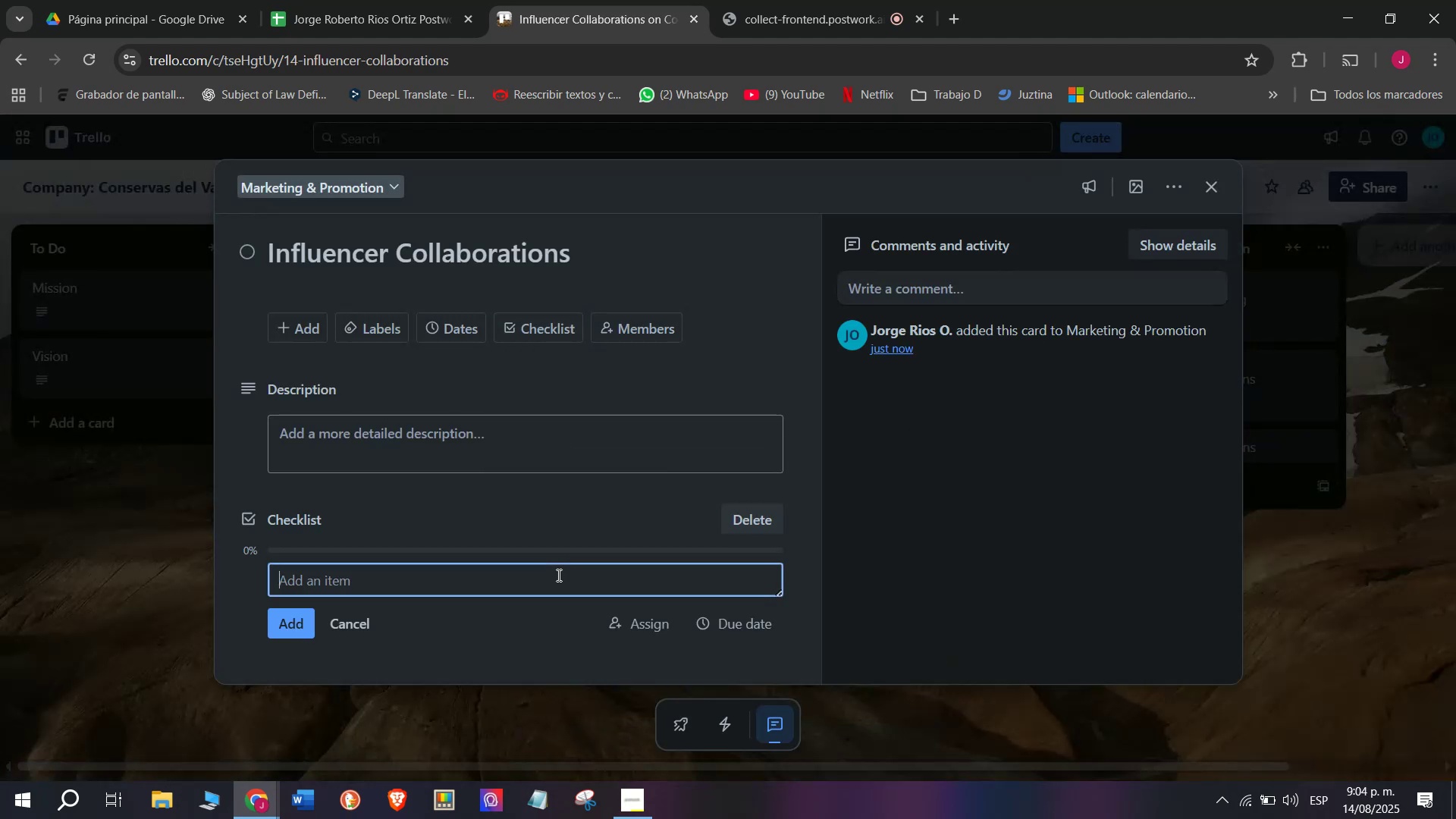 
scroll: coordinate [443, 554], scroll_direction: down, amount: 3.0
 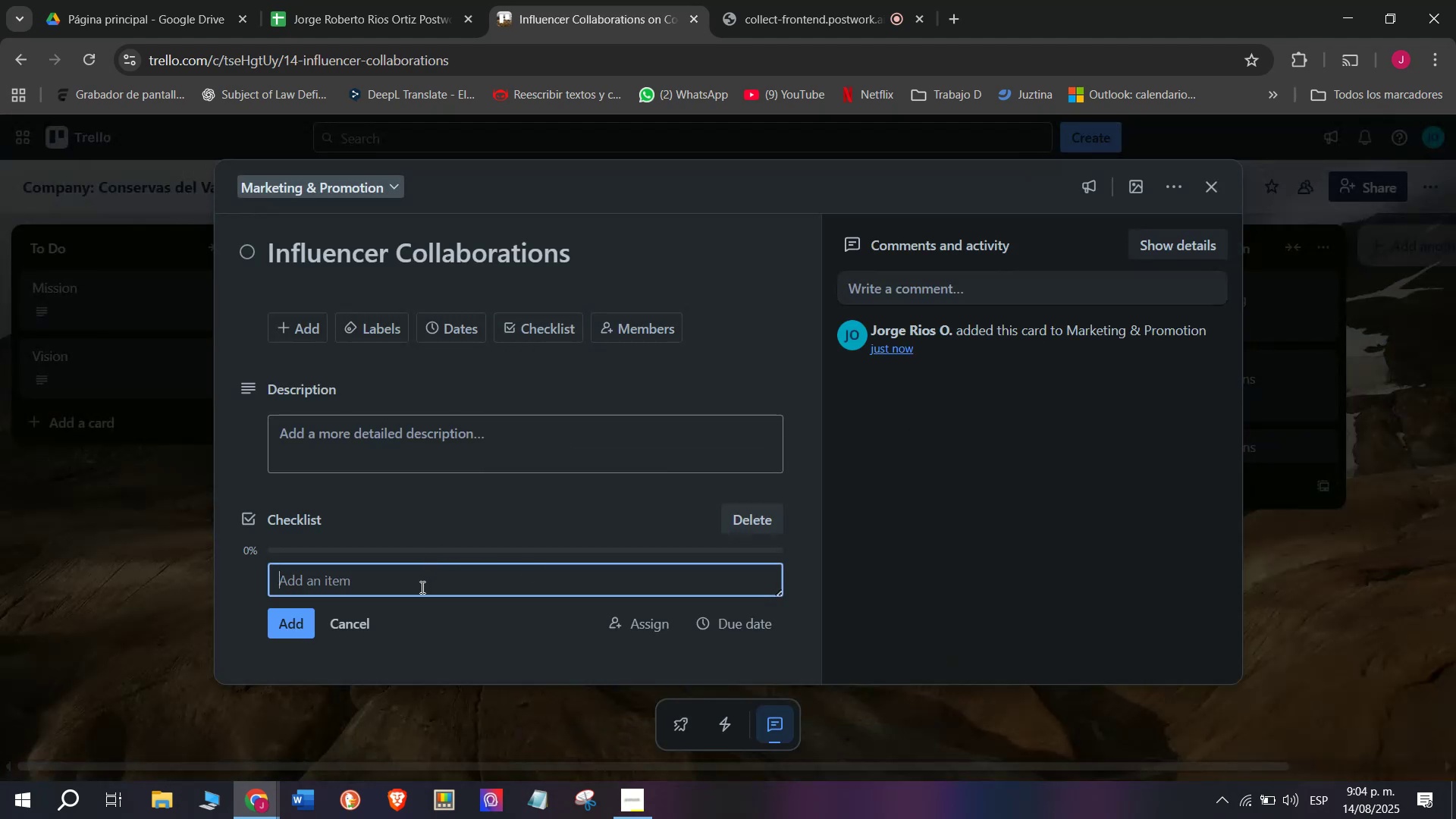 
left_click([421, 586])
 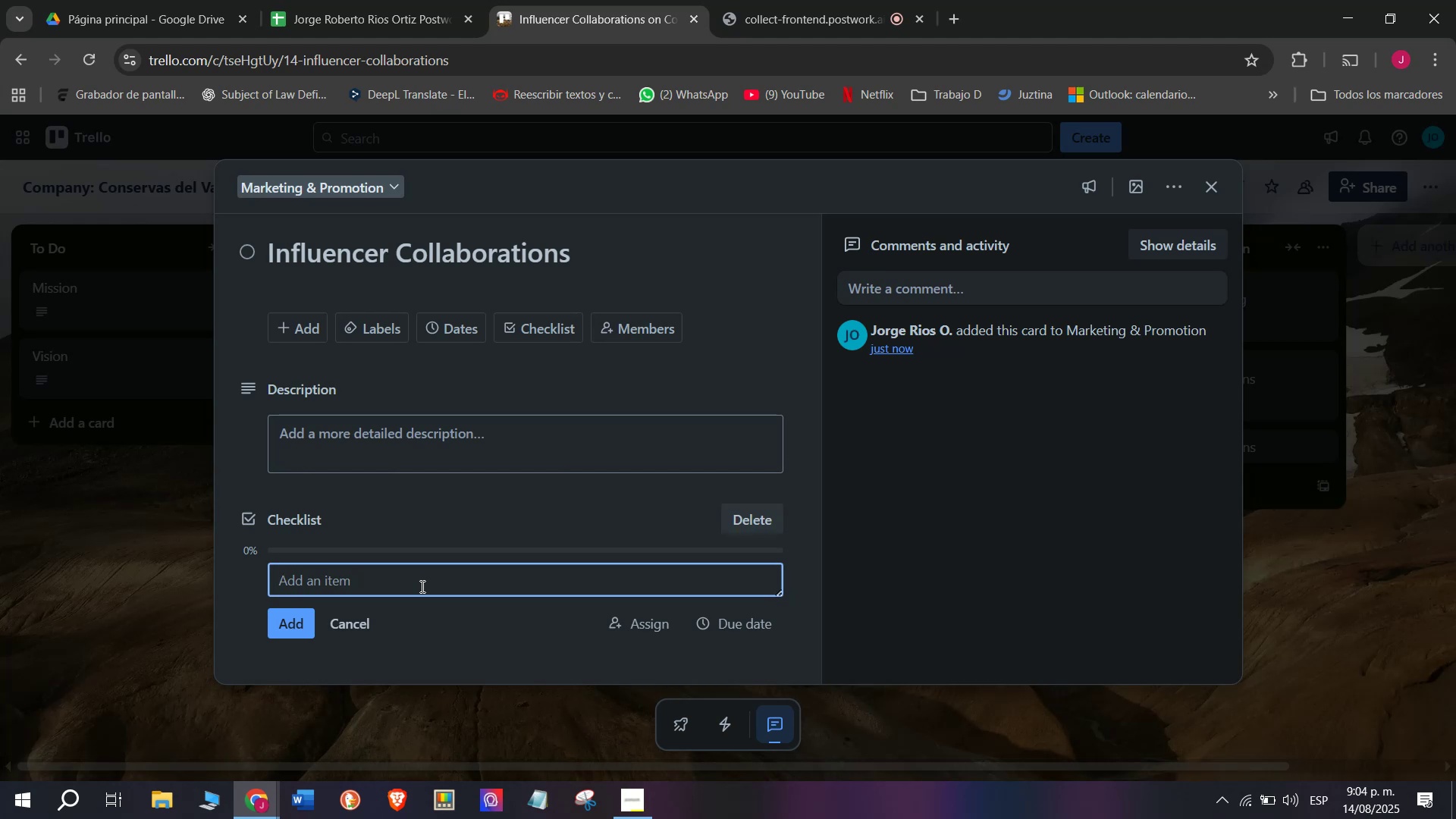 
wait(6.29)
 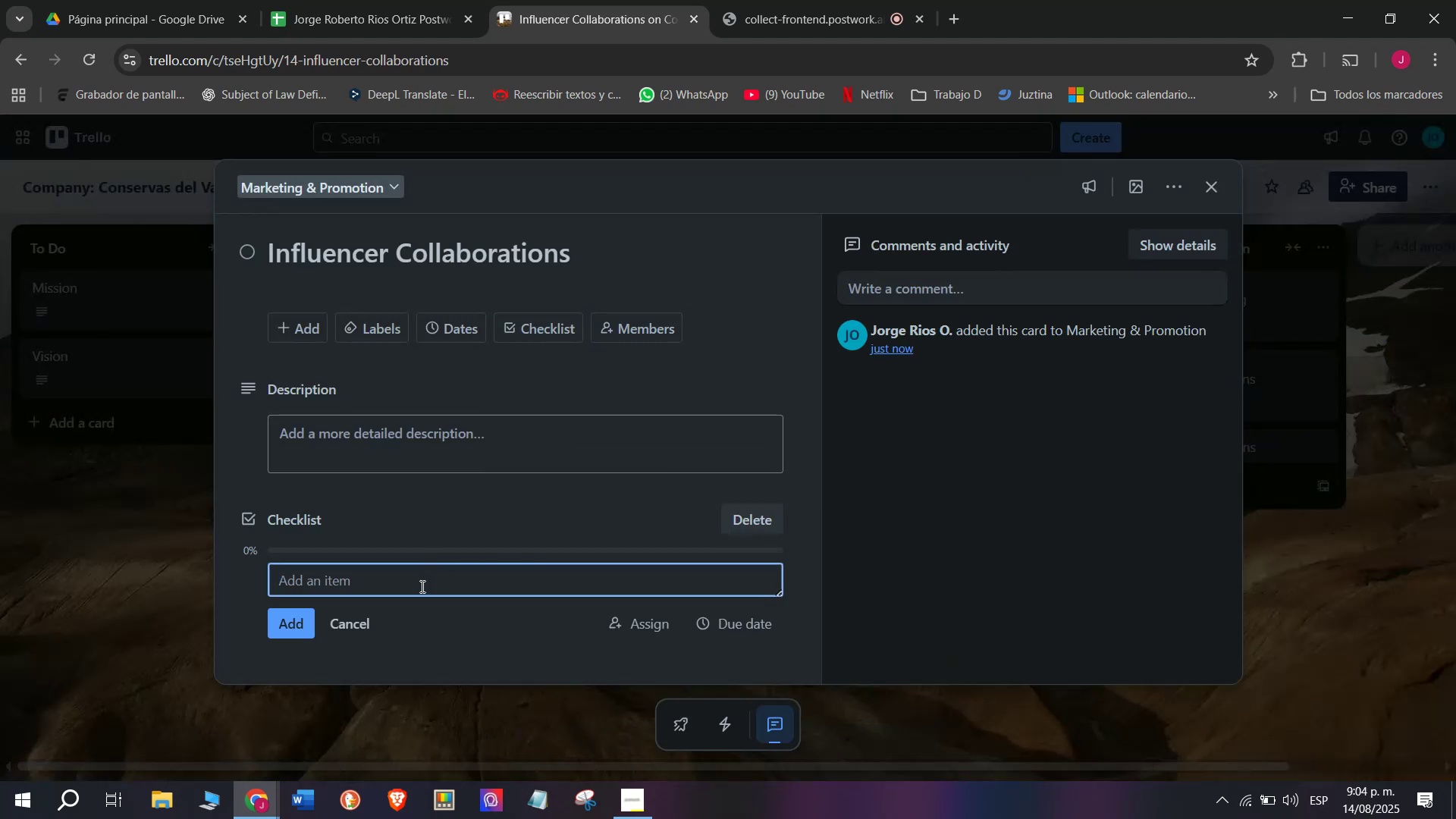 
type(Ider])
key(Backspace)
key(Backspace)
type(nt)
 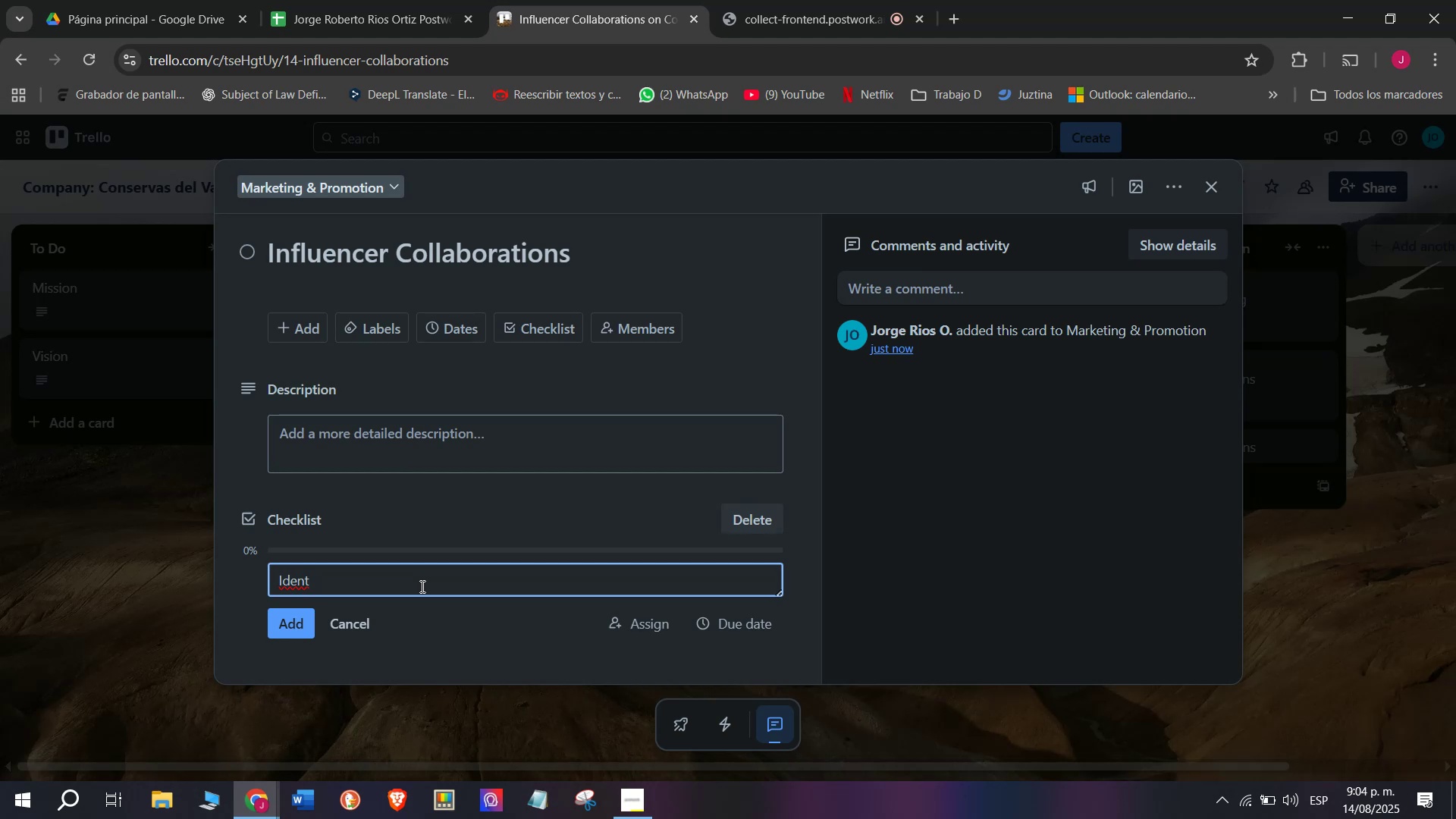 
type(ify fodd)
key(Backspace)
key(Backspace)
type(io)
key(Backspace)
key(Backspace)
type(od-relqated)
key(Backspace)
key(Backspace)
key(Backspace)
key(Backspace)
key(Backspace)
type(ated influencers)
 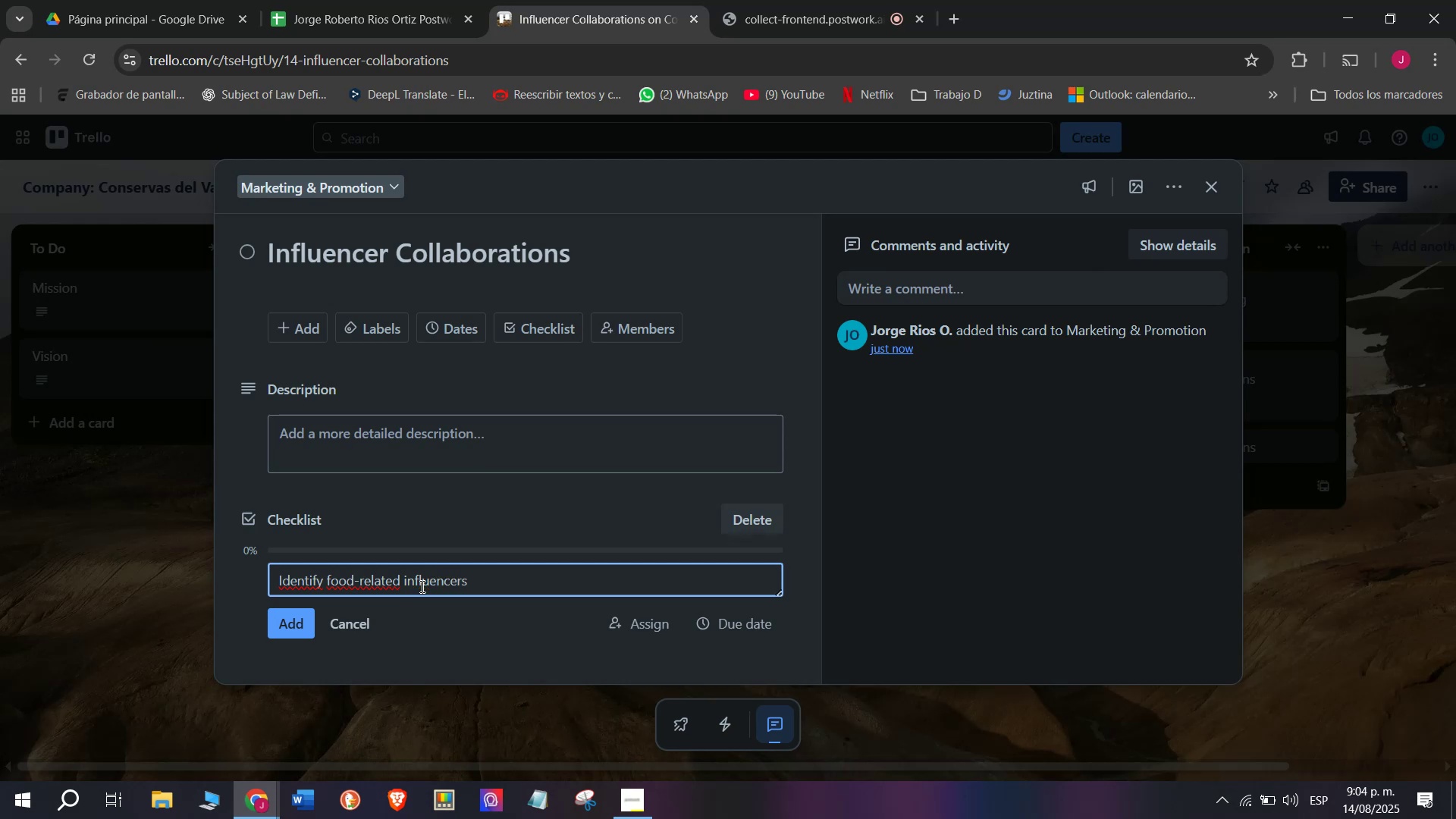 
key(Enter)
 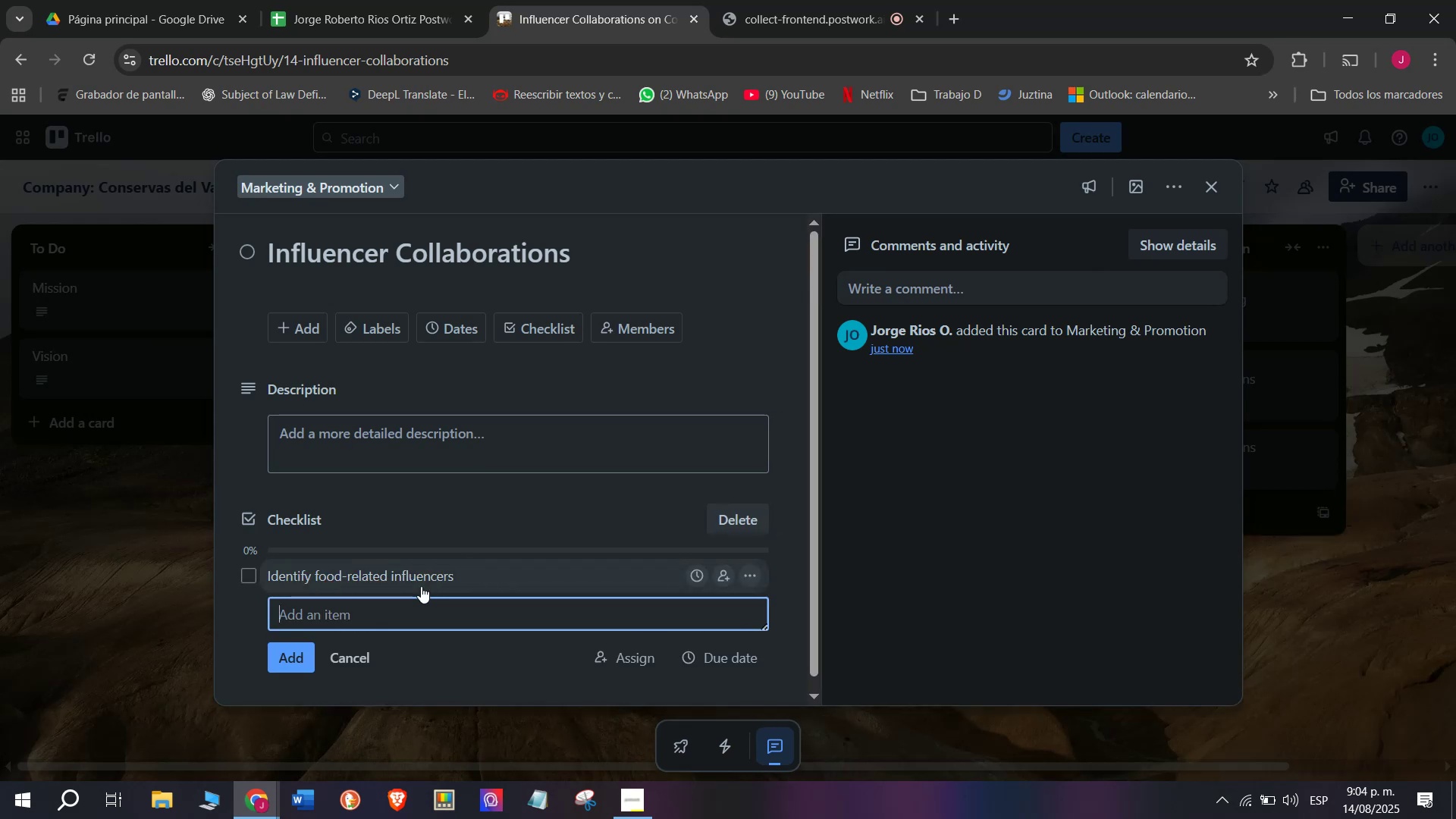 
scroll: coordinate [426, 567], scroll_direction: down, amount: 3.0
 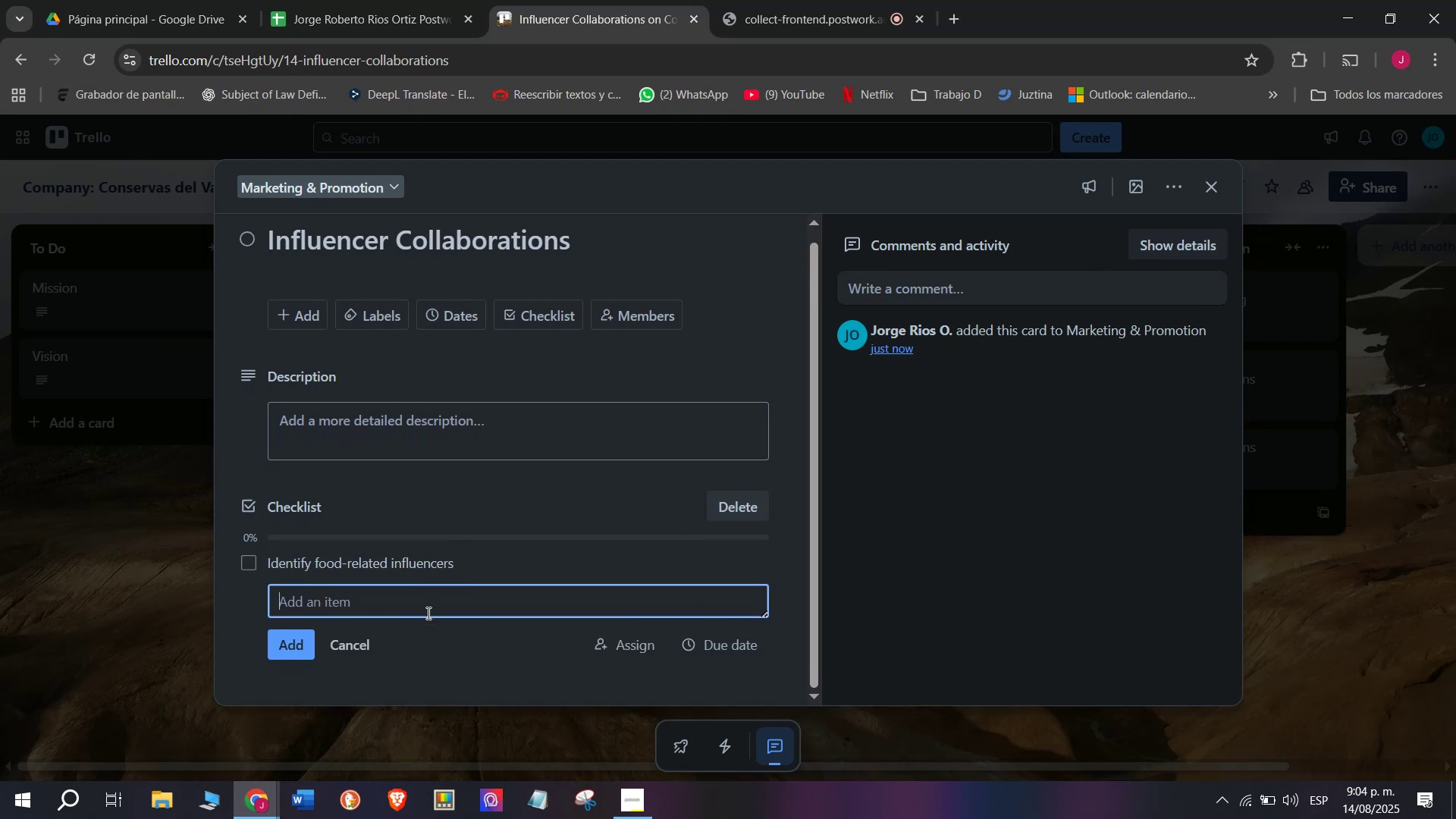 
left_click([427, 613])
 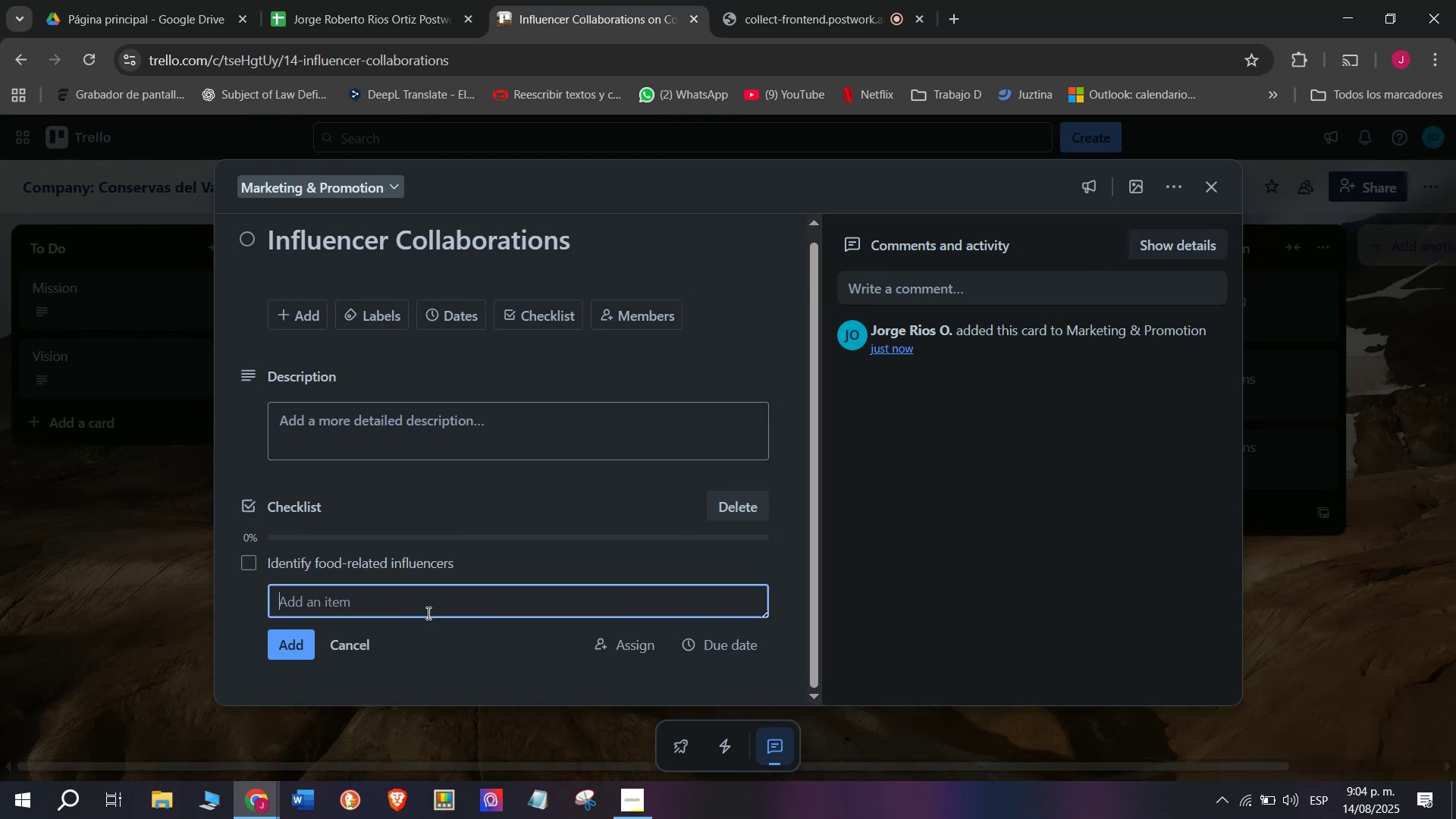 
scroll: coordinate [382, 560], scroll_direction: down, amount: 3.0
 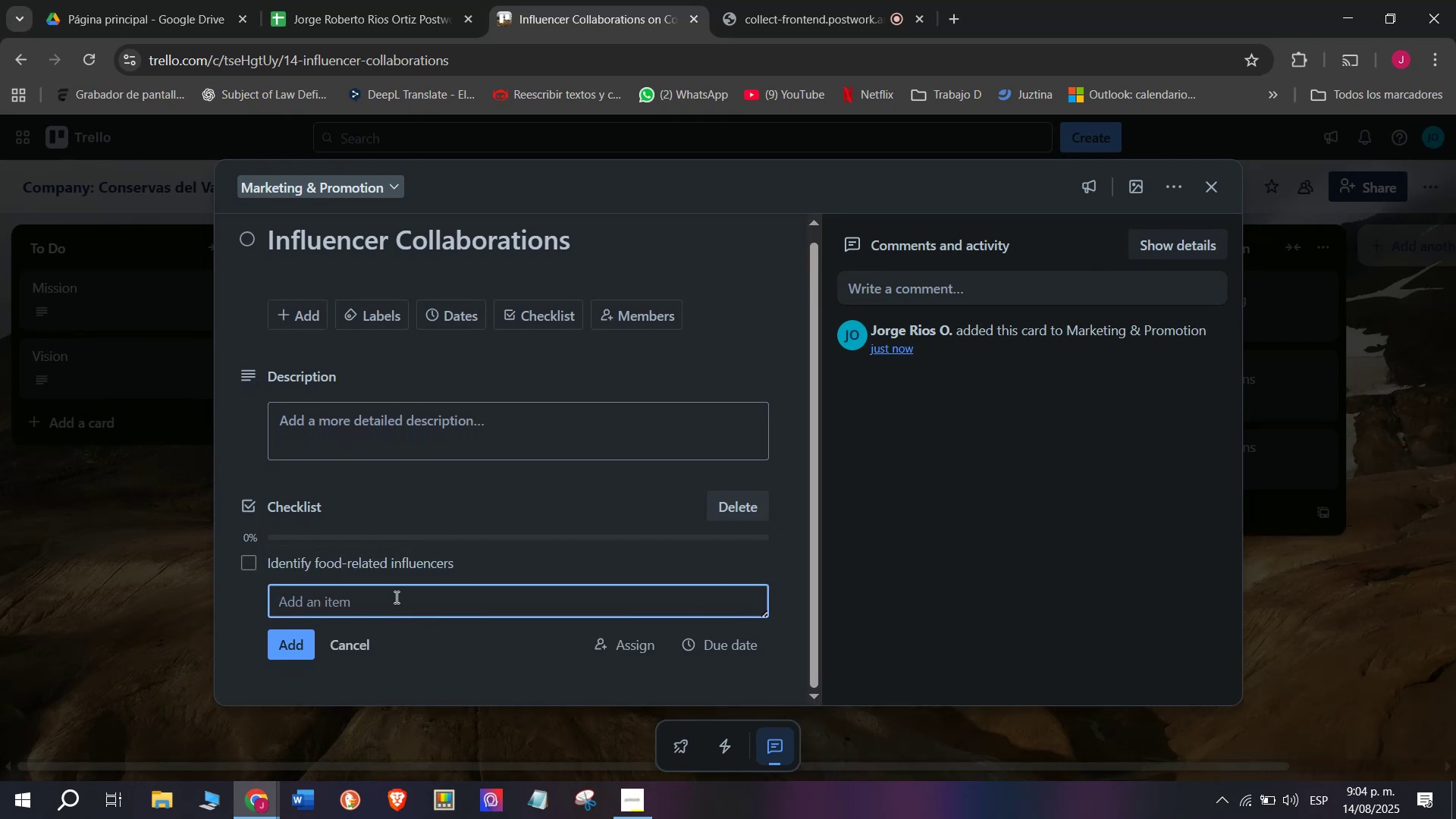 
type(Negoitiate)
 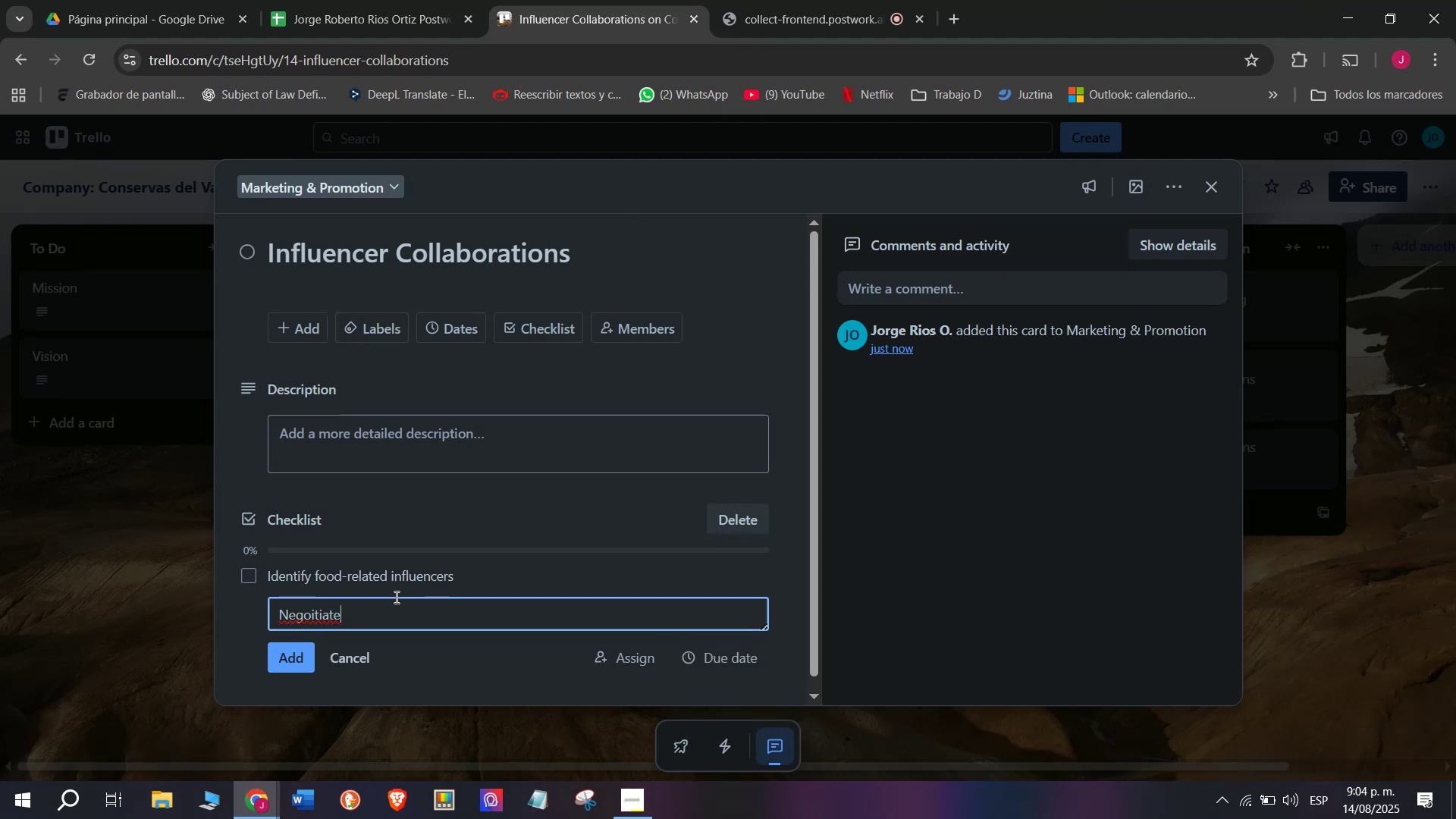 
key(Backspace)
key(Backspace)
key(Backspace)
key(Backspace)
key(Backspace)
key(Backspace)
type(tiate promotio)
key(Backspace)
key(Backspace)
key(Backspace)
type(tional agreements)
 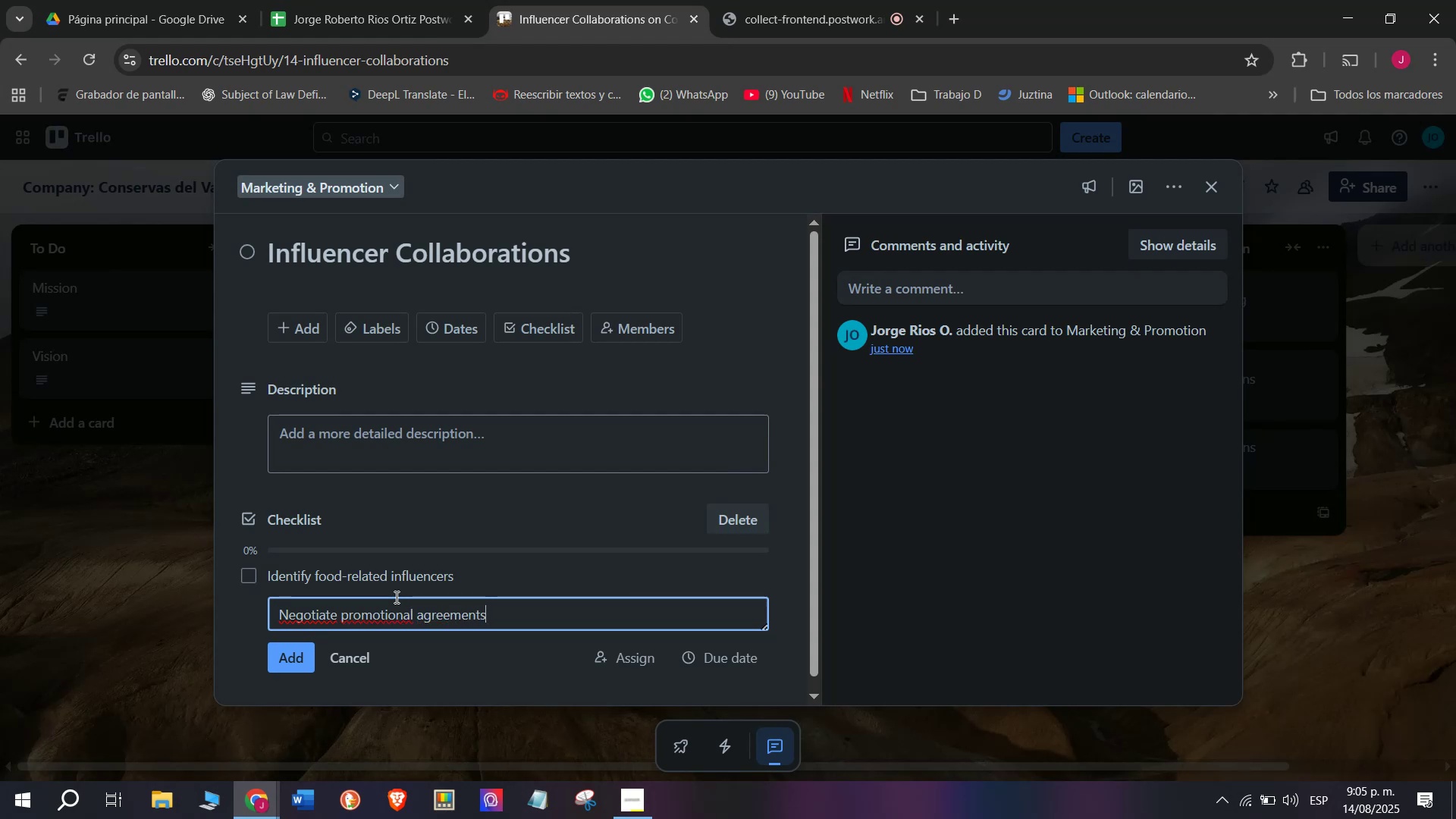 
key(Enter)
 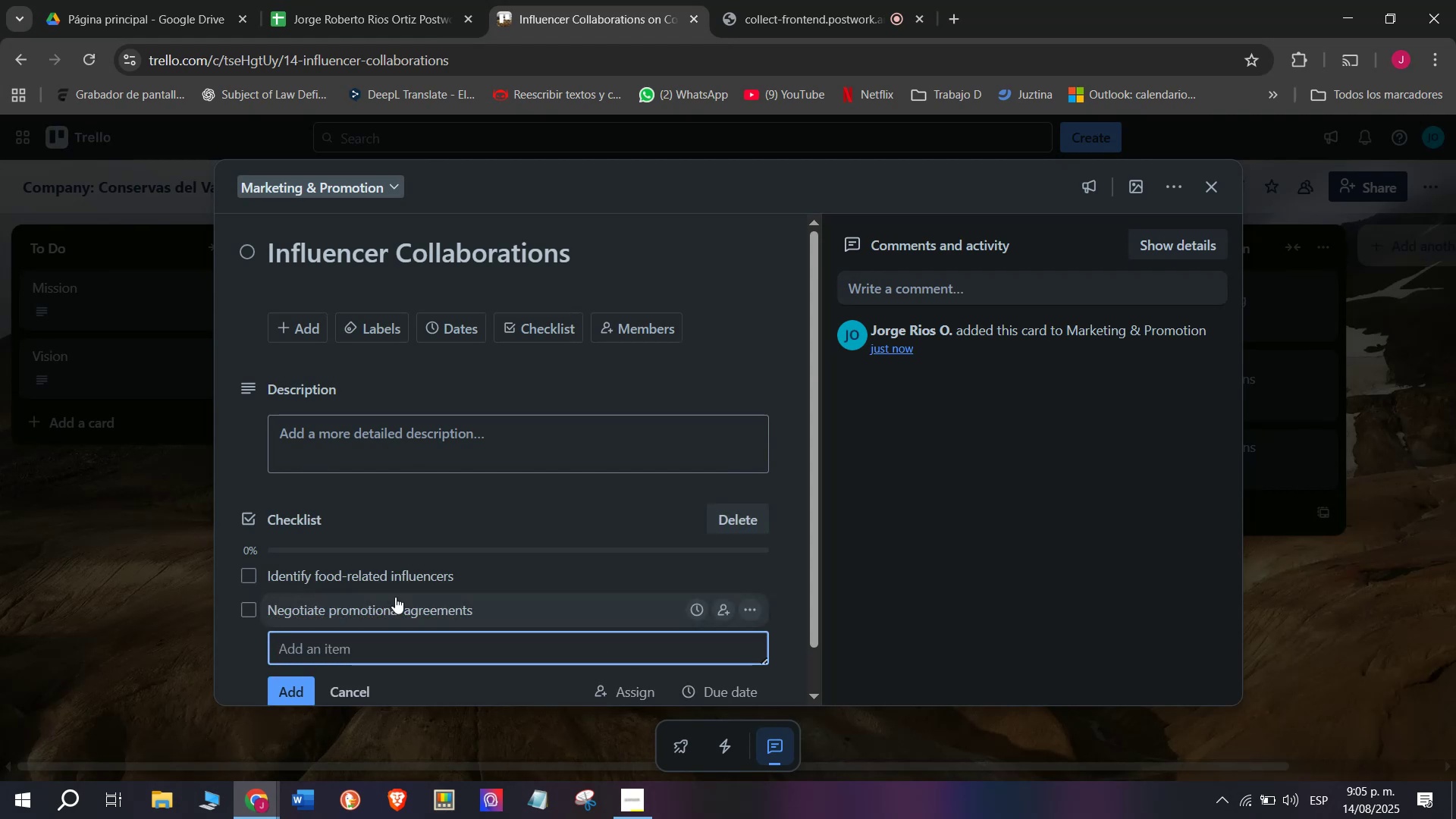 
type(Send sanmo)
key(Backspace)
key(Backspace)
key(Backspace)
type(mple prodcu])
key(Backspace)
key(Backspace)
key(Backspace)
key(Backspace)
type(ducts)
 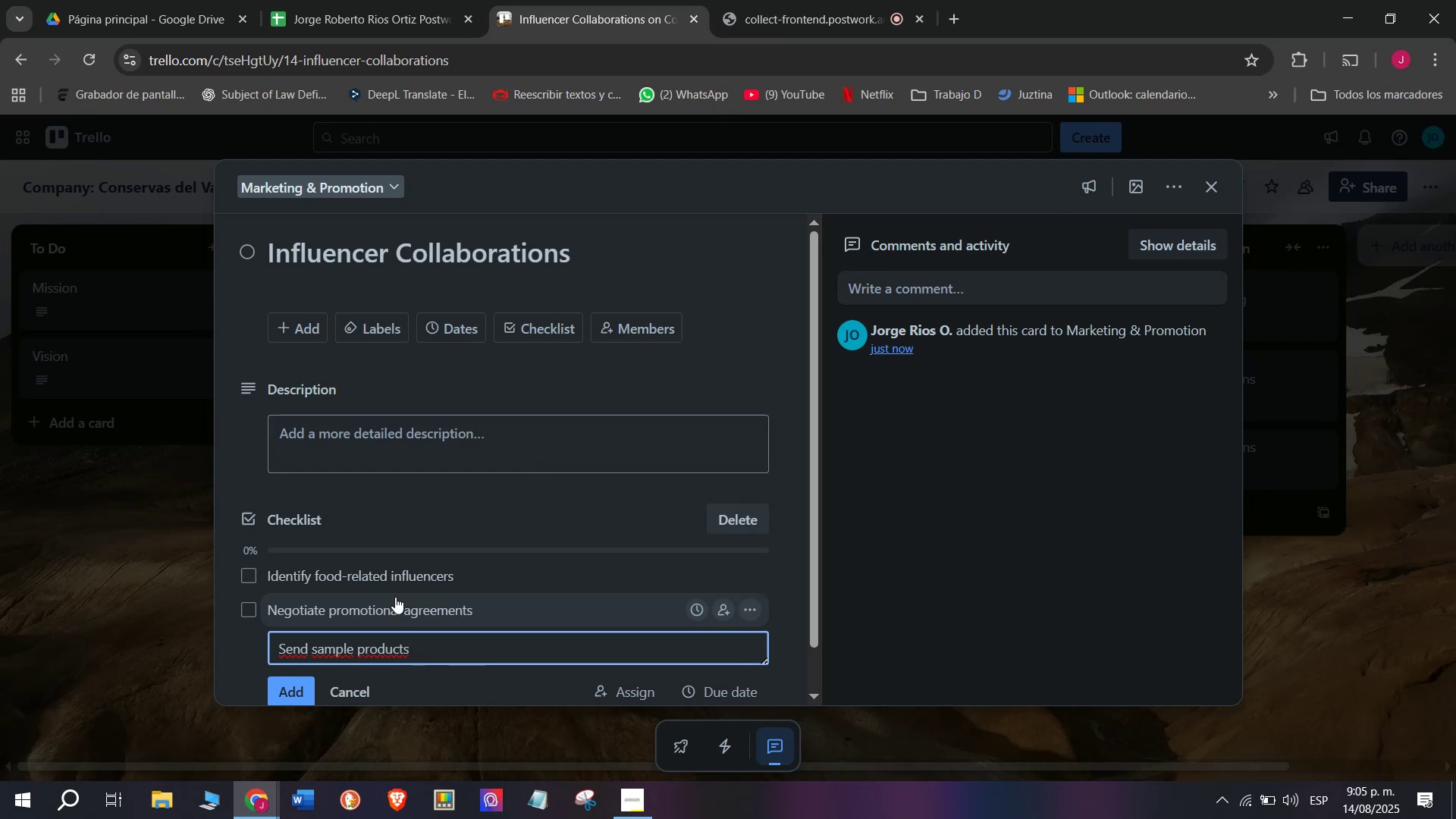 
key(Enter)
 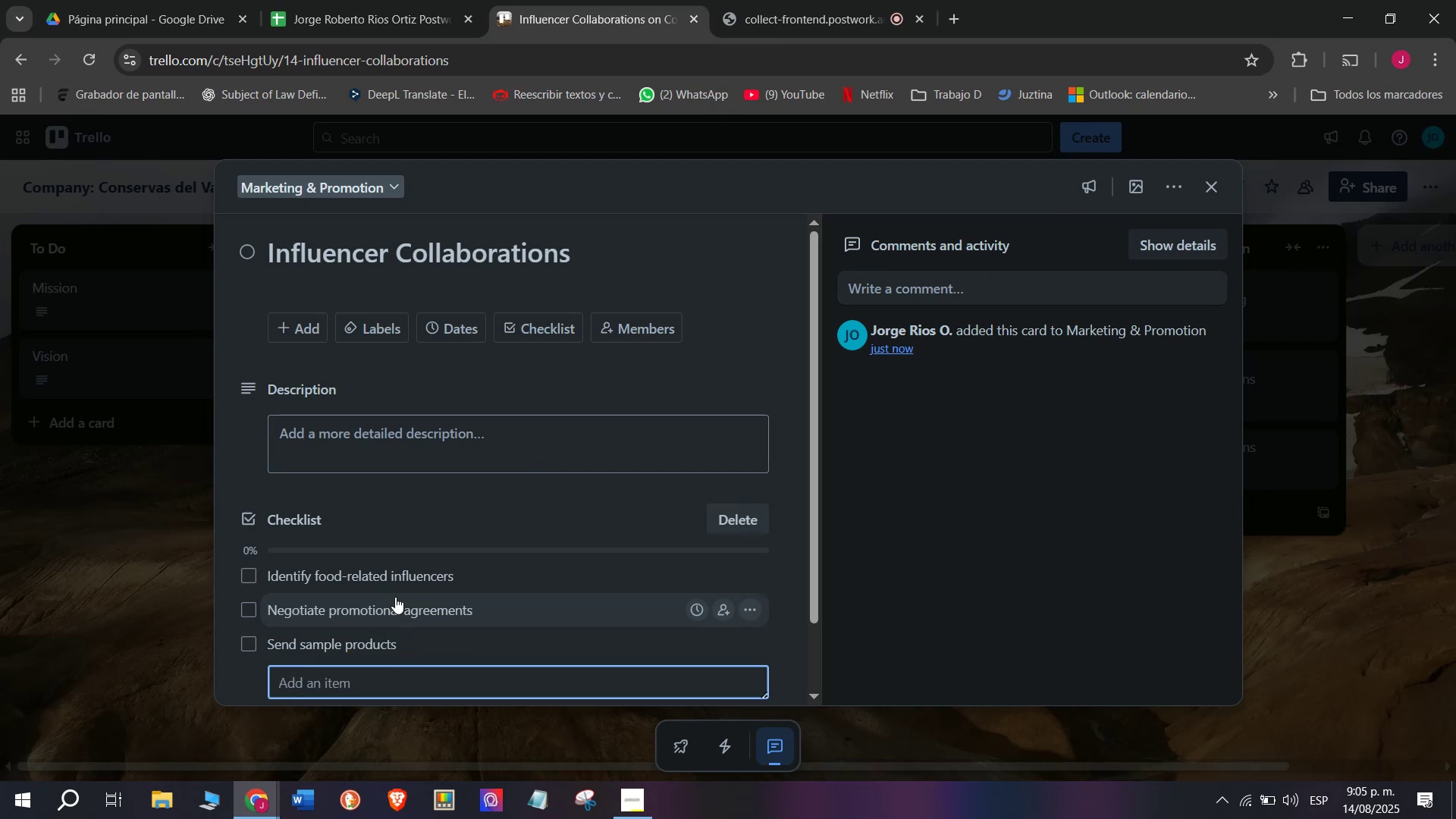 
type(Monitor posted contect)
 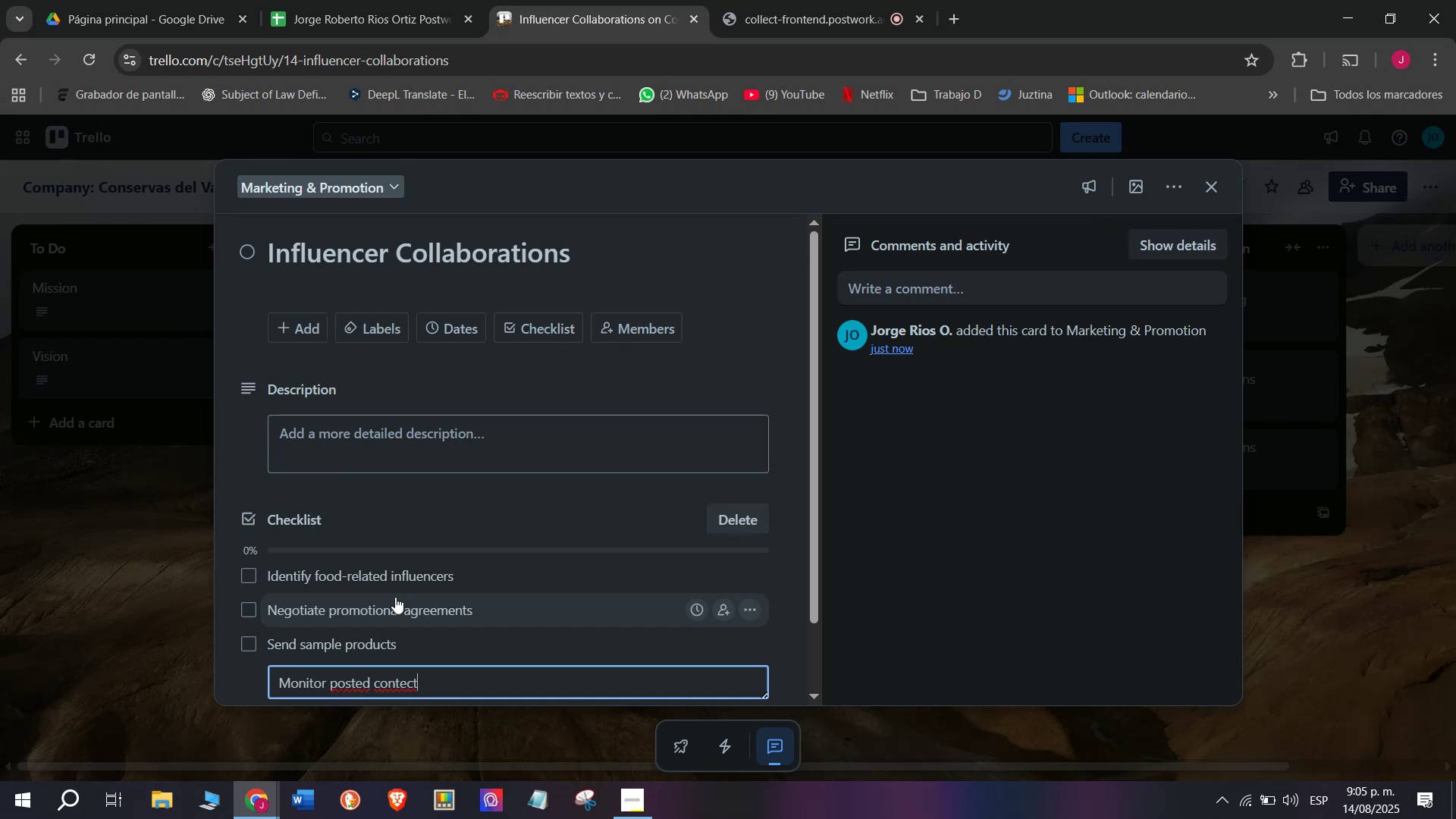 
key(Backspace)
key(Backspace)
type(nt)
 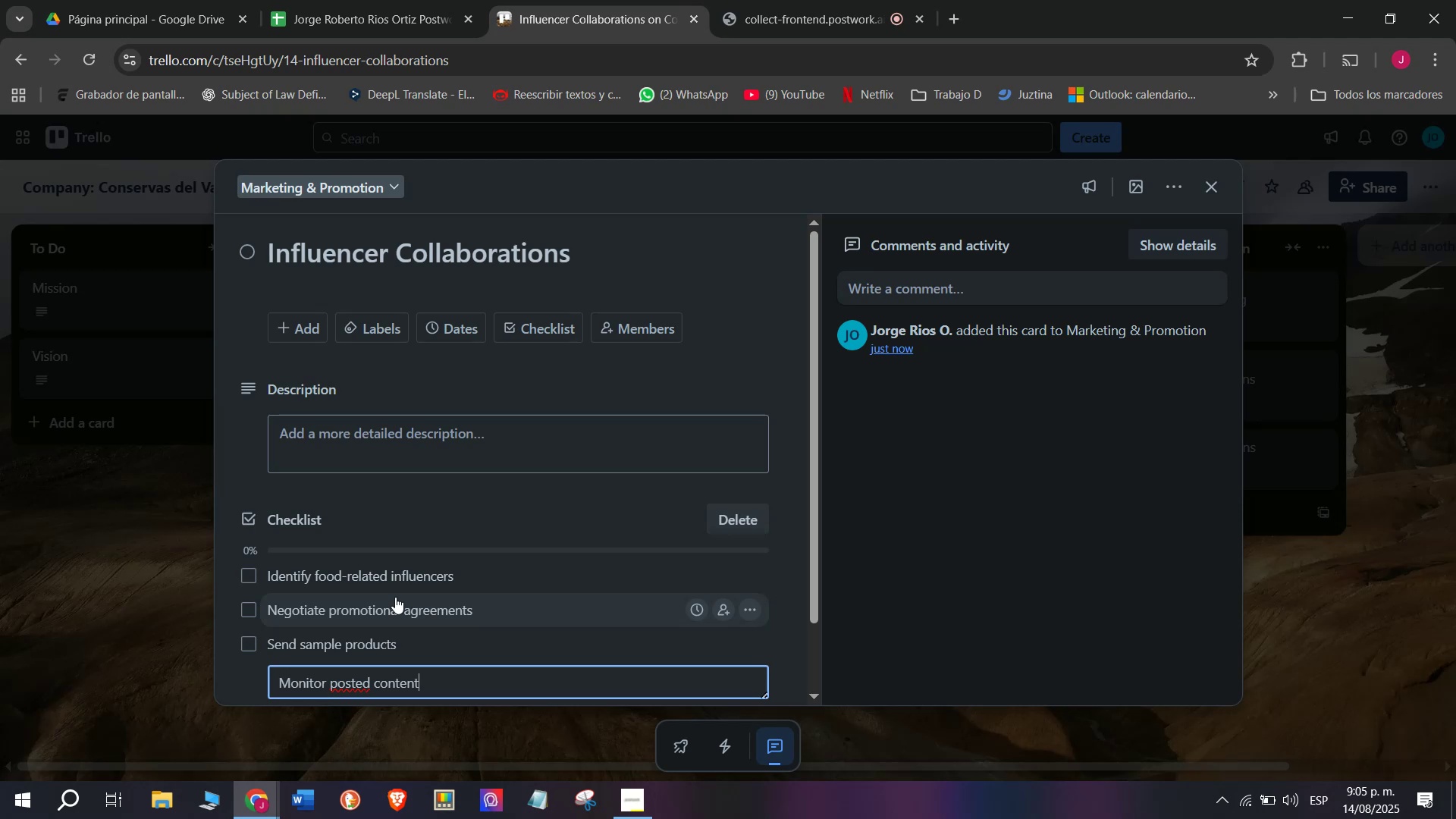 
key(Enter)
 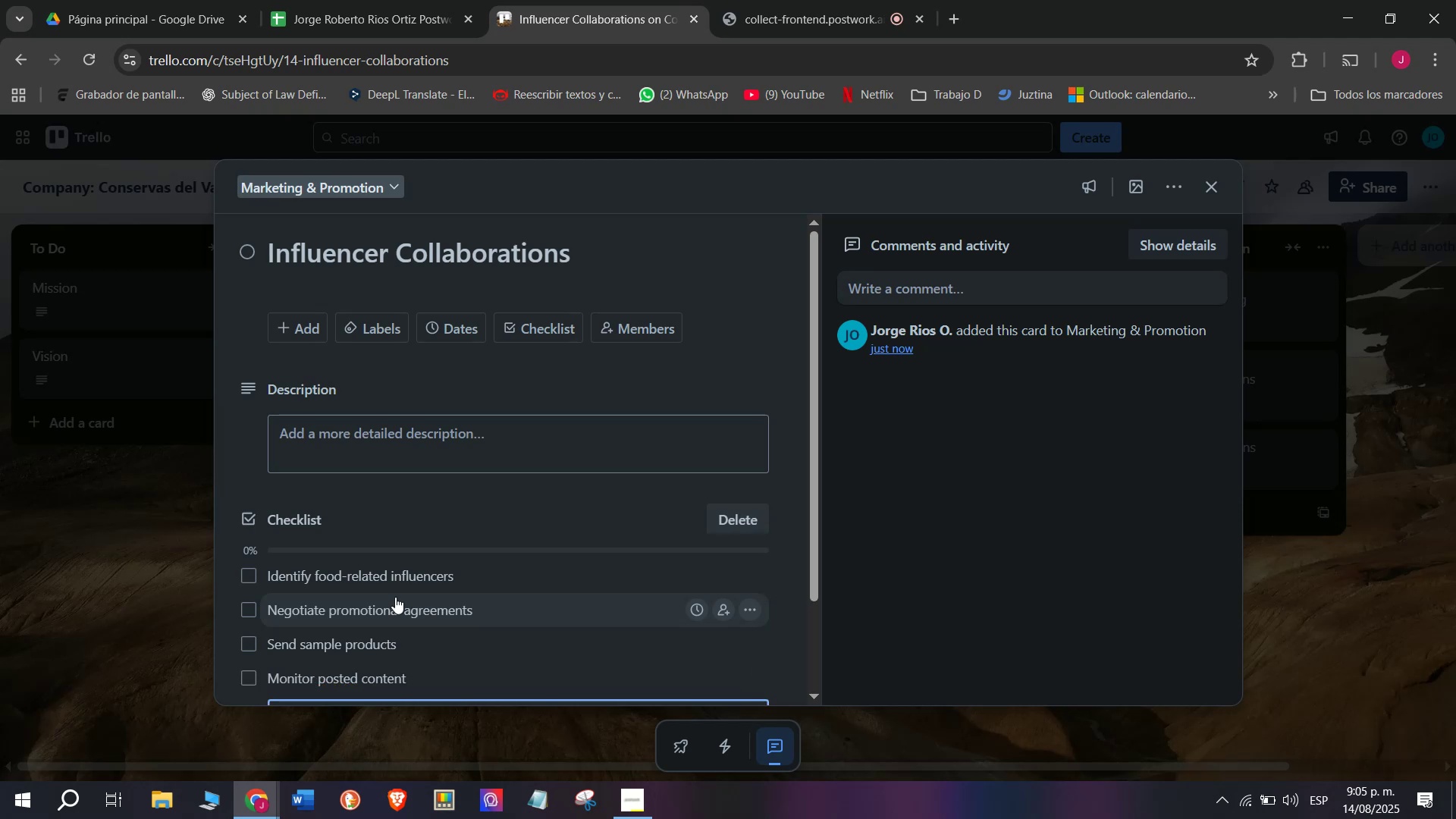 
scroll: coordinate [395, 597], scroll_direction: none, amount: 0.0
 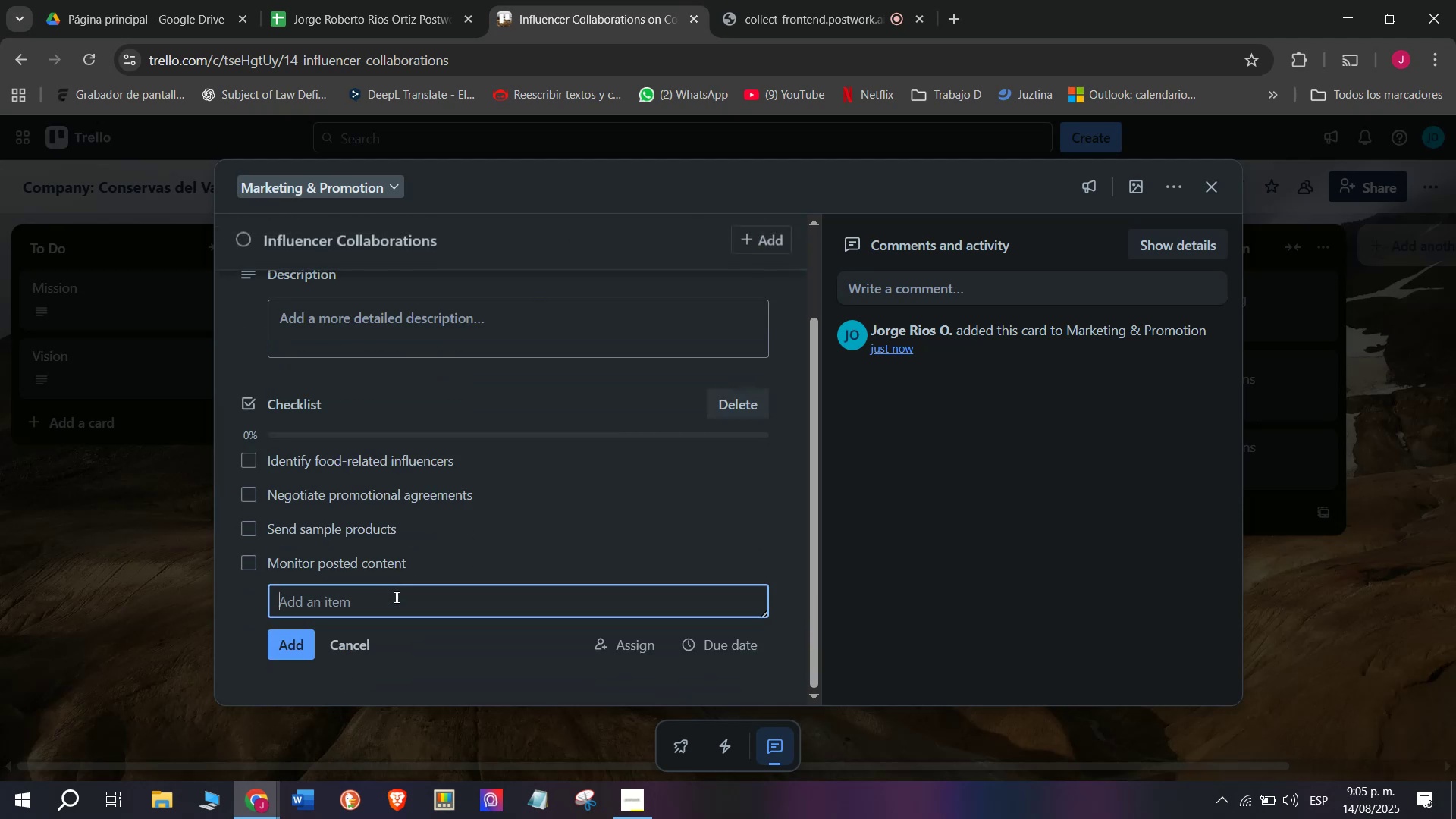 
type(Share on company channes)
key(Backspace)
key(Backspace)
type(els )
 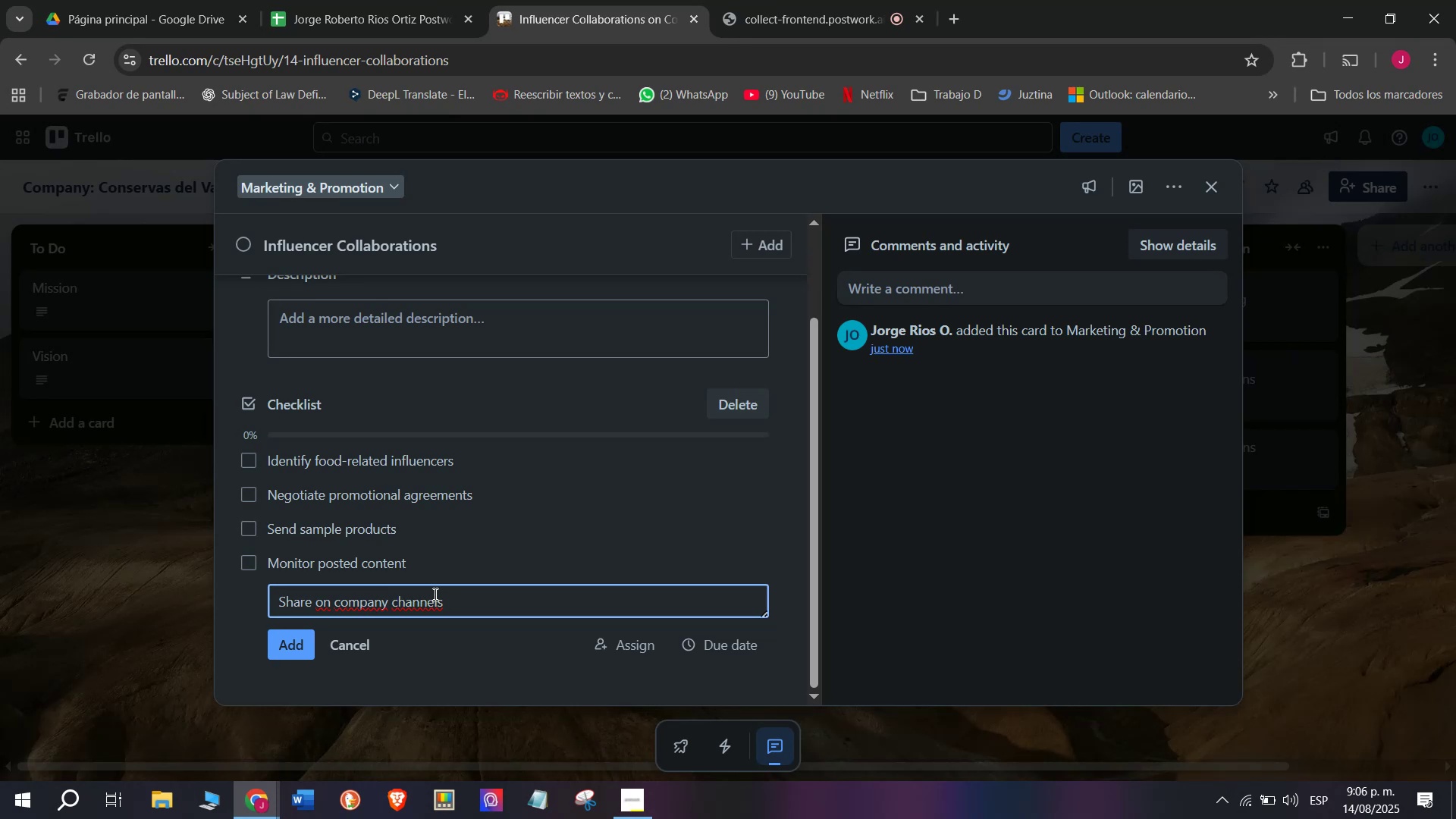 
key(Enter)
 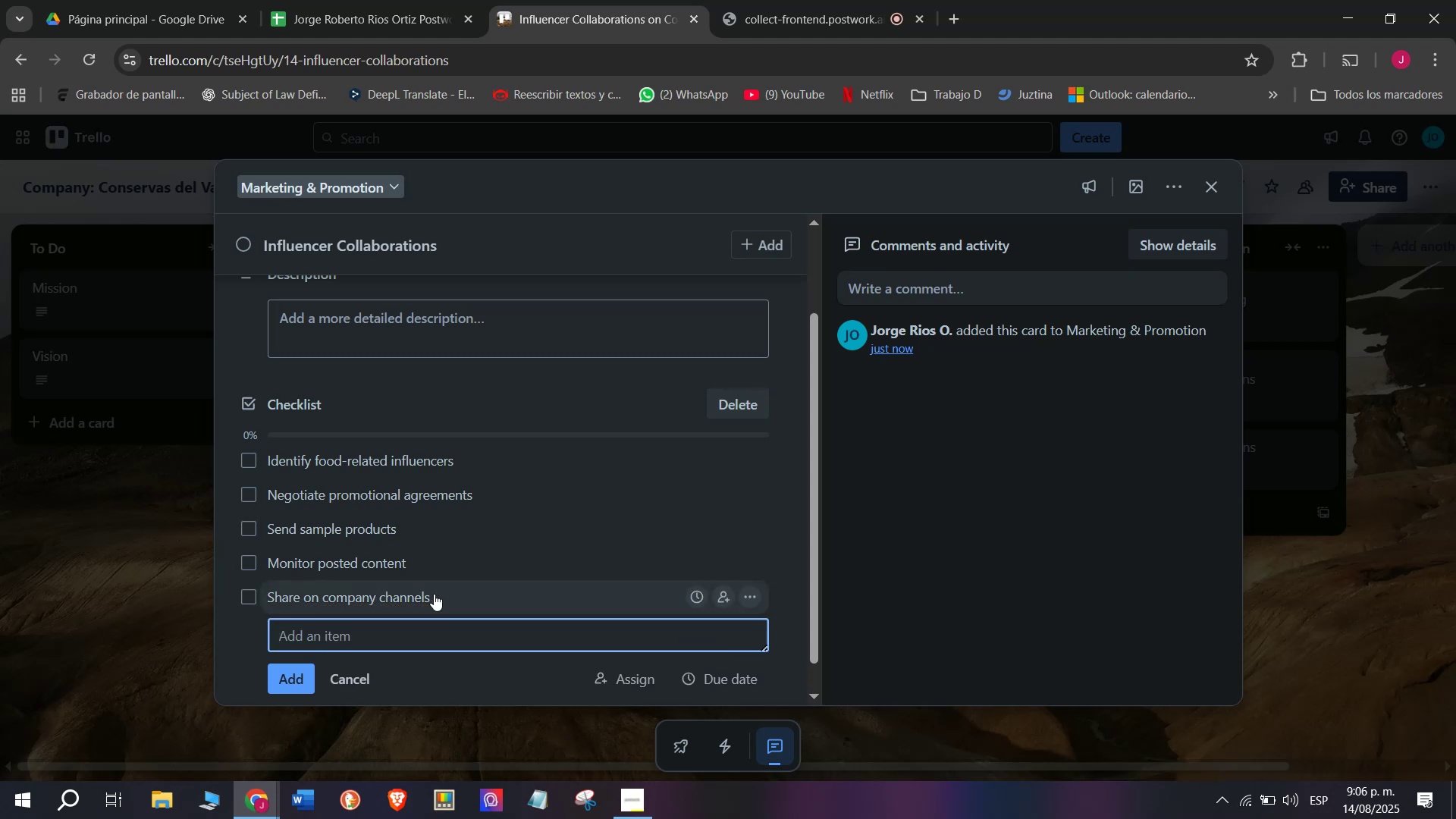 
type(Track resulting)
 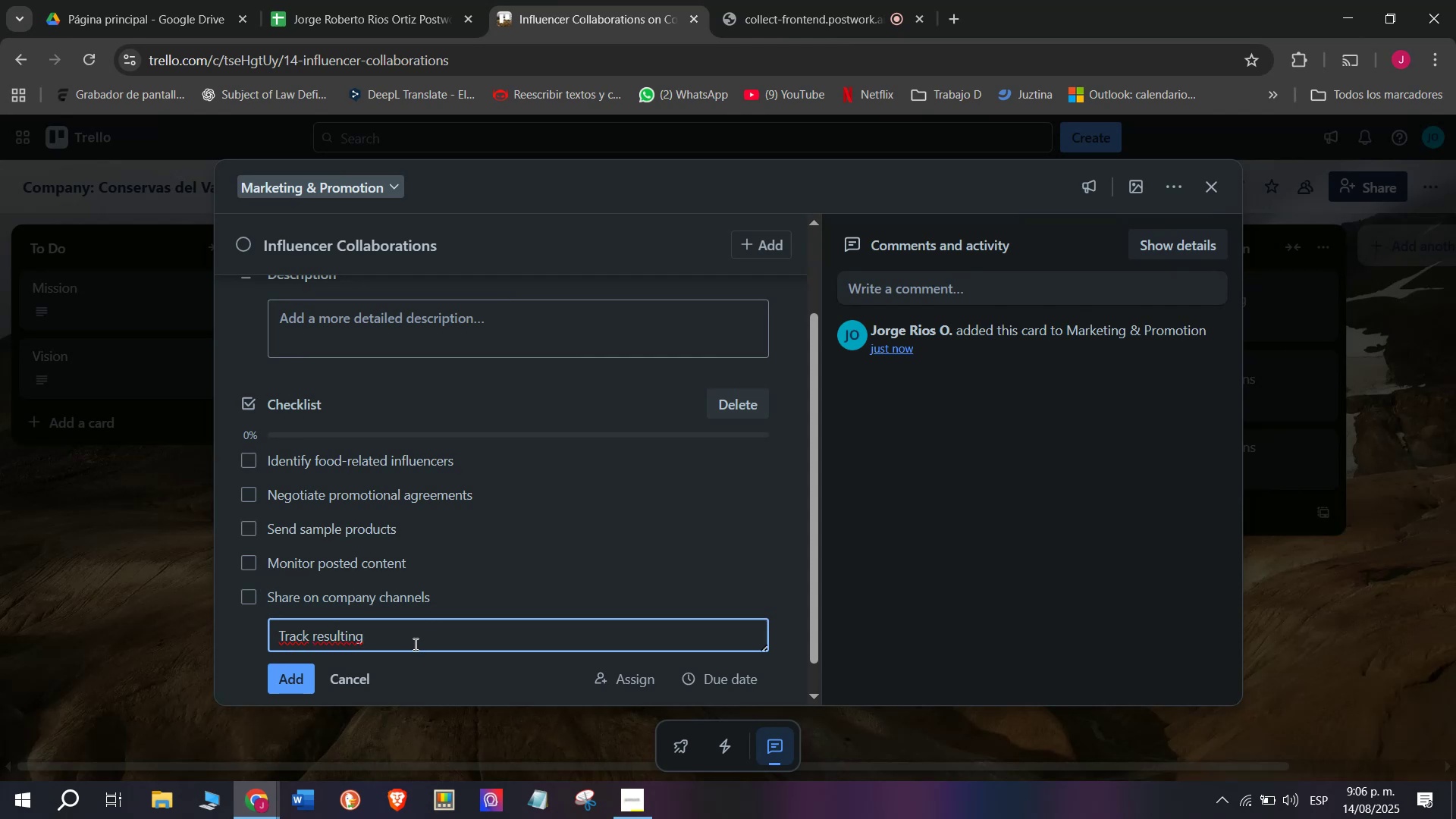 
wait(6.79)
 